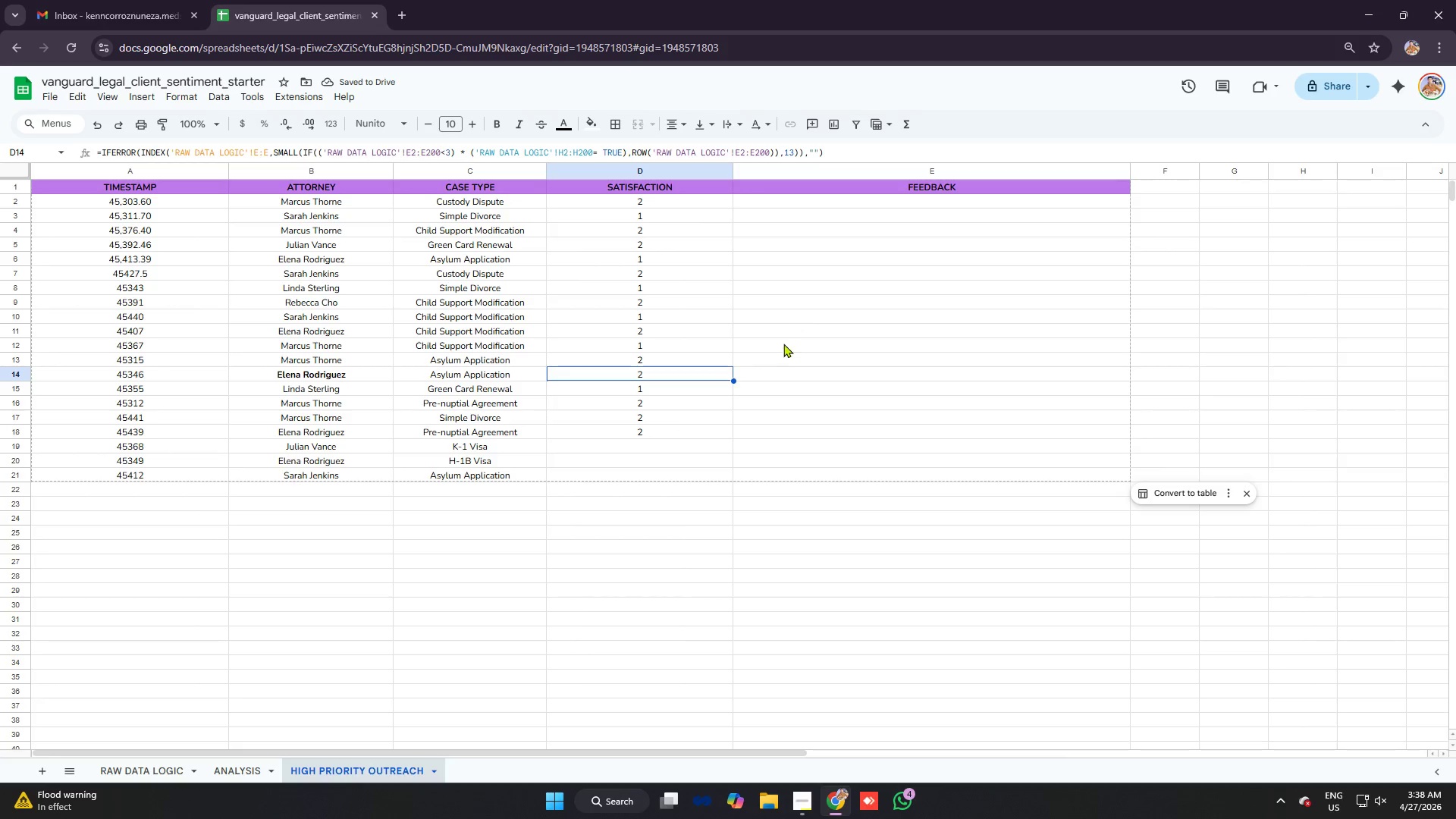 
key(ArrowUp)
 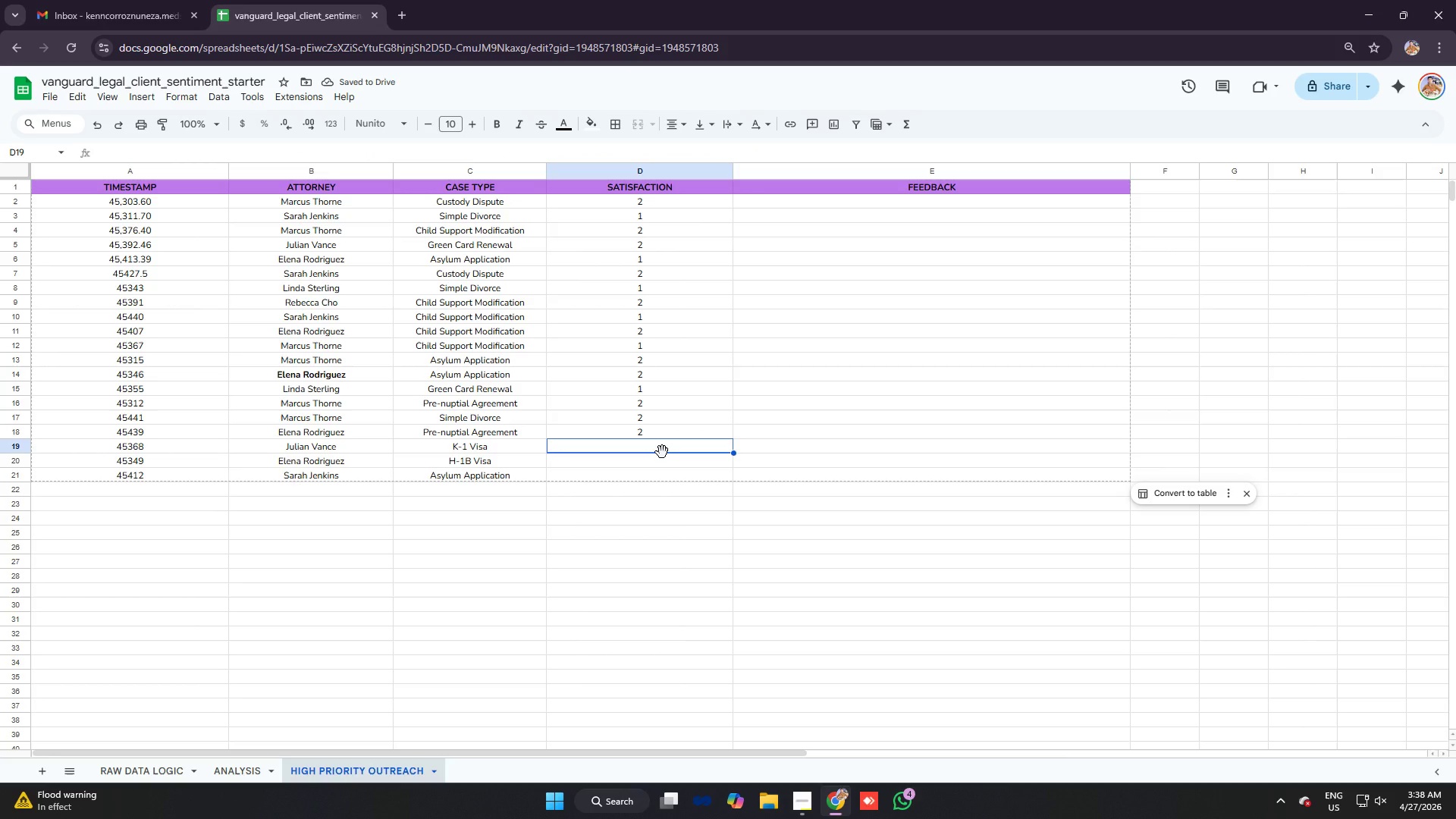 
key(Control+ControlLeft)
 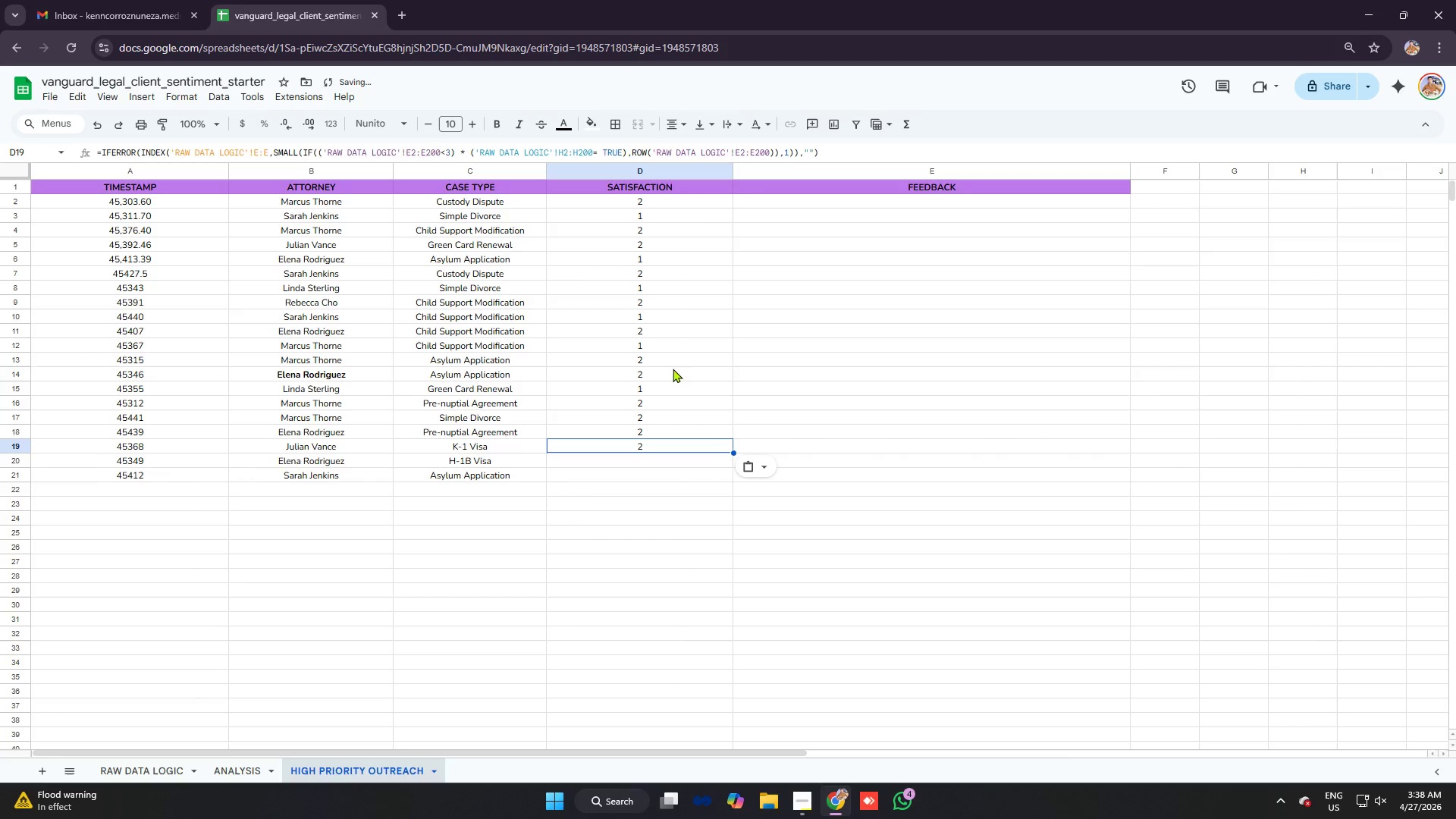 
key(Control+V)
 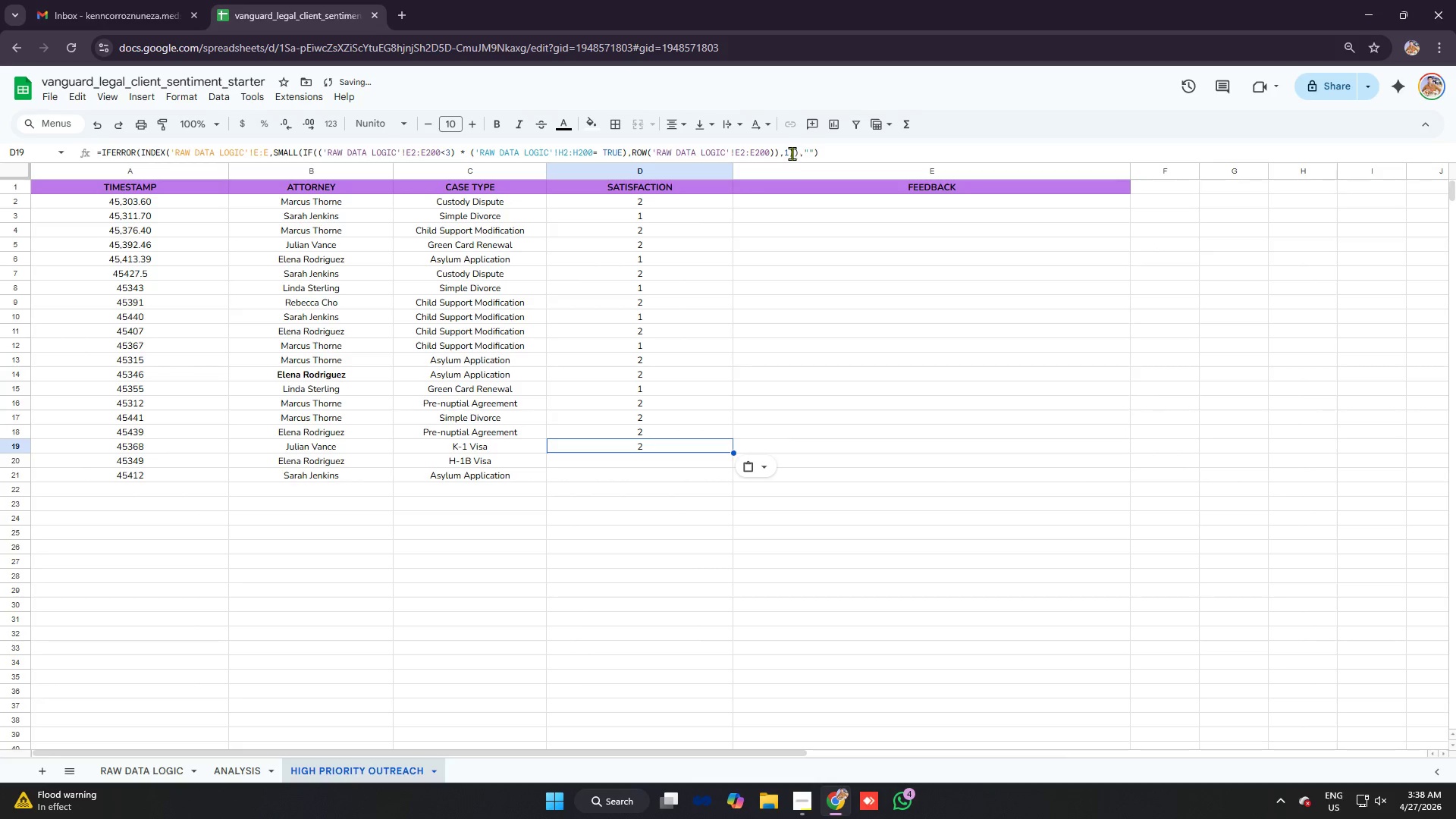 
left_click([789, 155])
 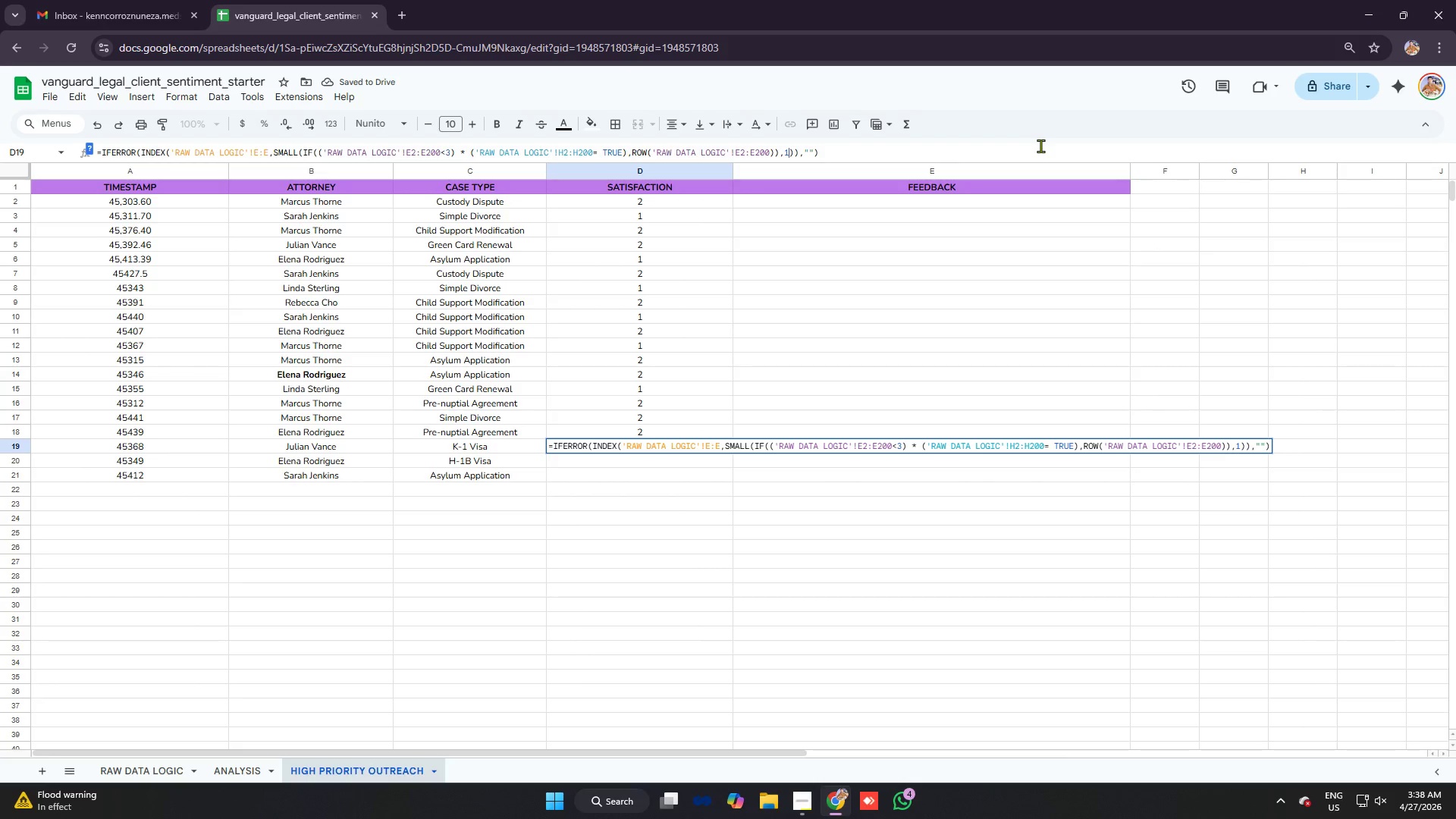 
key(8)
 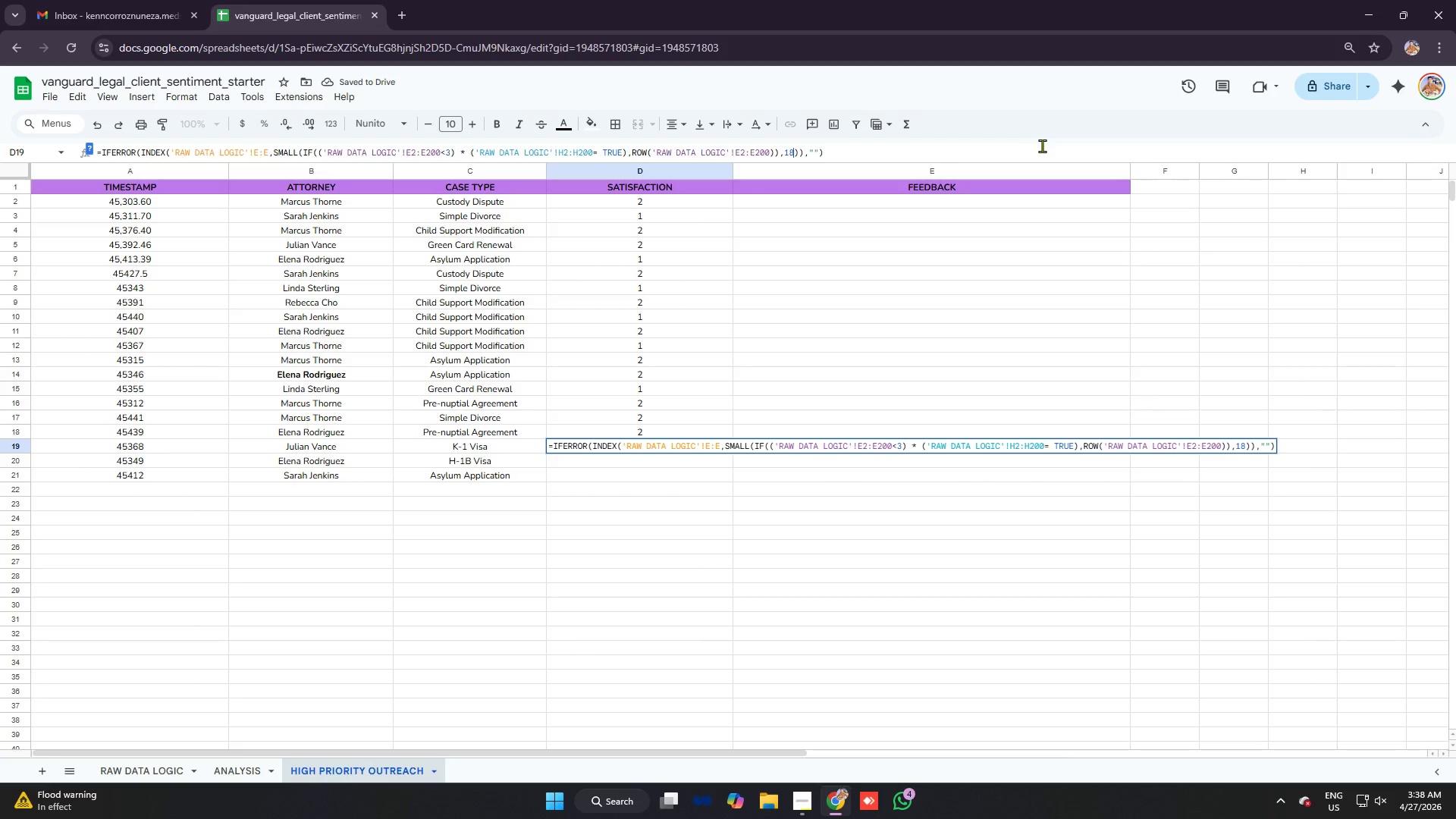 
key(Enter)
 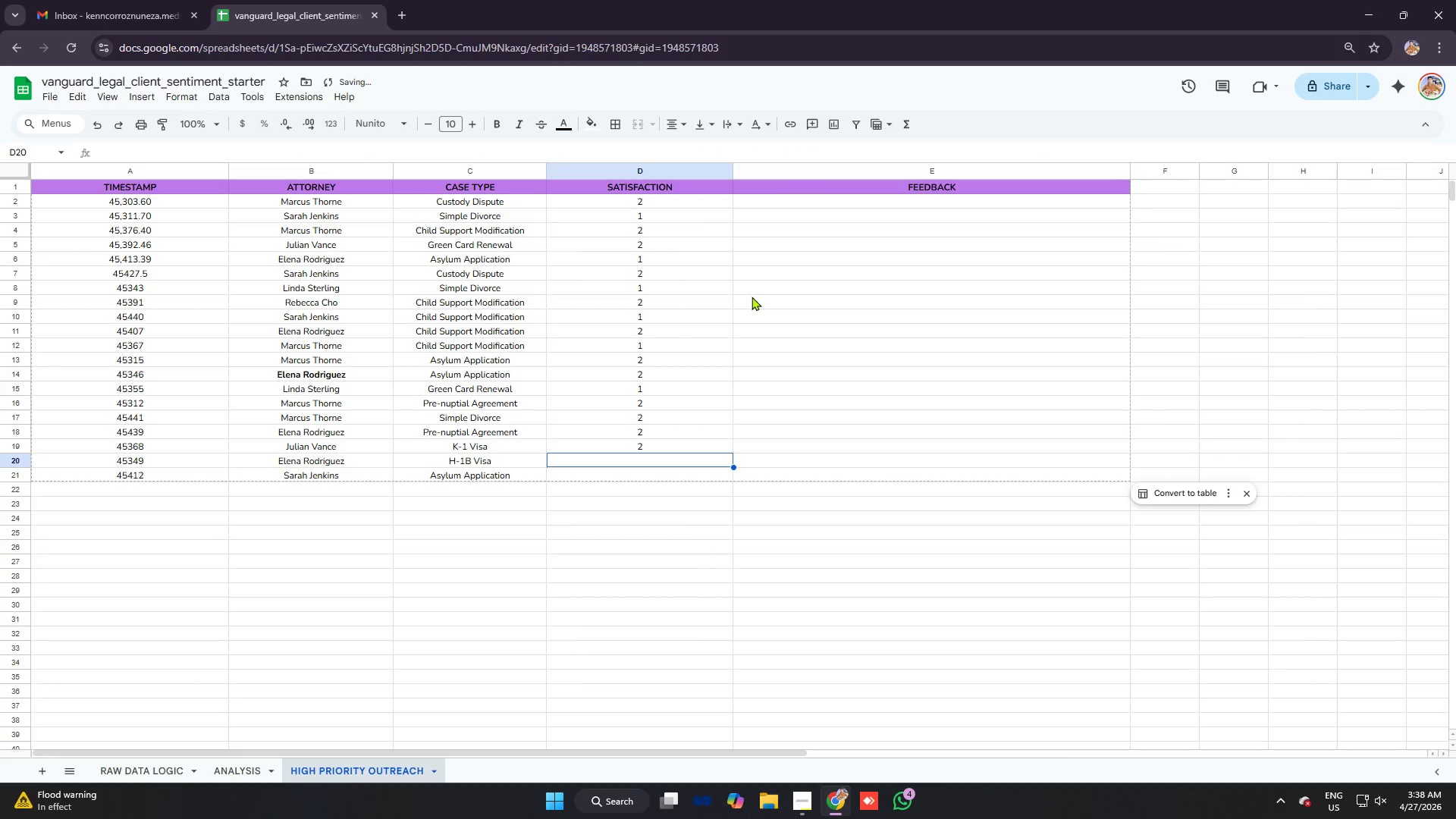 
key(ArrowUp)
 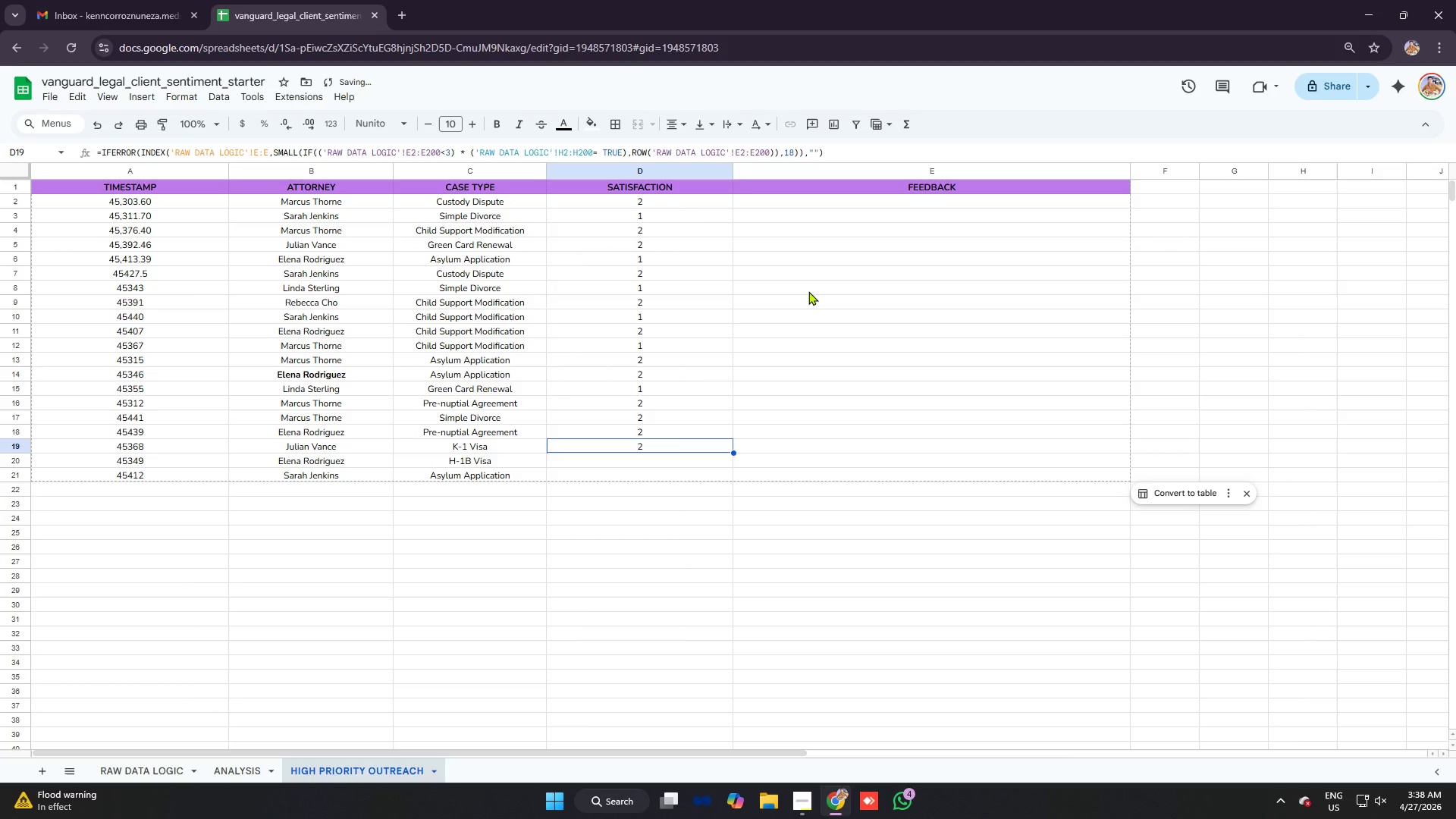 
key(ArrowUp)
 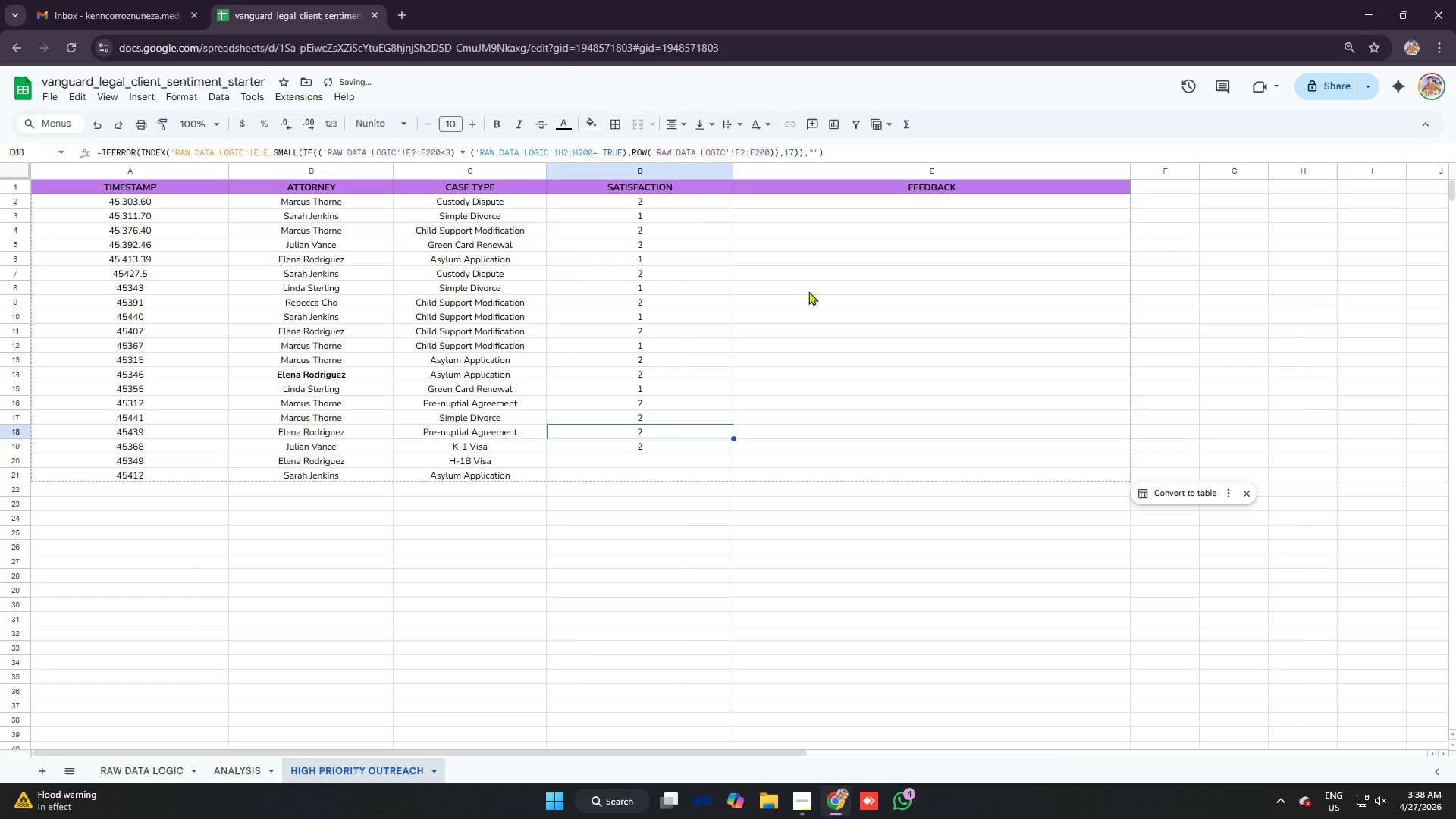 
key(ArrowUp)
 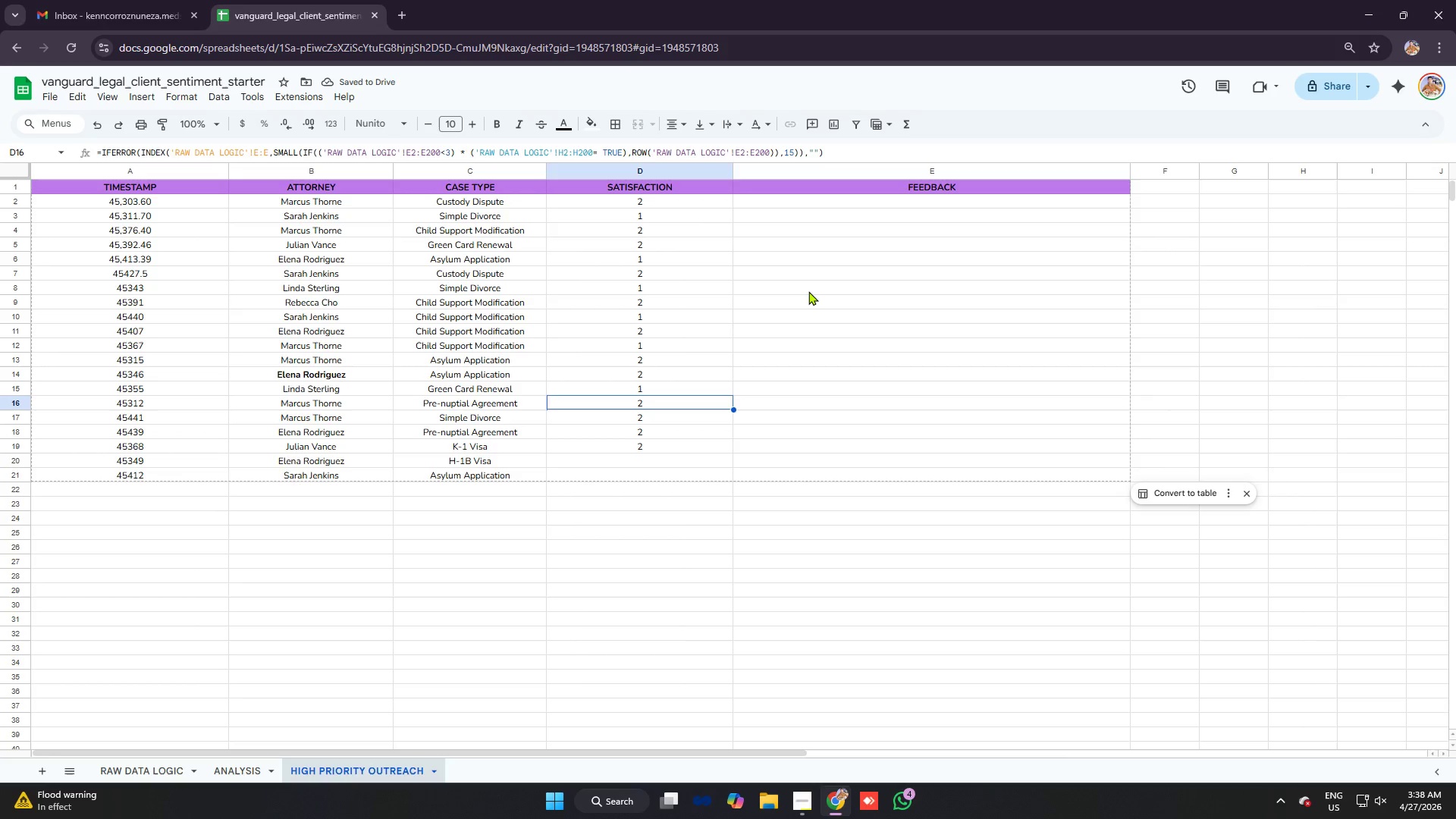 
key(ArrowUp)
 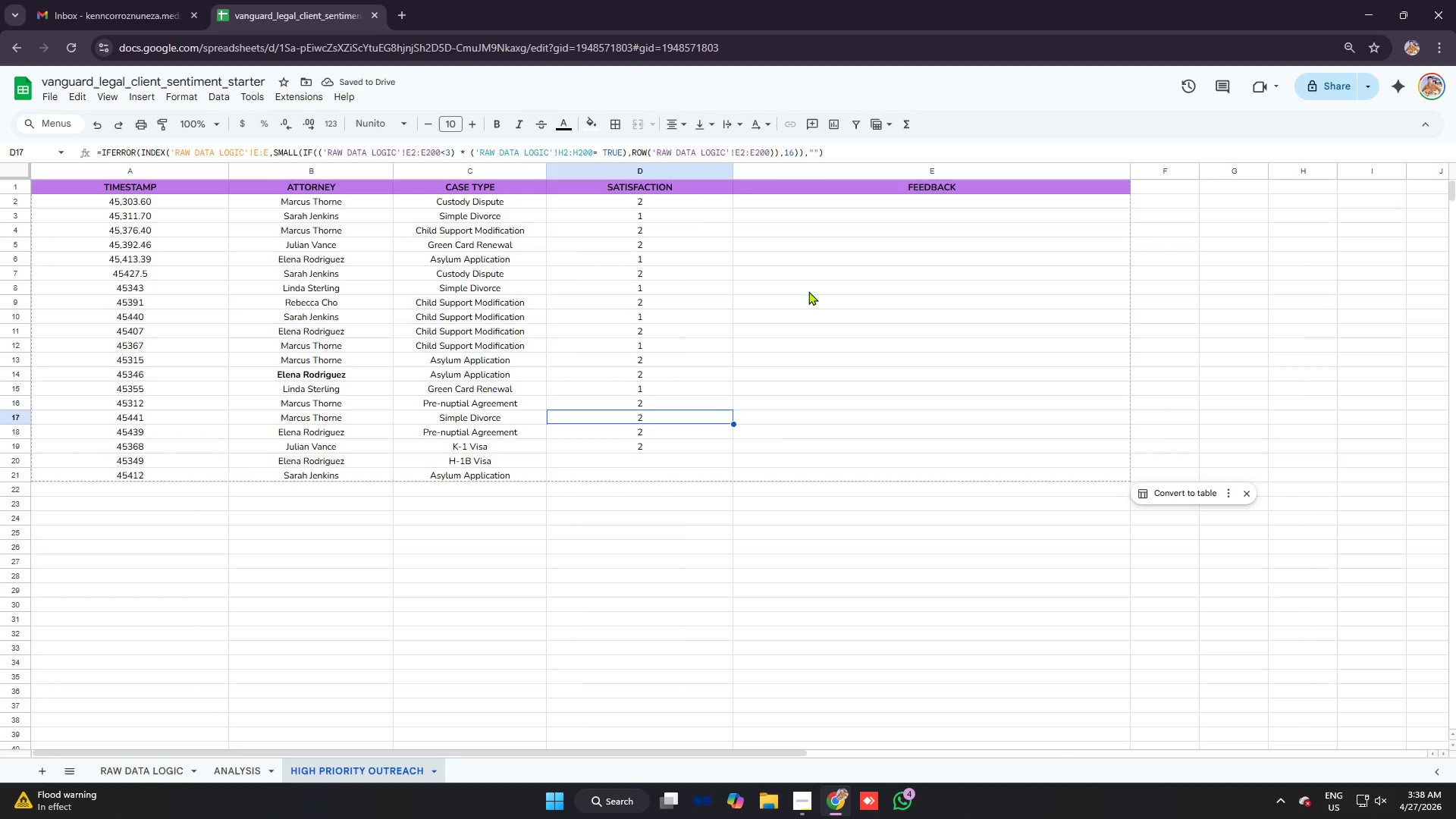 
key(ArrowDown)
 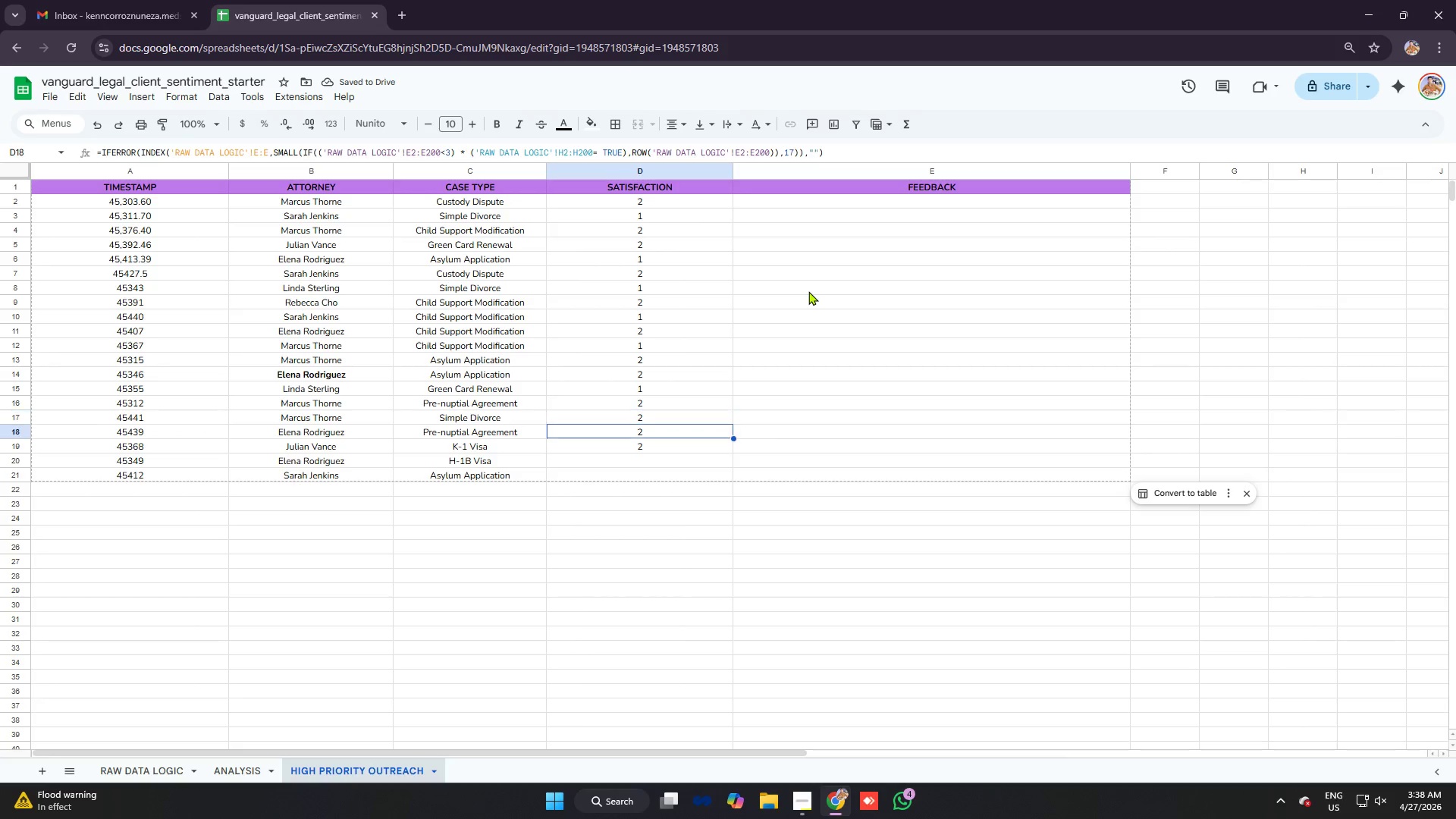 
key(ArrowDown)
 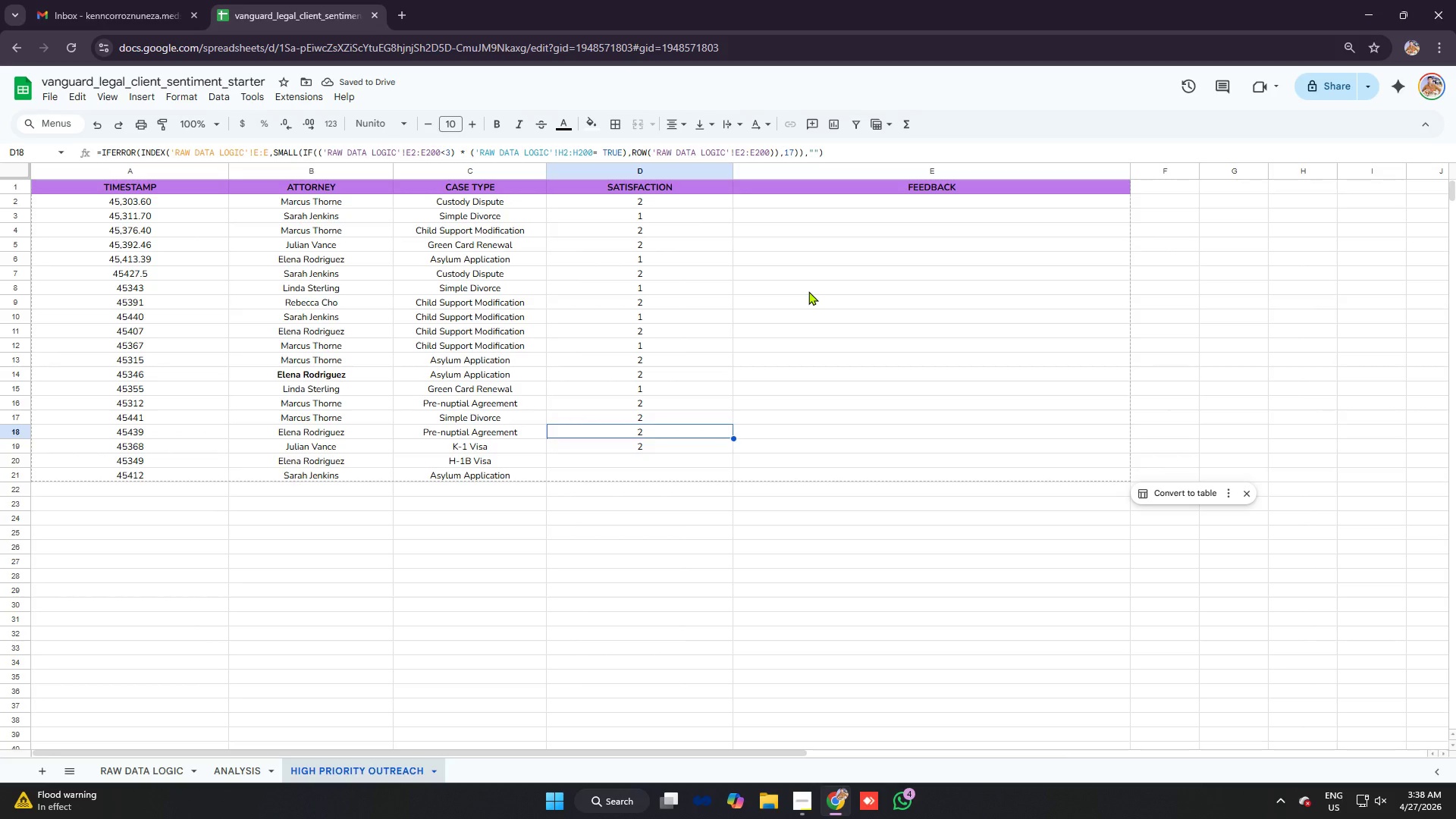 
key(ArrowDown)
 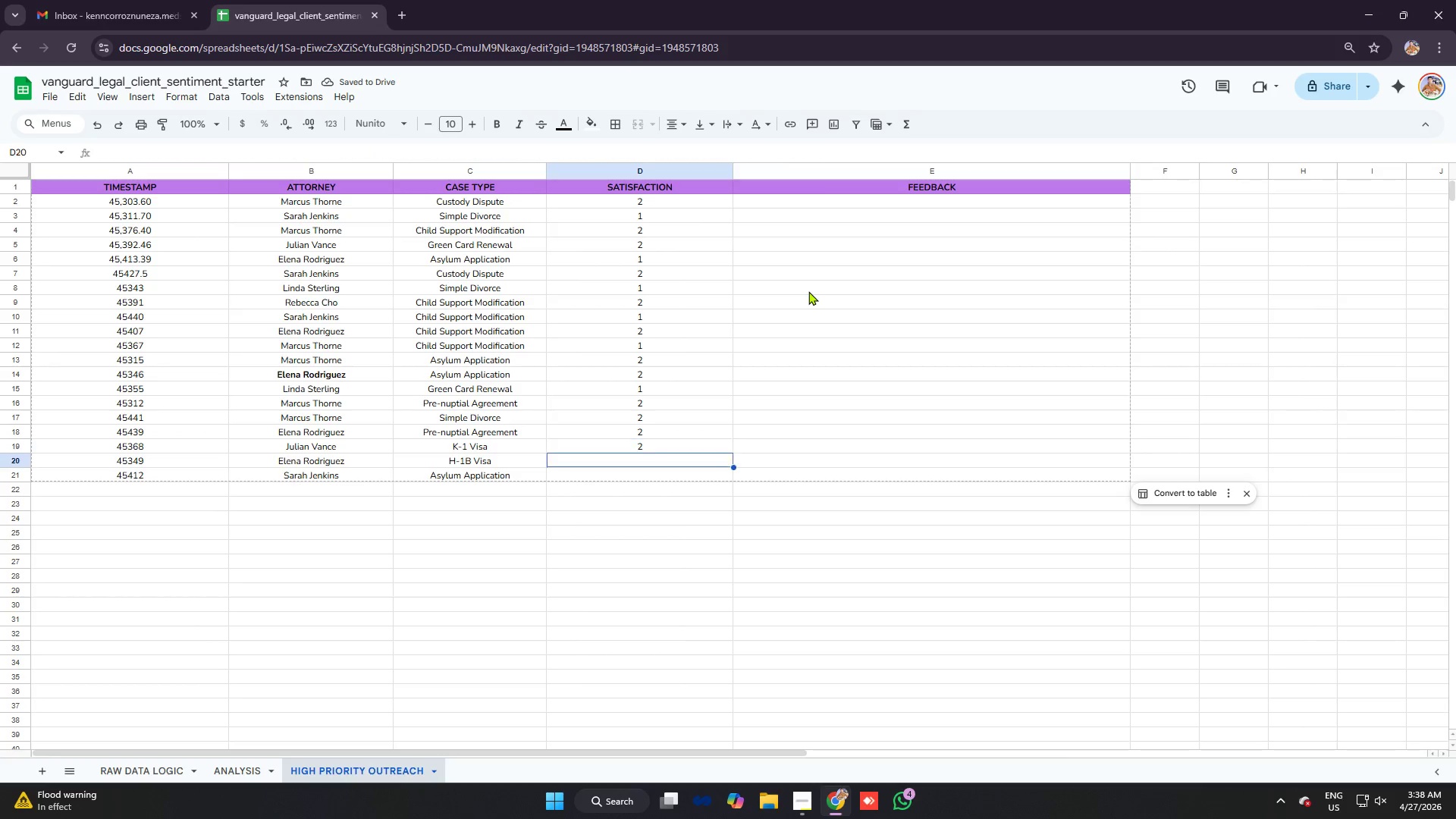 
key(ArrowDown)
 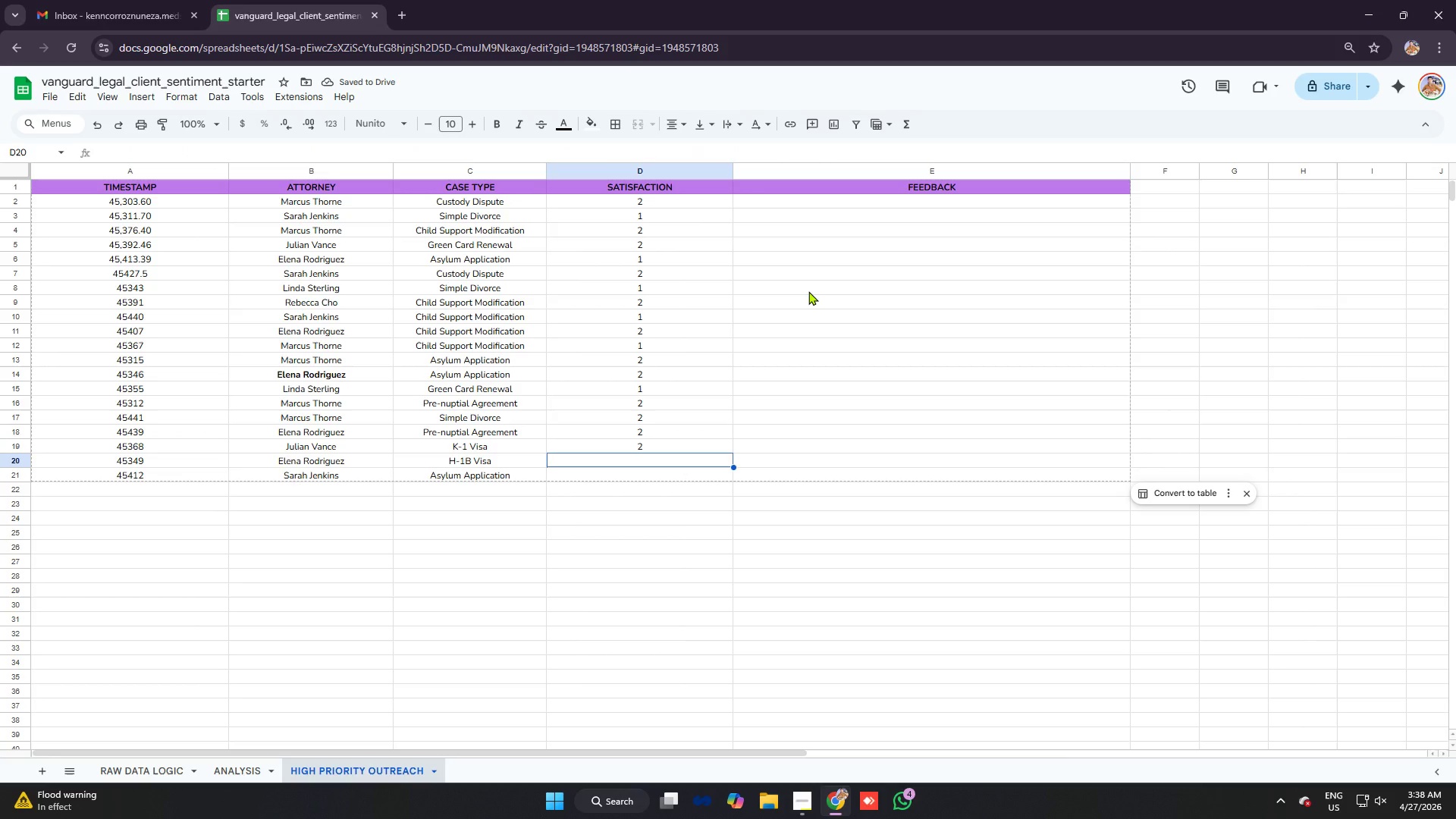 
key(Control+ControlLeft)
 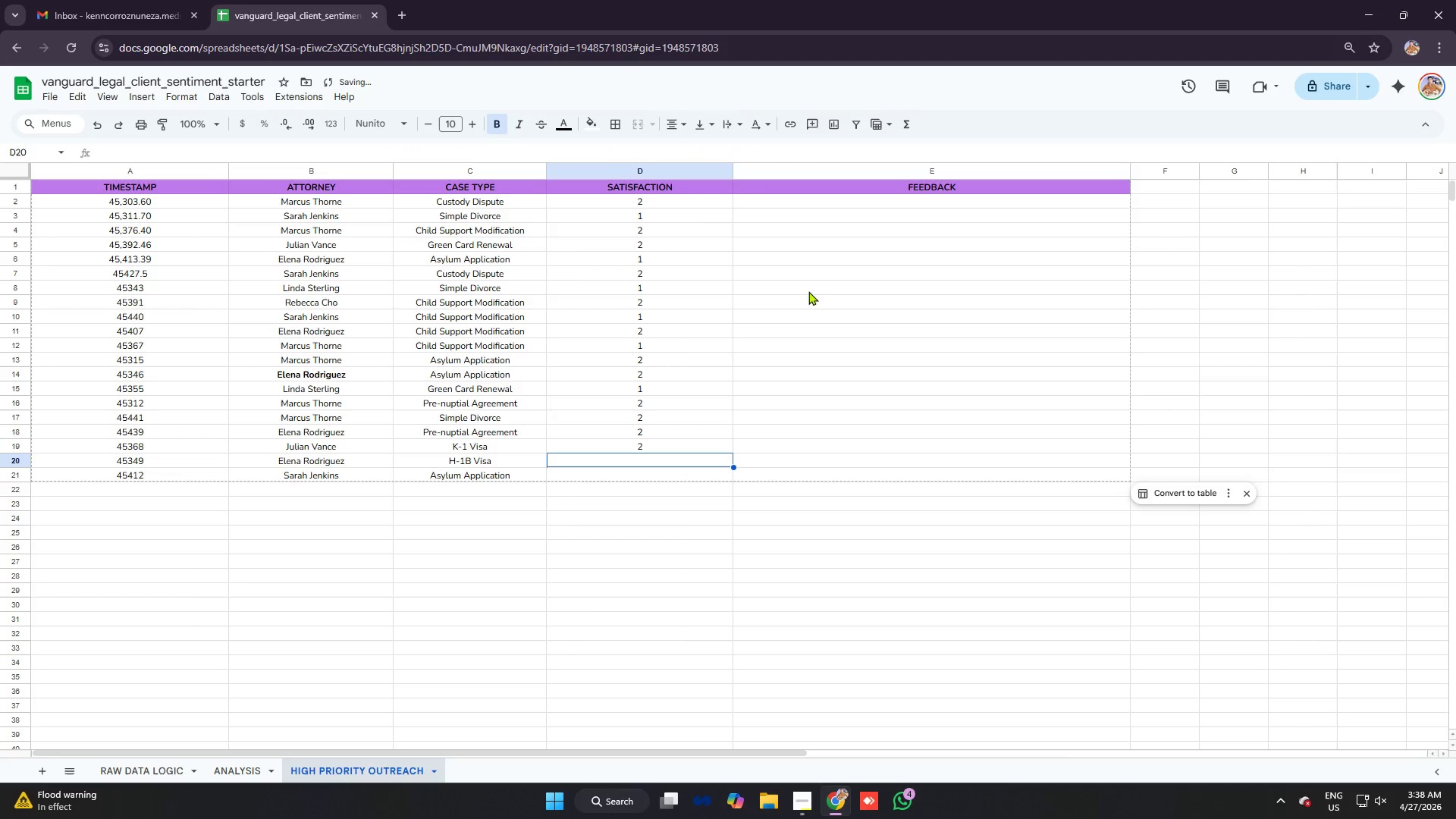 
key(Control+B)
 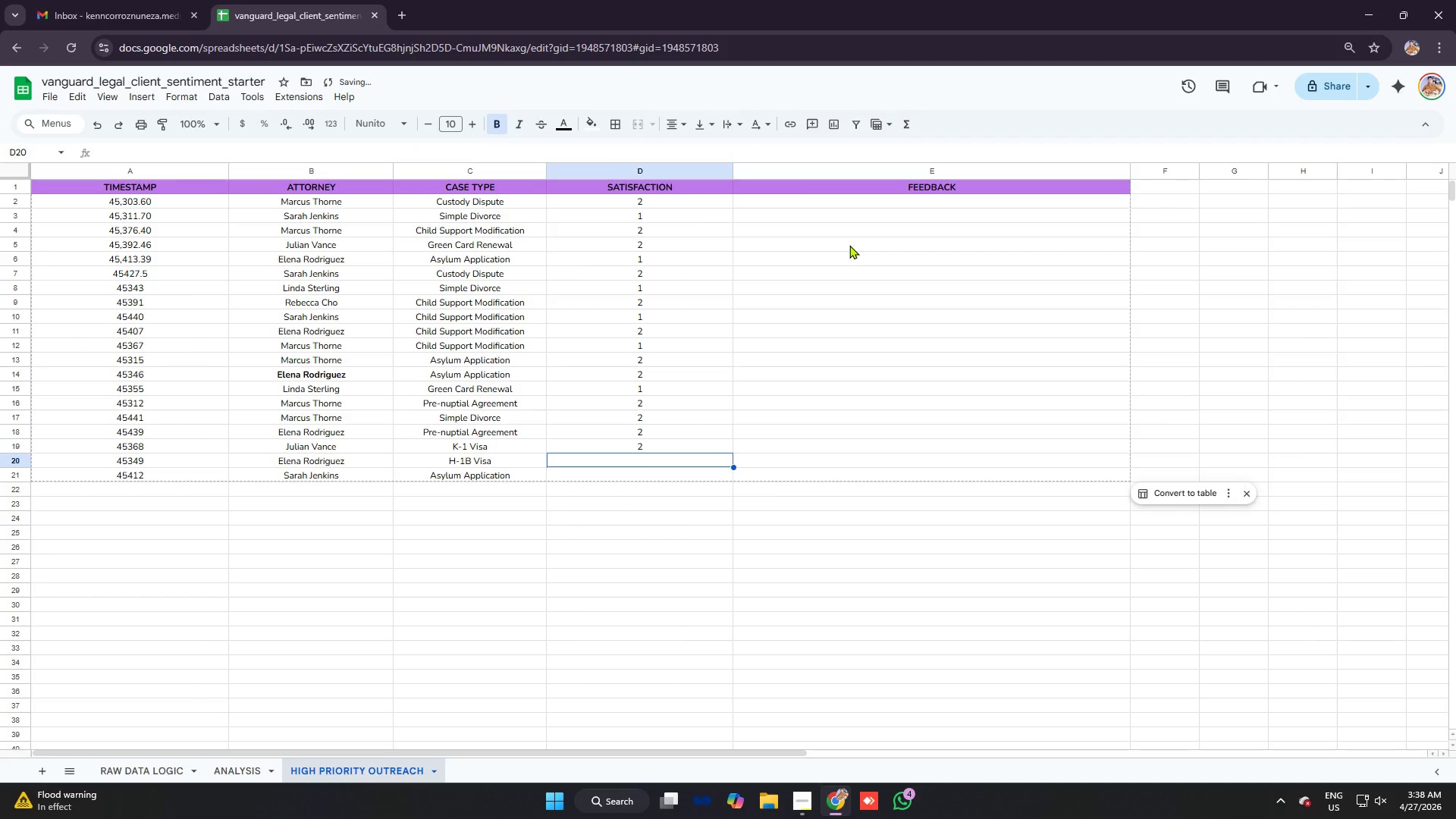 
key(Control+V)
 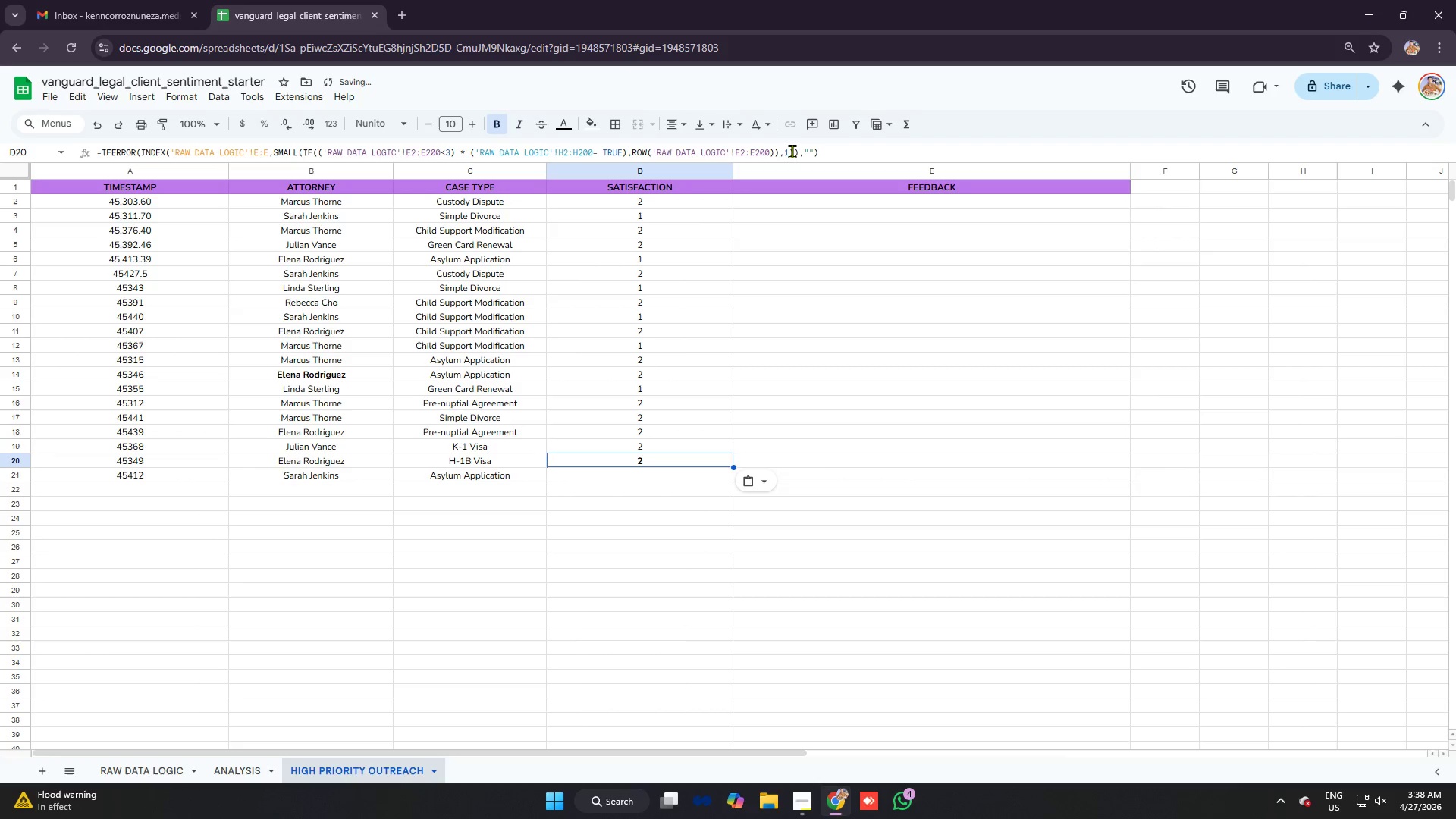 
left_click([792, 151])
 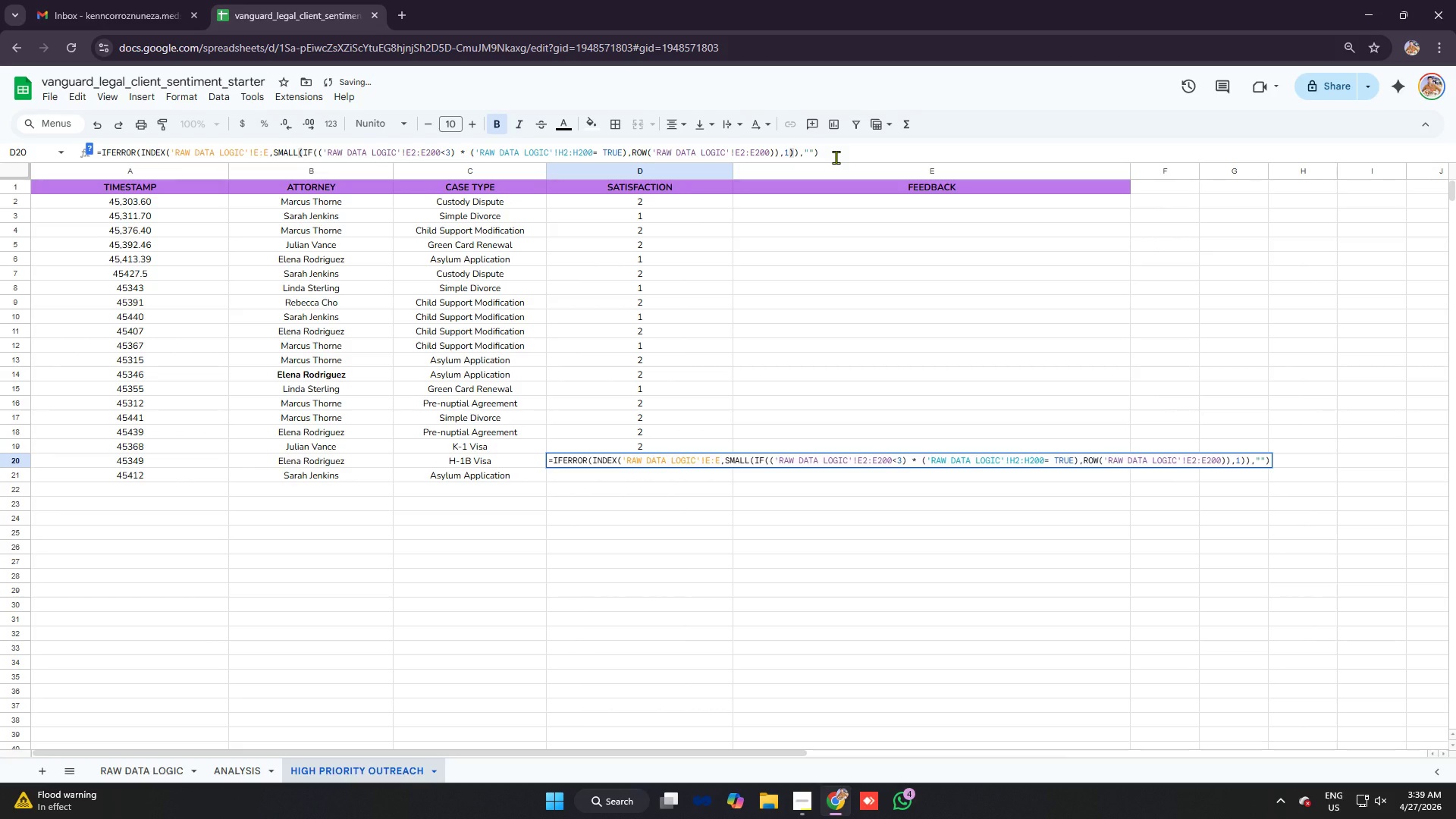 
key(ArrowLeft)
 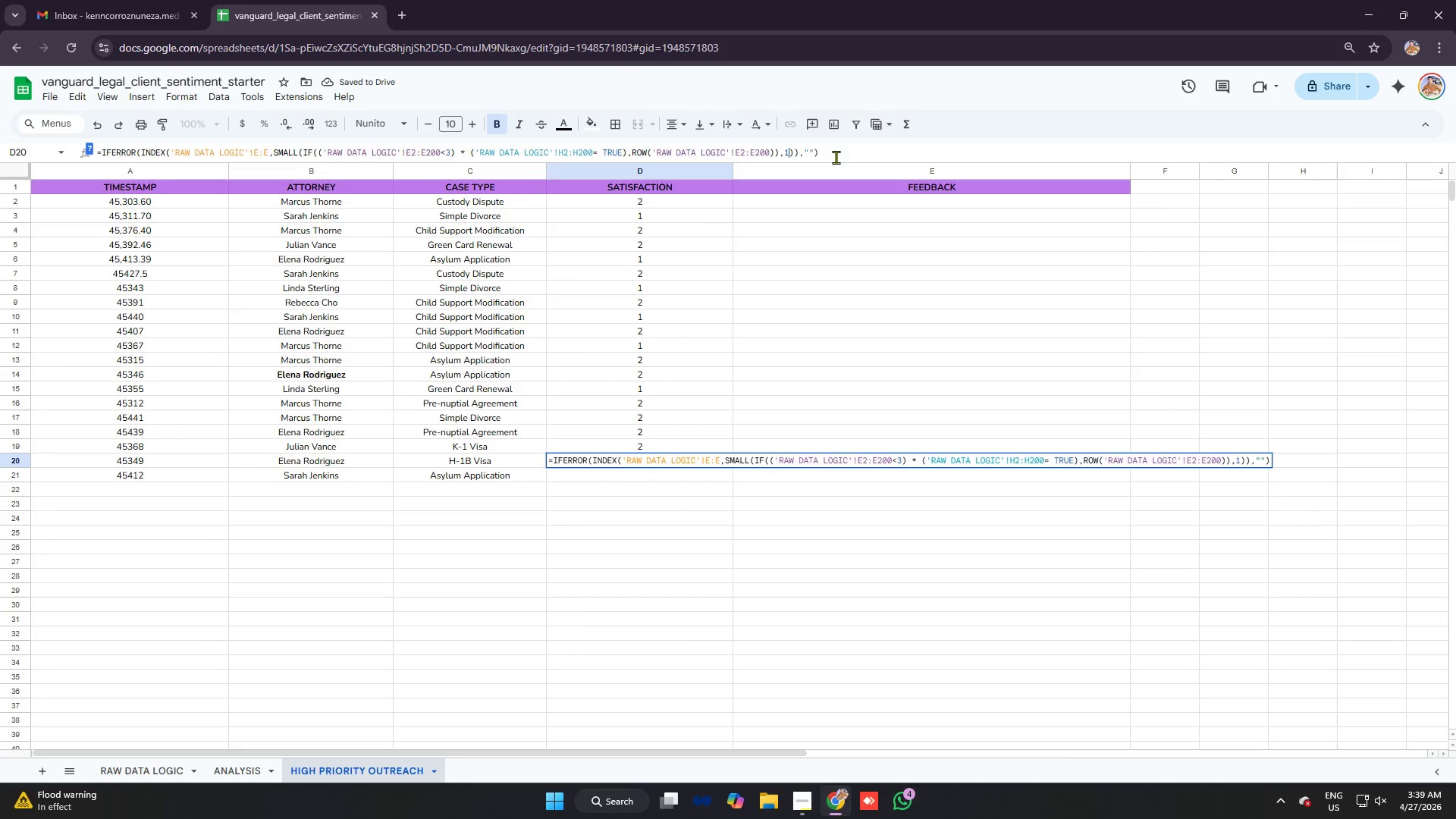 
key(9)
 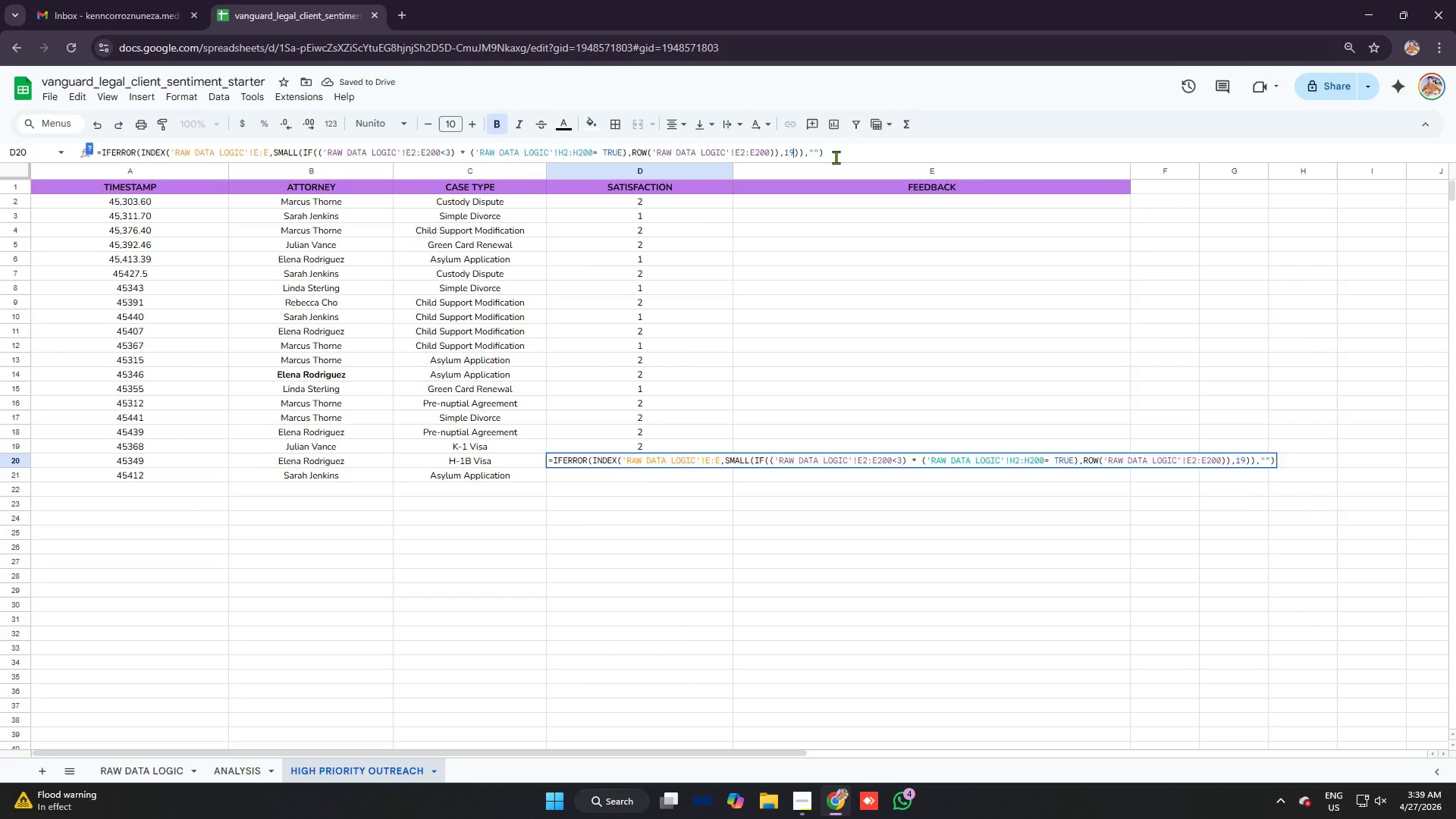 
key(Enter)
 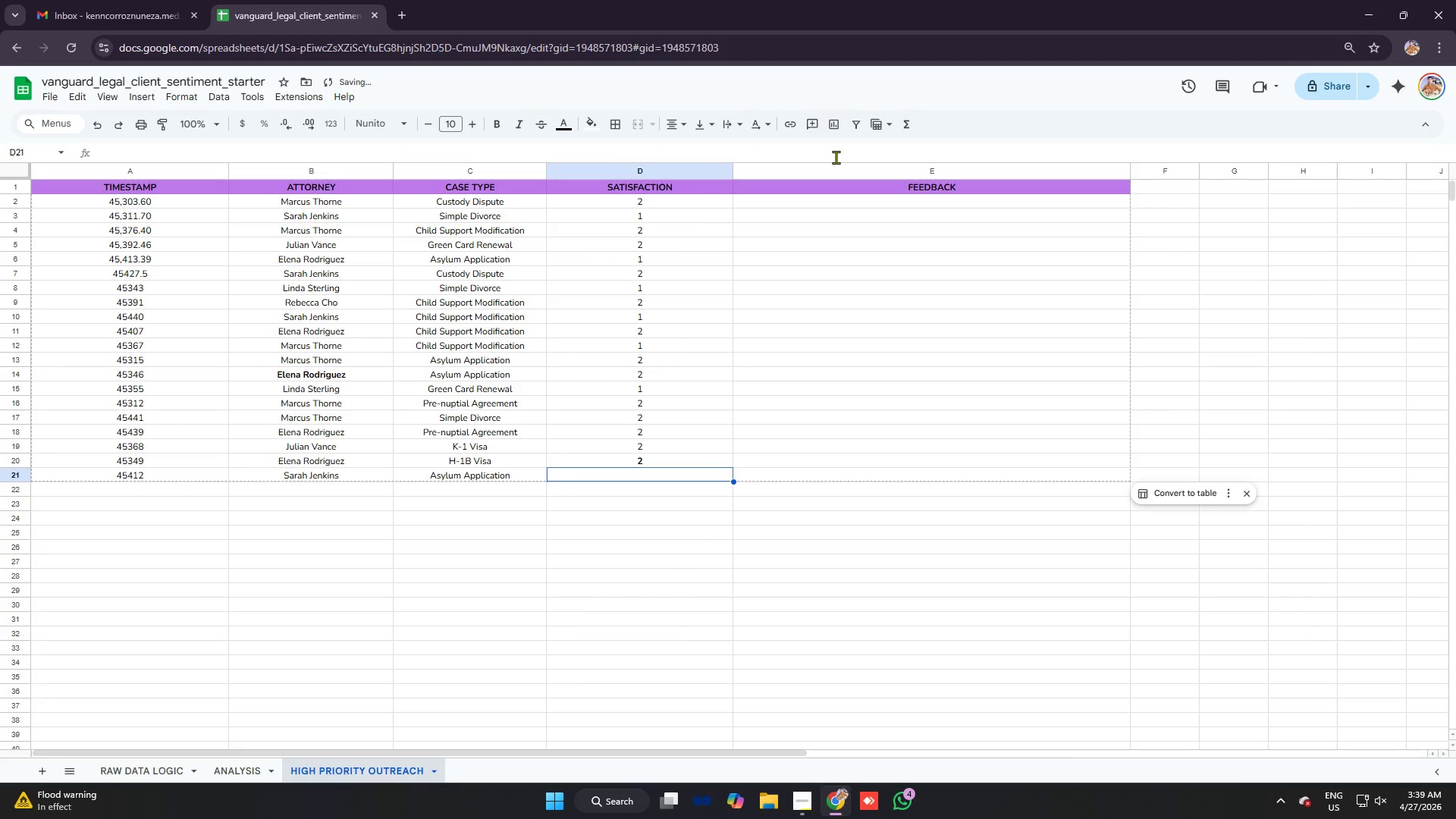 
key(Control+V)
 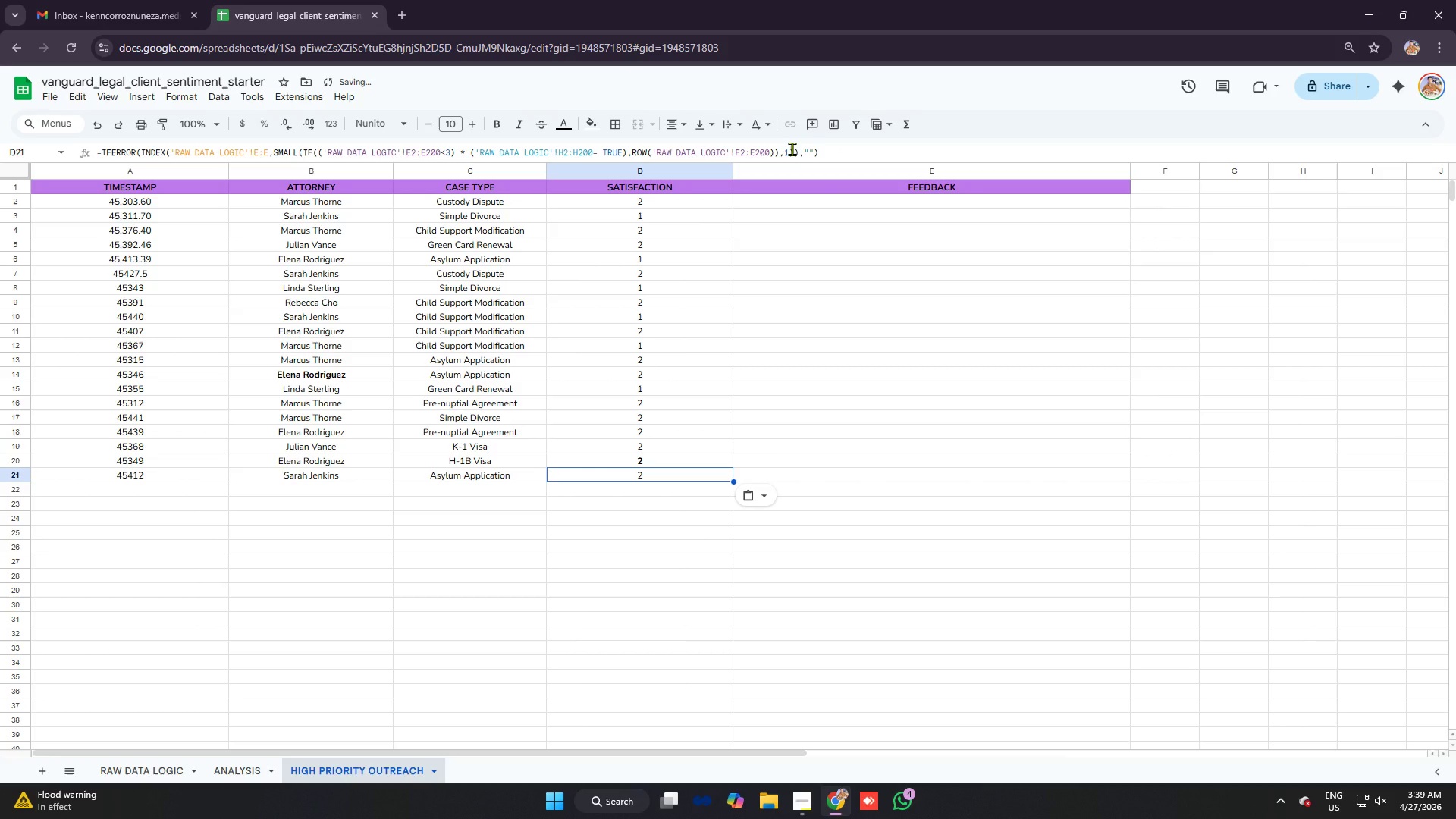 
left_click([792, 149])
 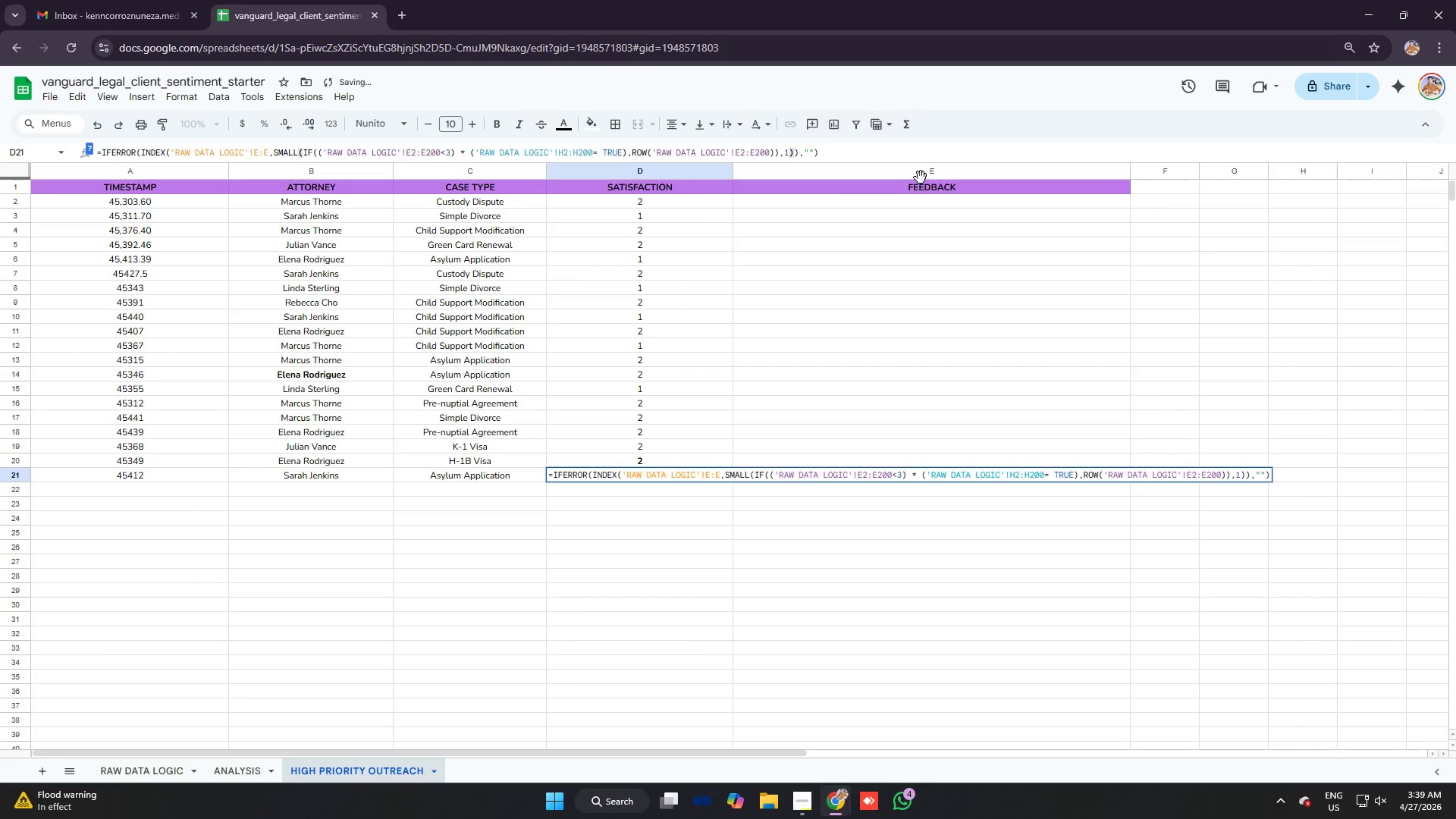 
key(ArrowLeft)
 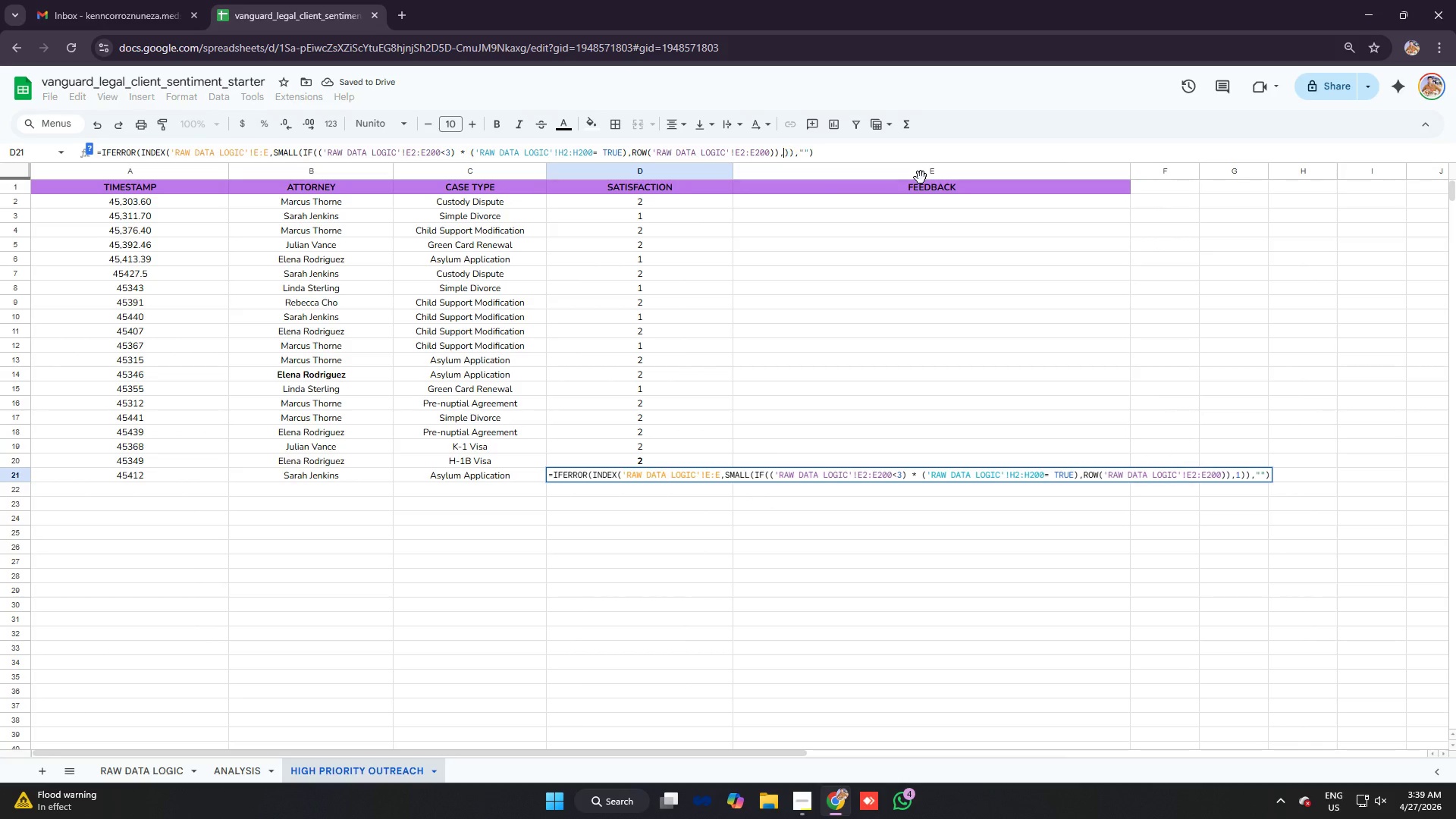 
key(Backspace)
type(20)
 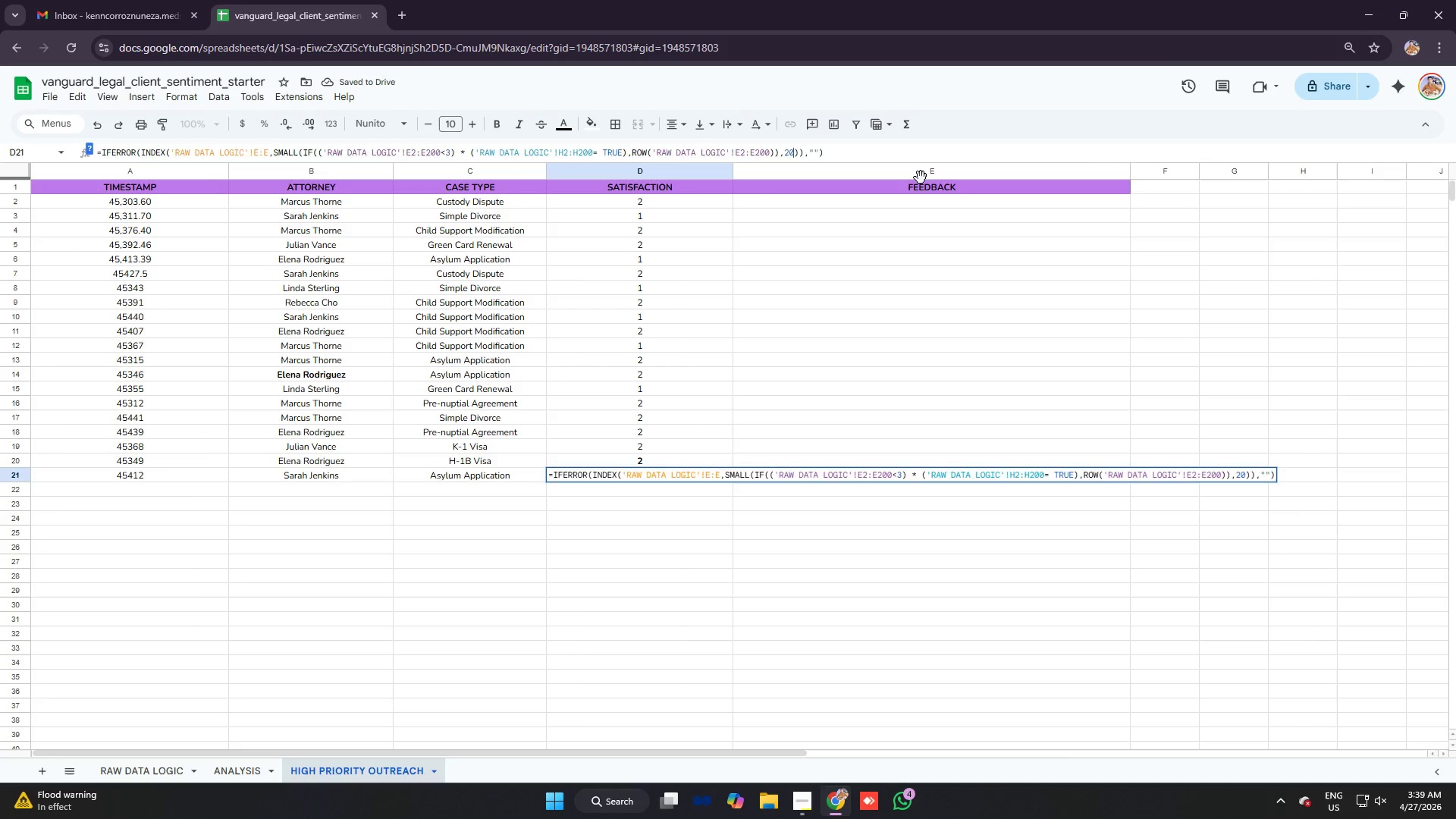 
key(Enter)
 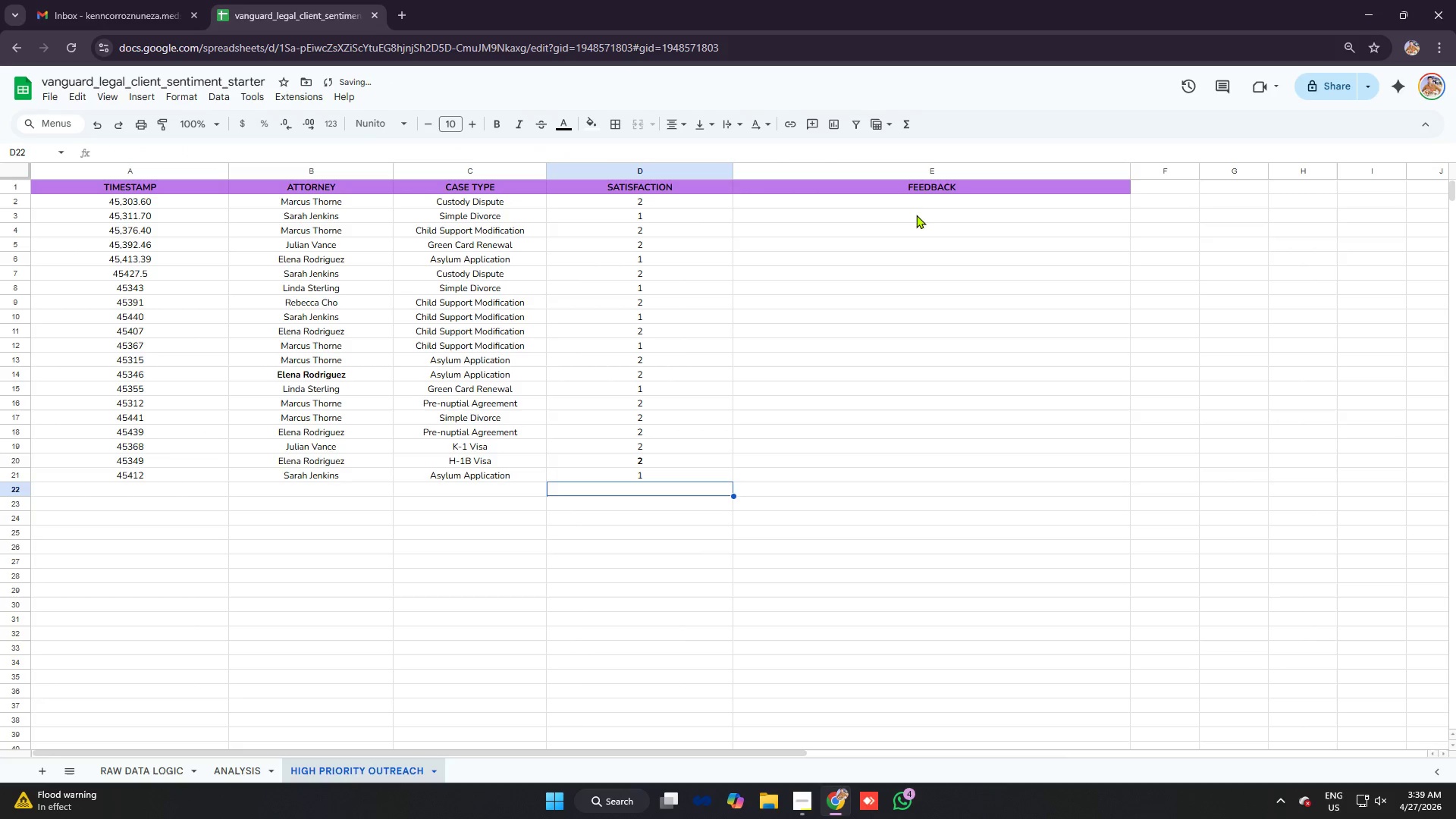 
left_click([916, 198])
 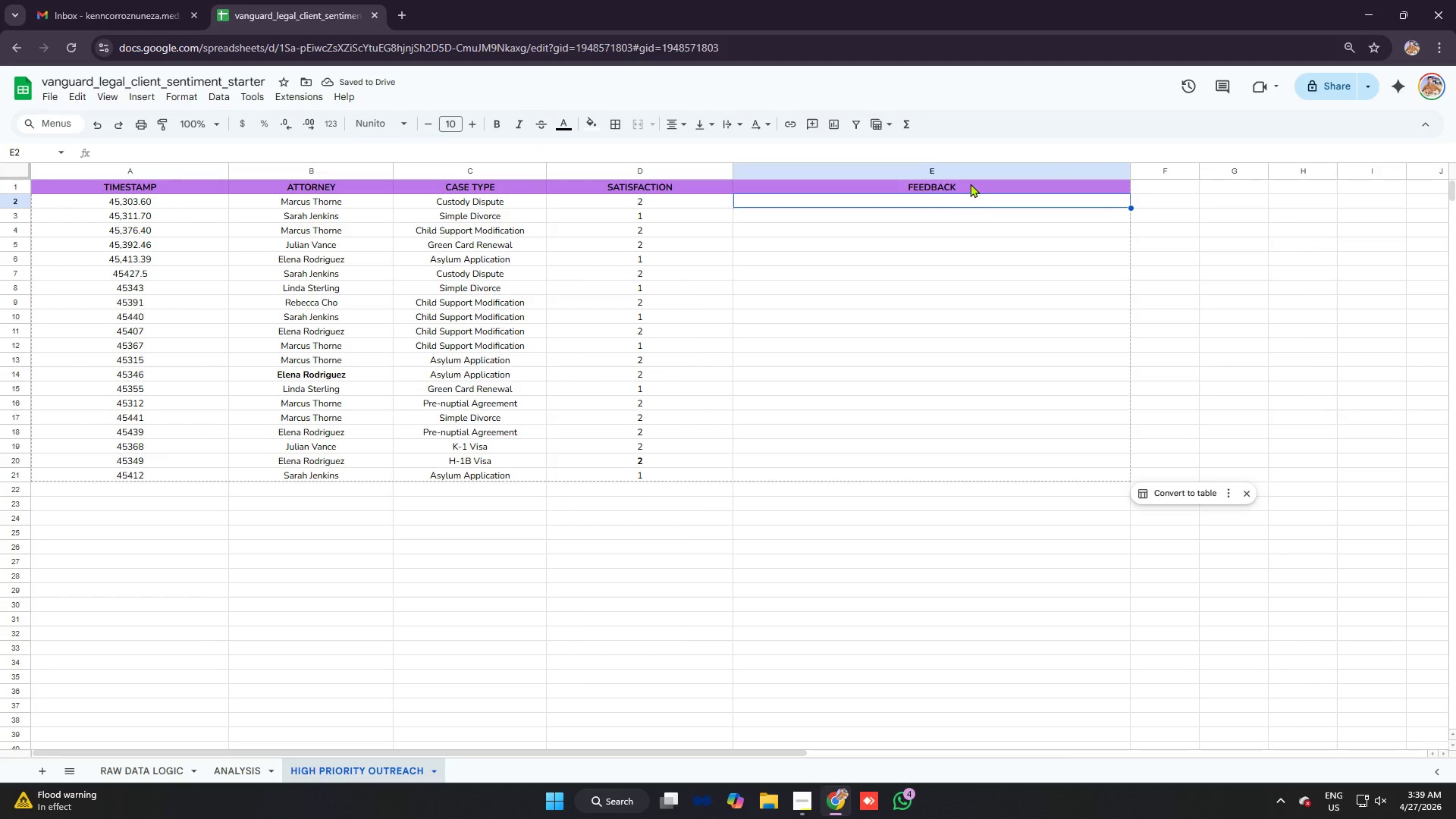 
wait(5.14)
 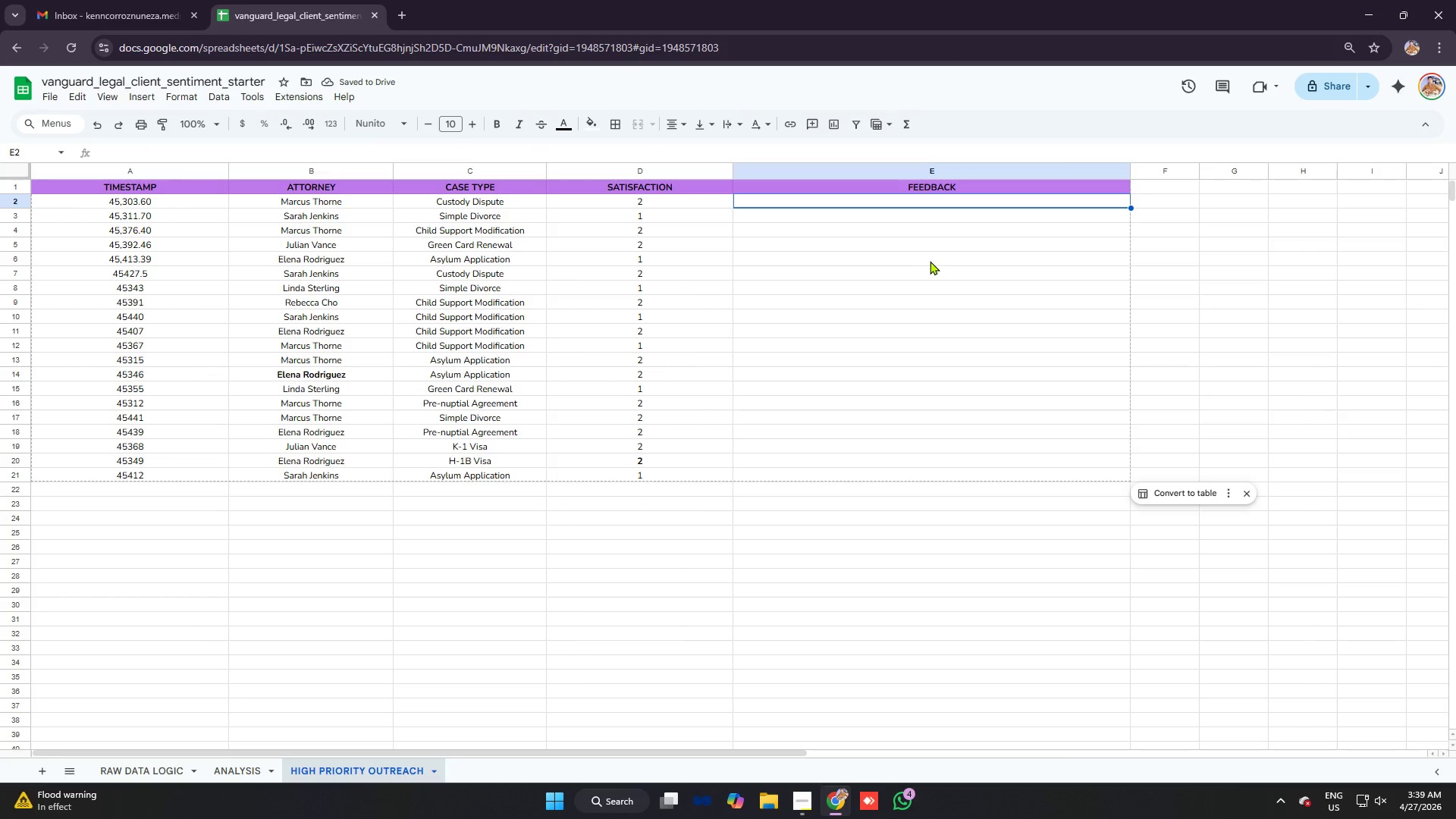 
key(Control+V)
 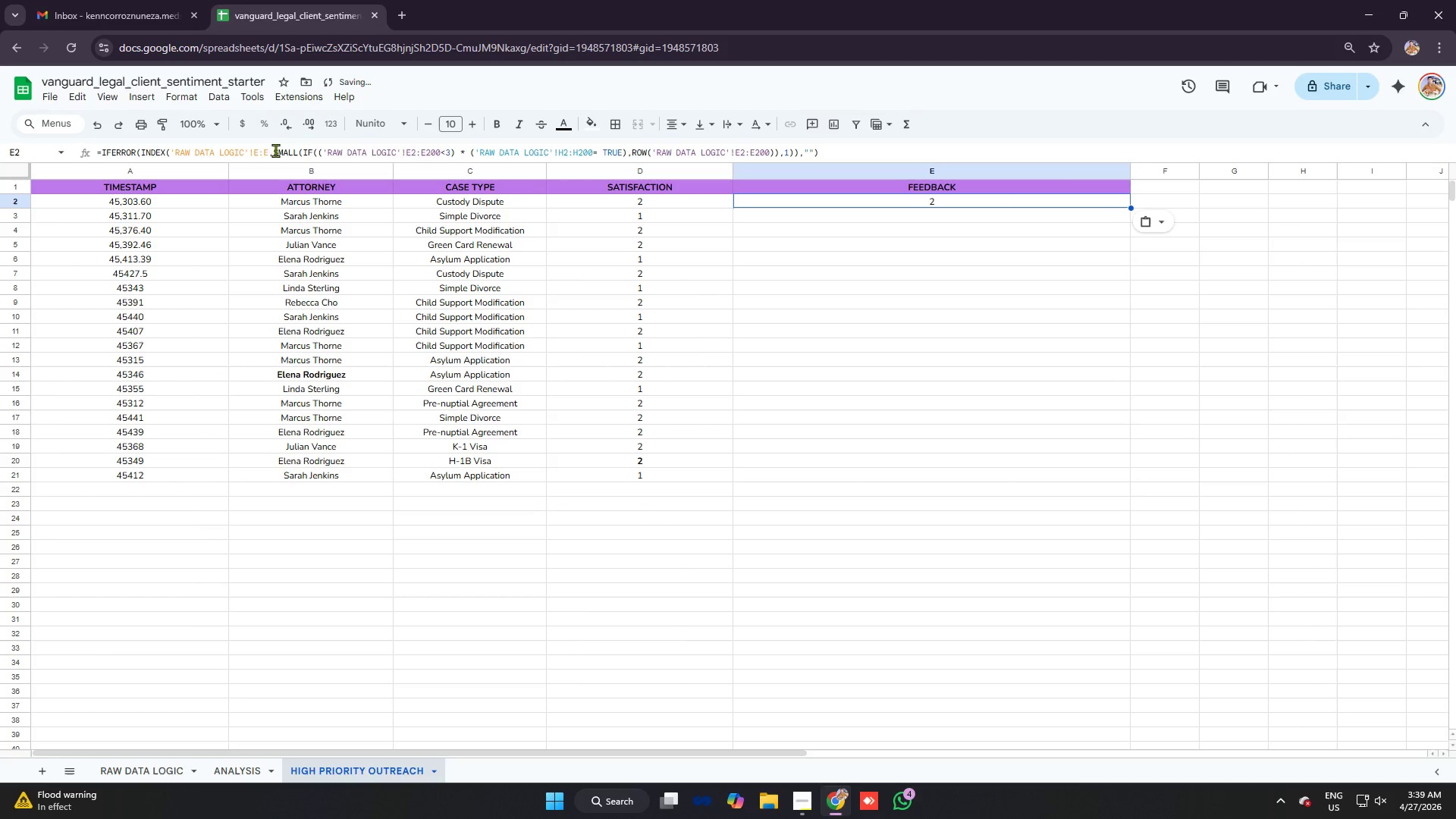 
left_click([268, 150])
 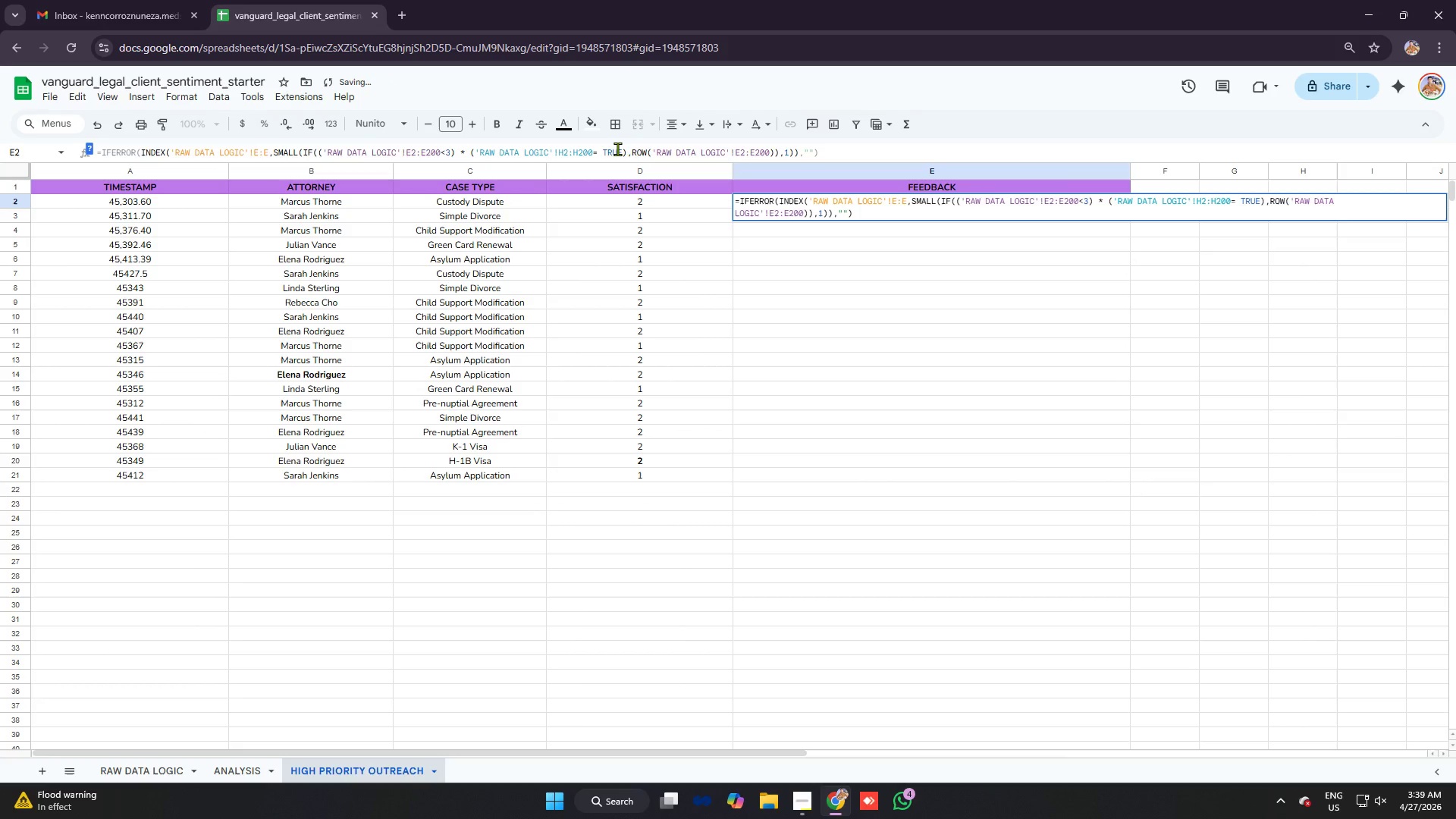 
key(Backspace)
 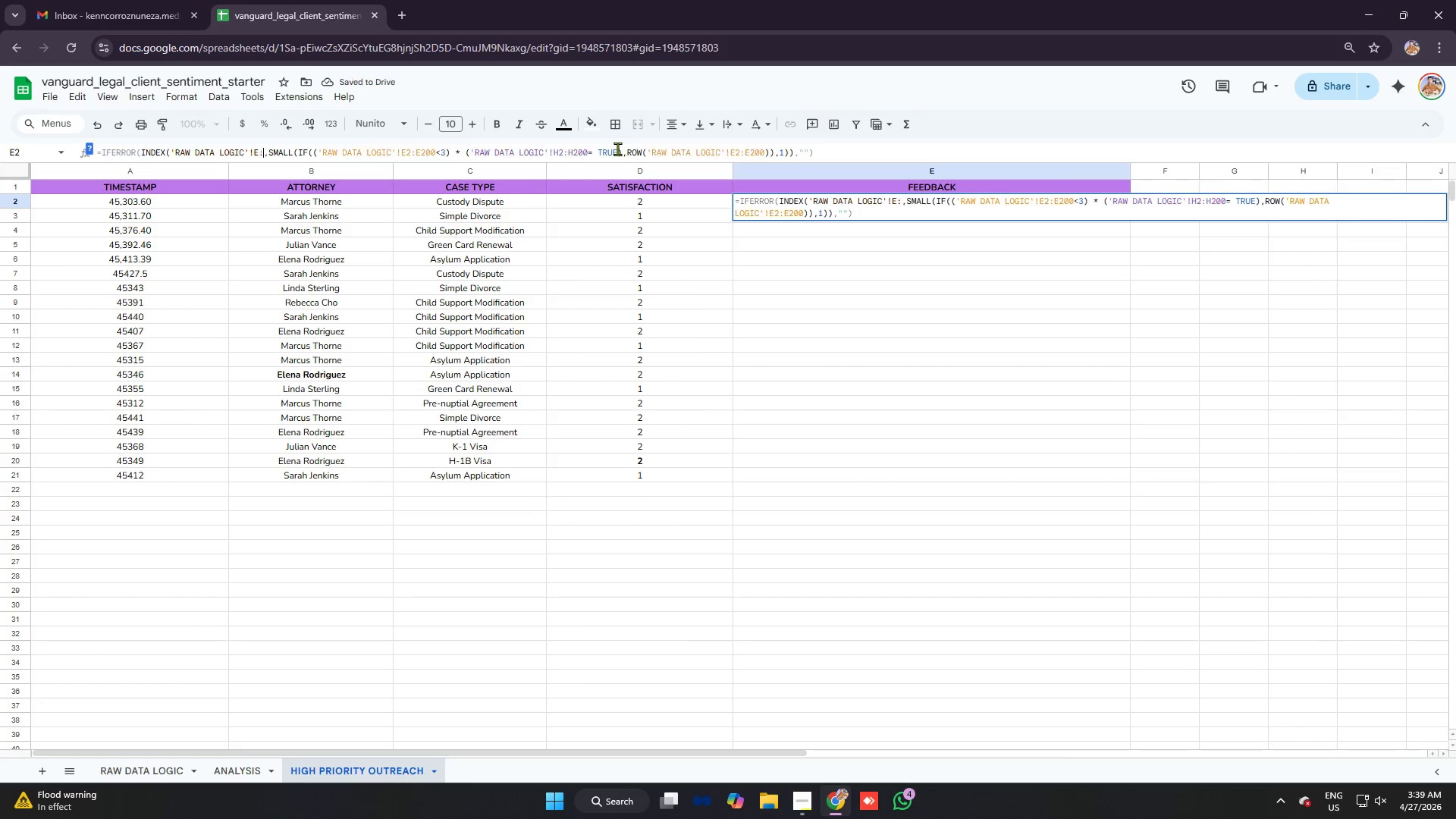 
key(Backspace)
 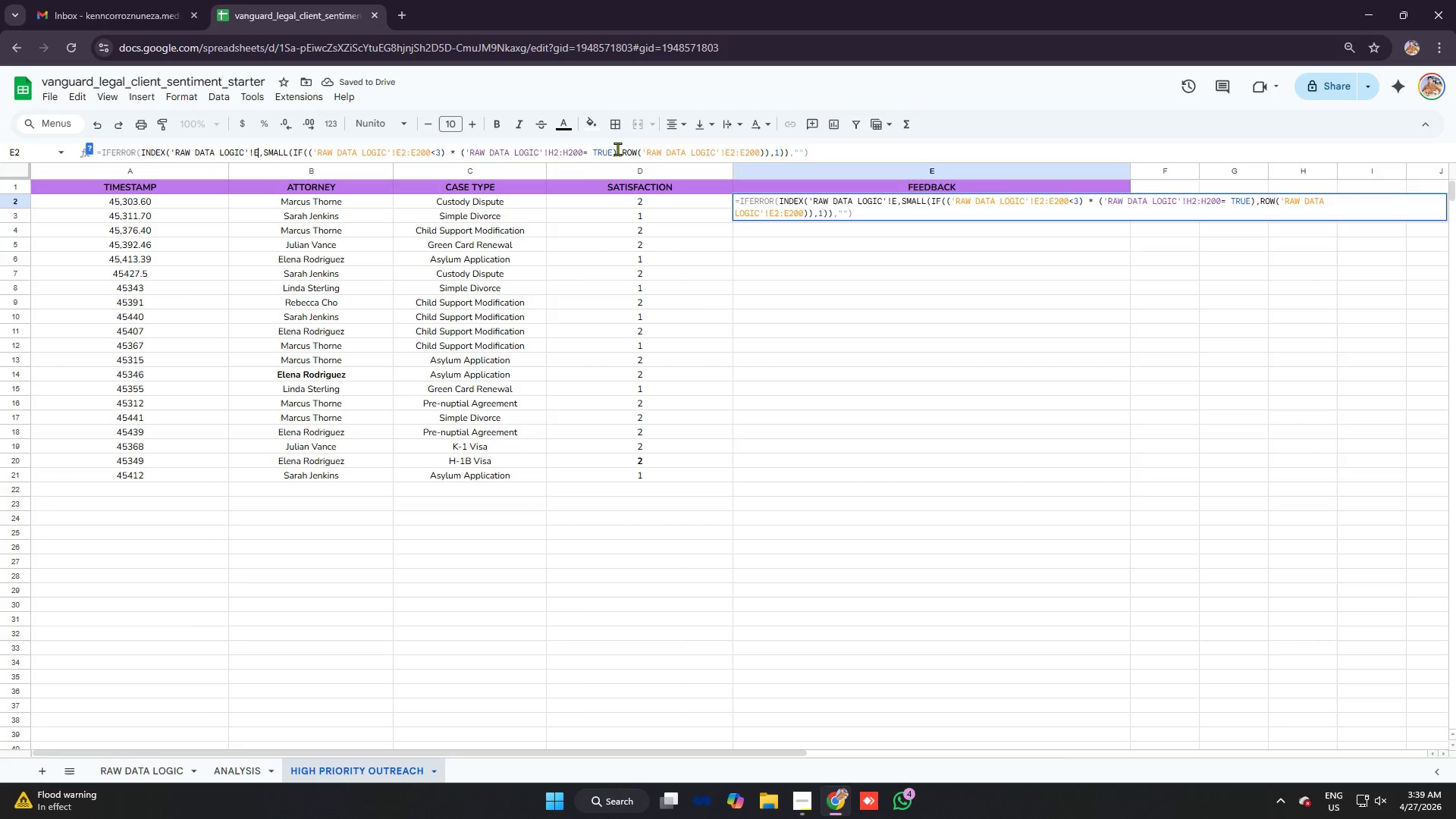 
key(Backspace)
 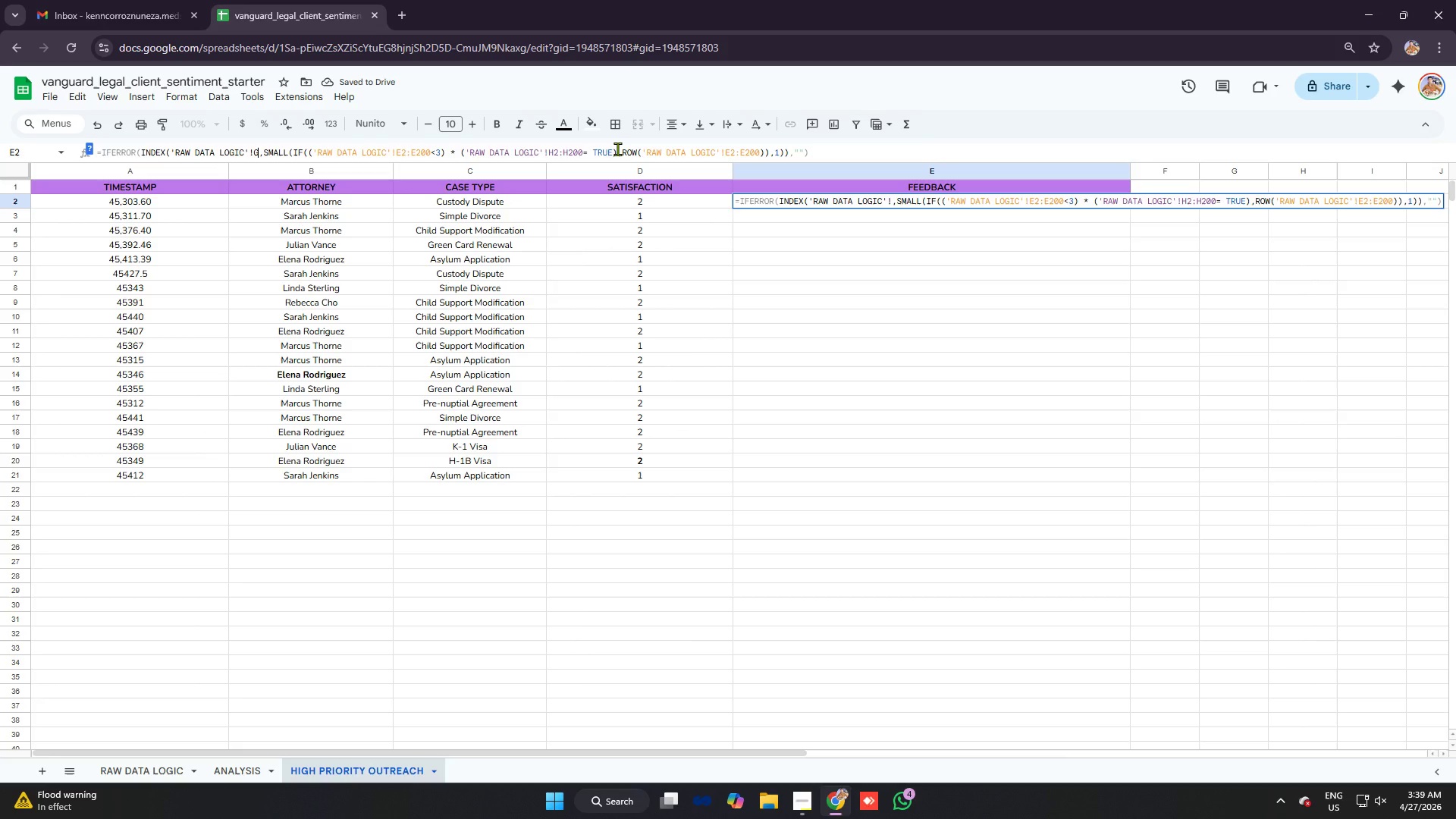 
key(G)
 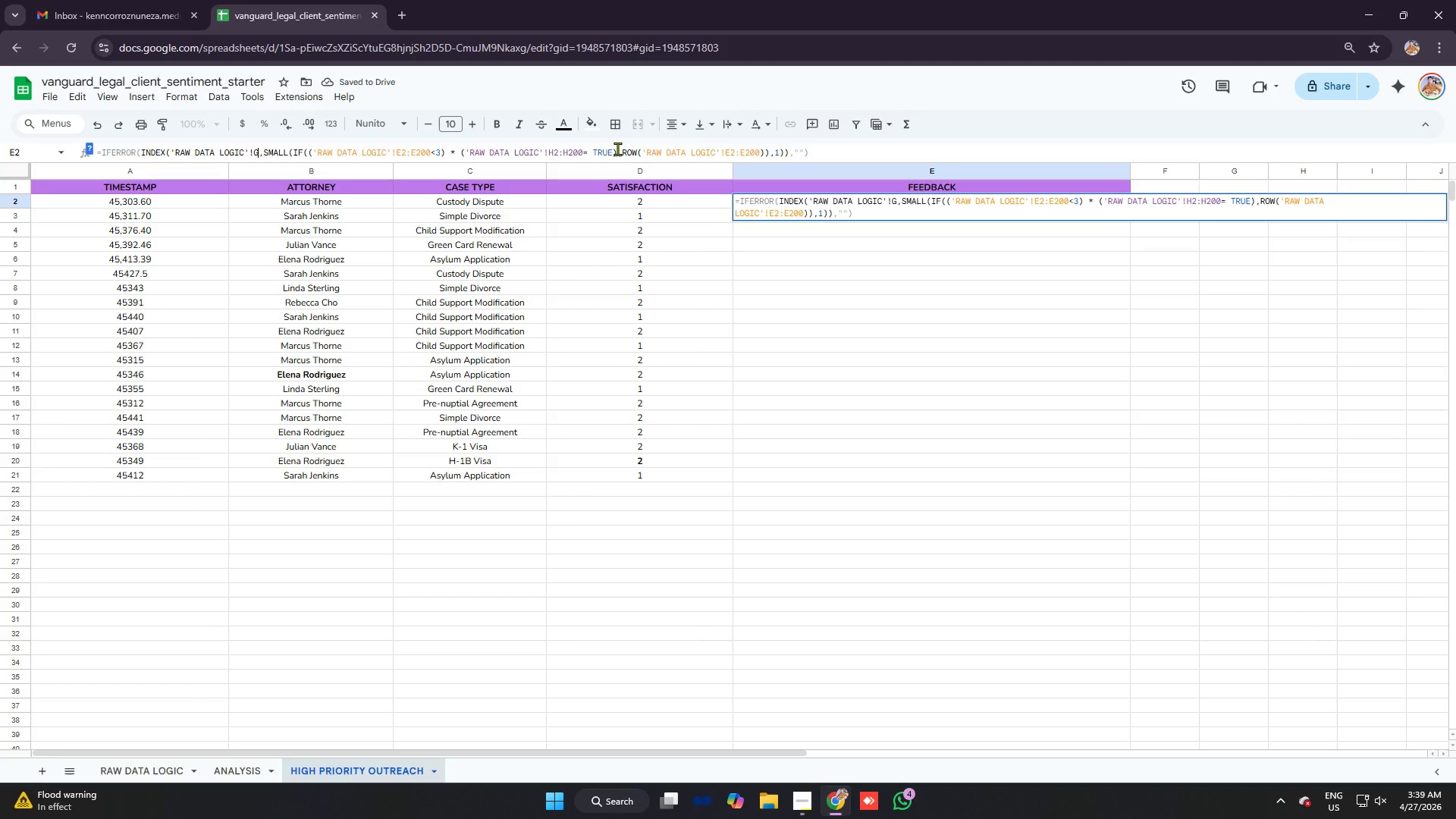 
key(Shift+Semicolon)
 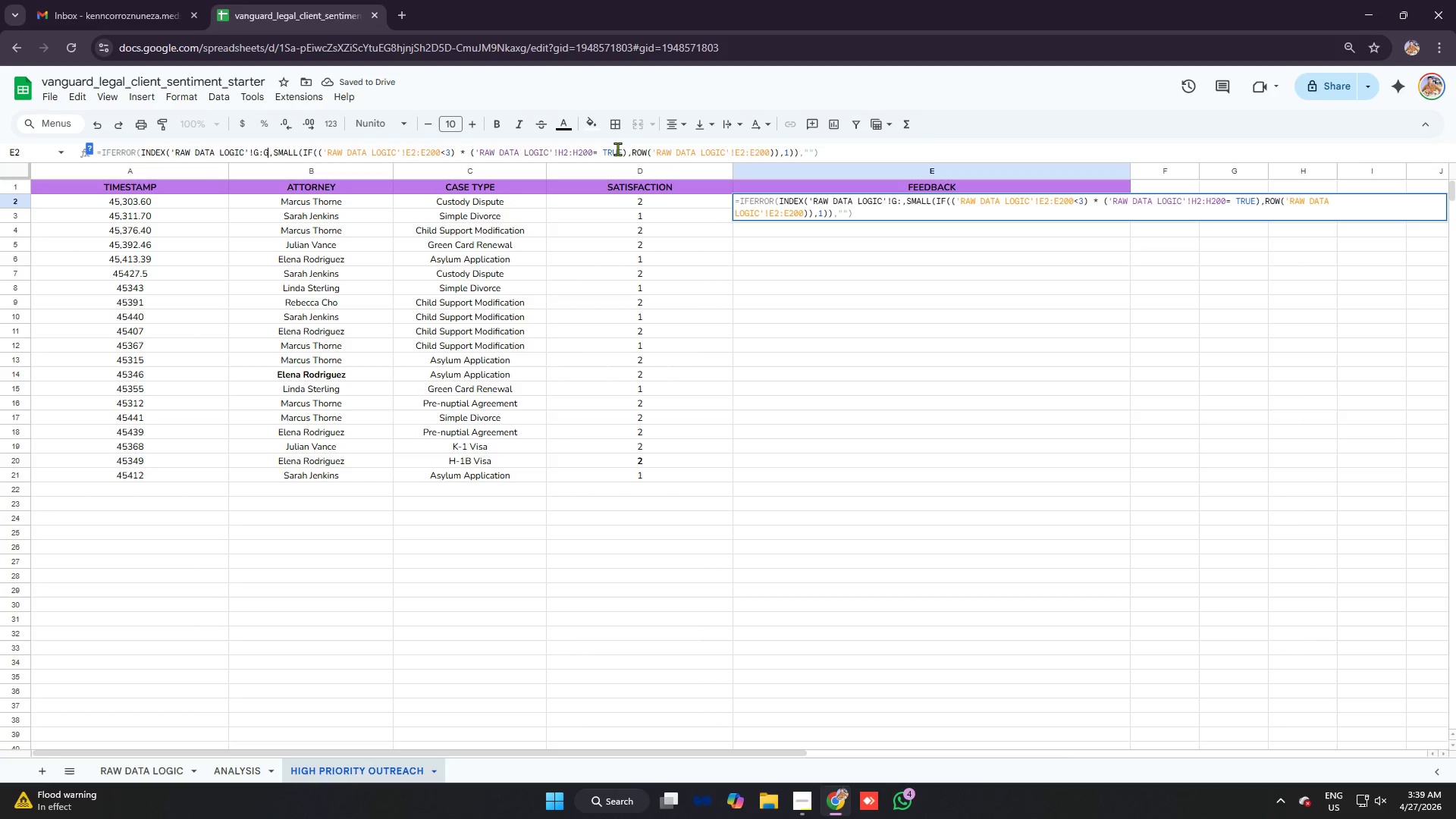 
key(G)
 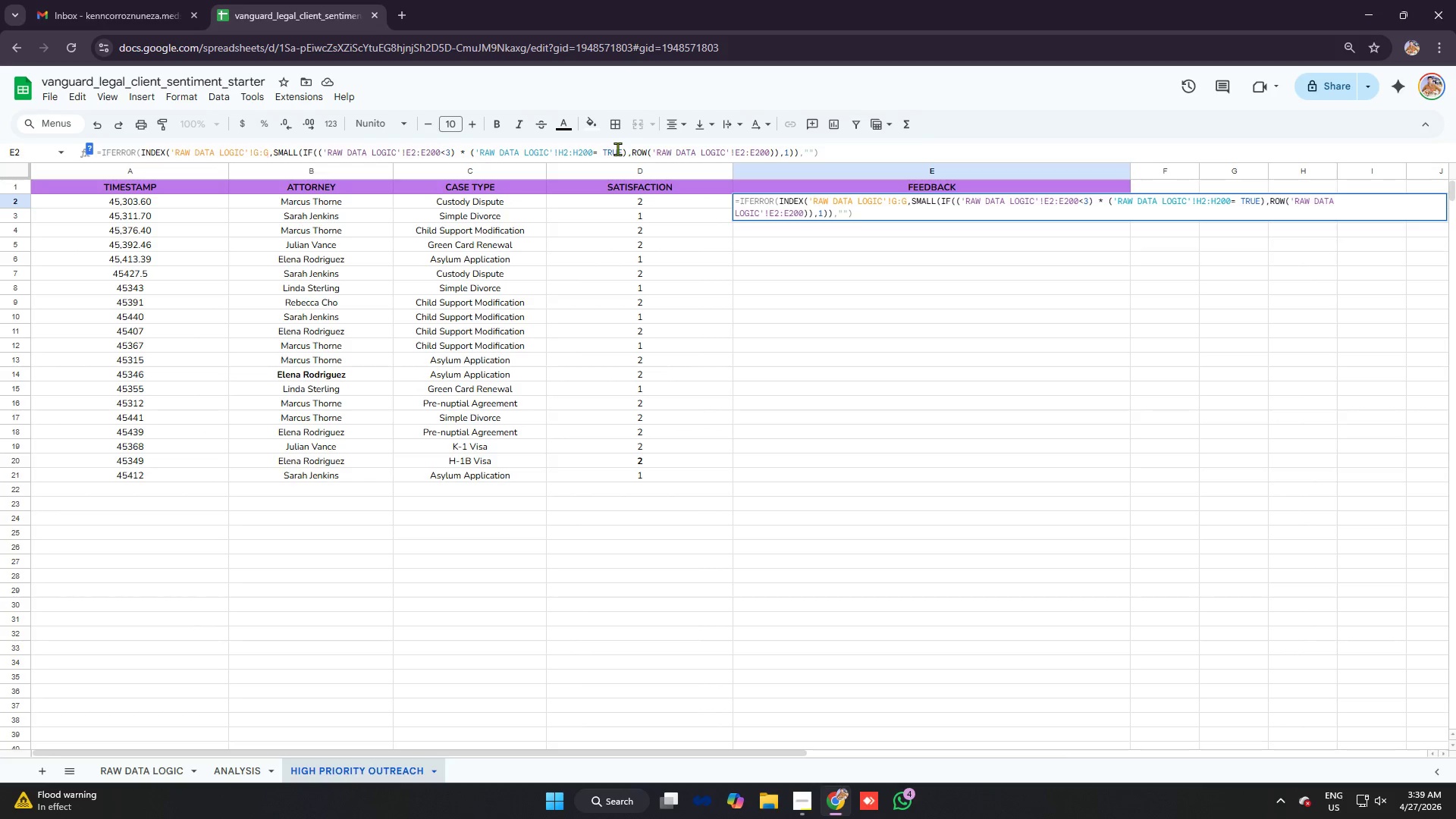 
key(Enter)
 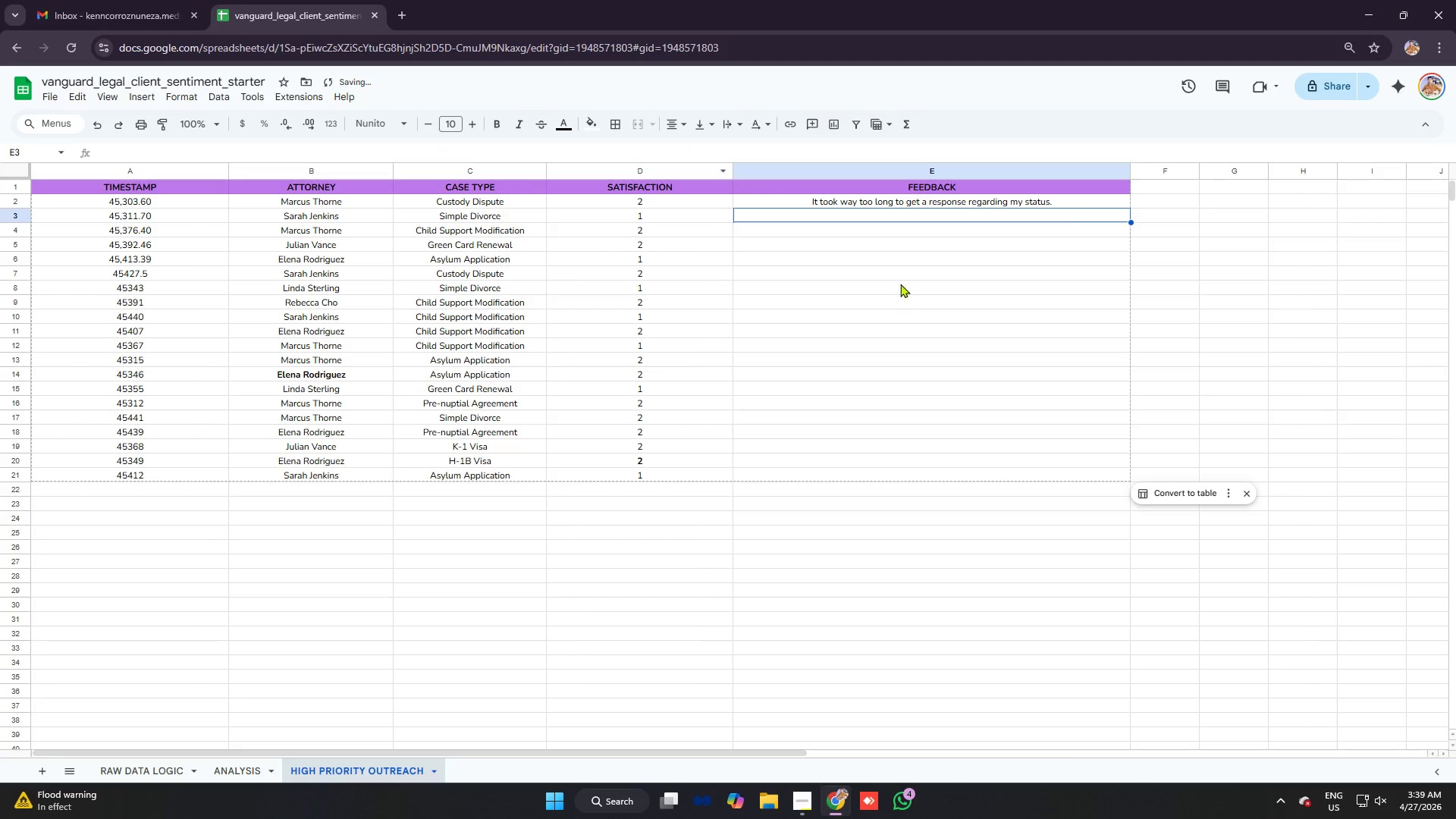 
left_click([889, 205])
 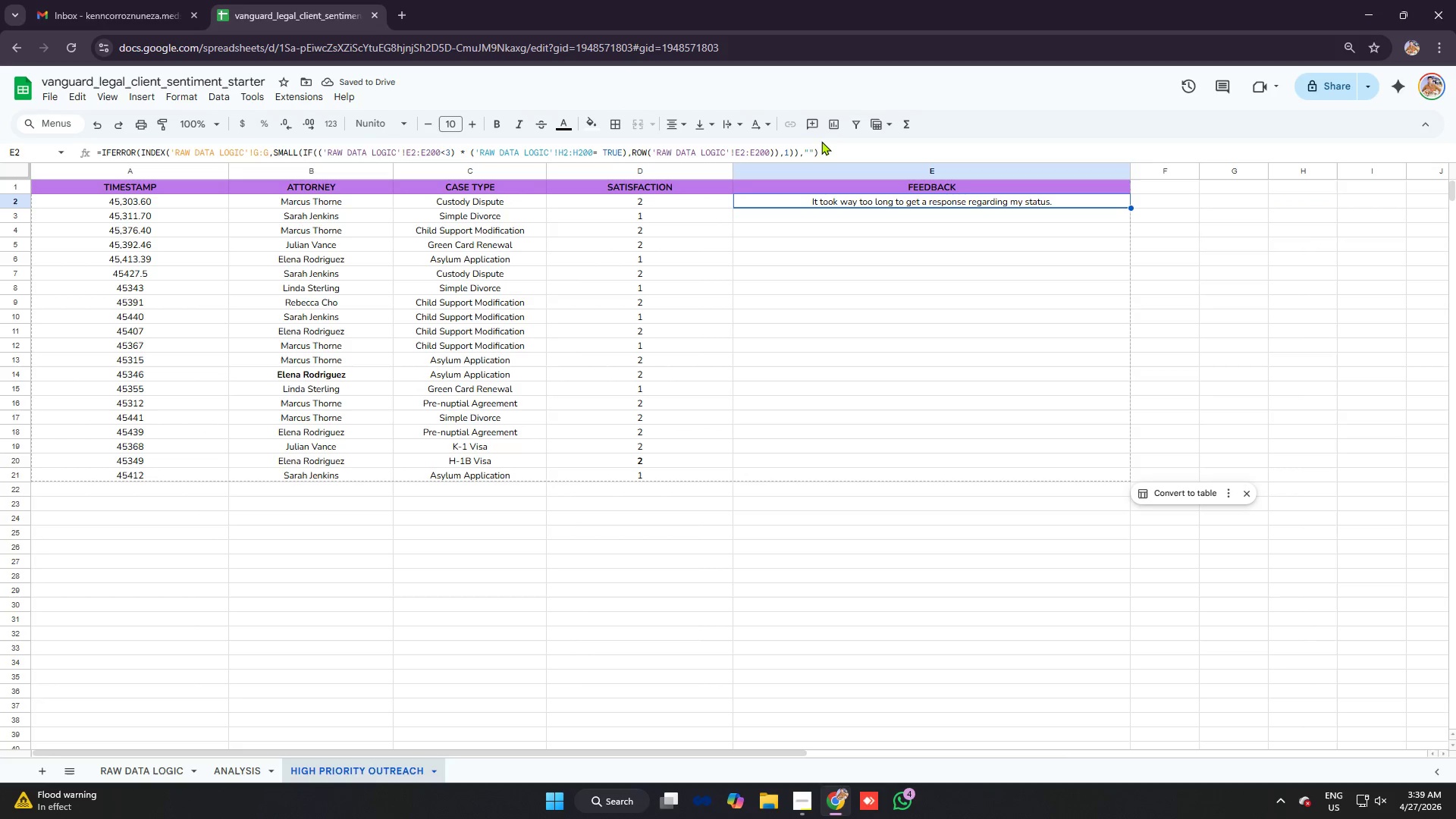 
left_click([824, 144])
 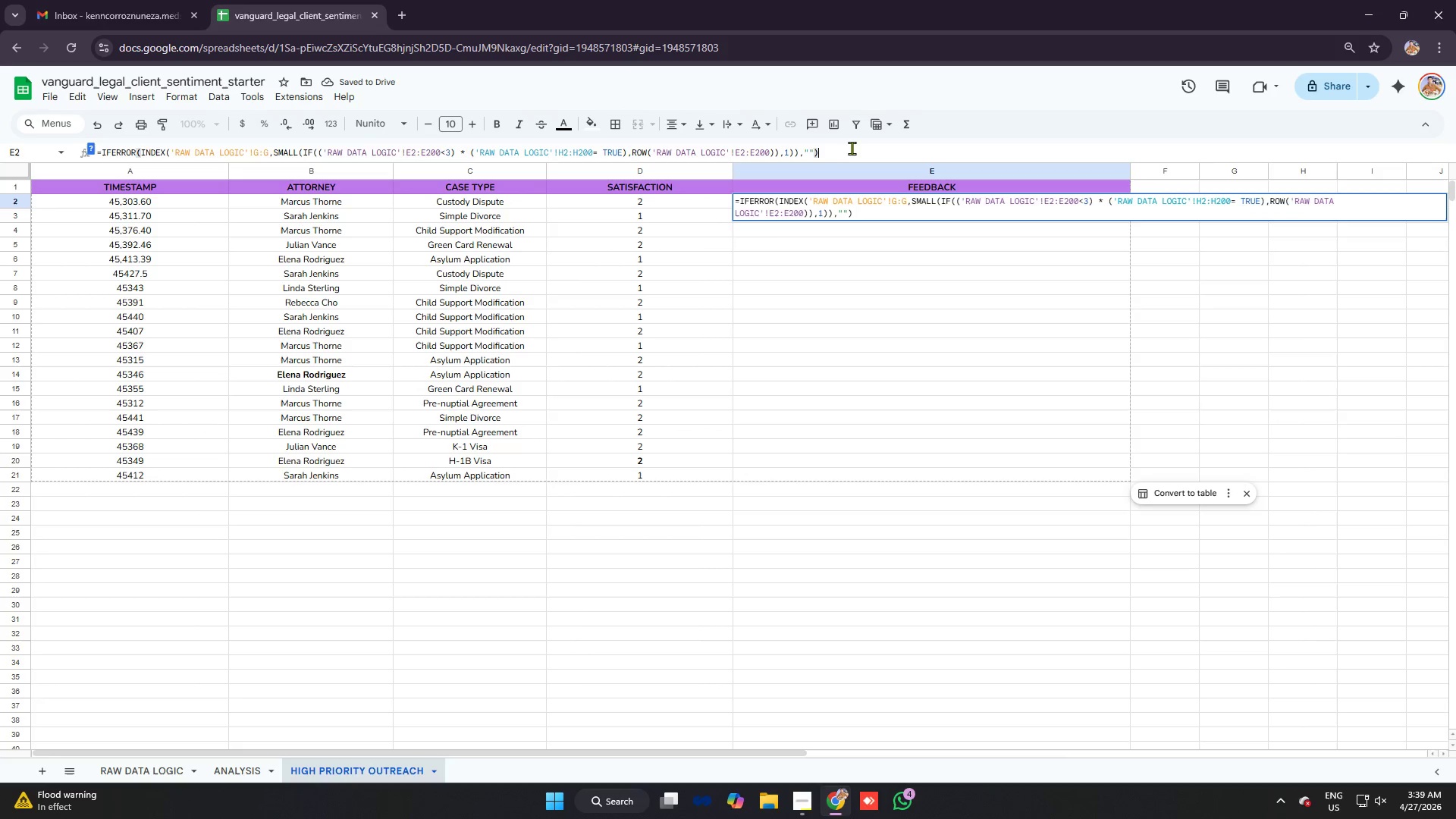 
key(Control+A)
 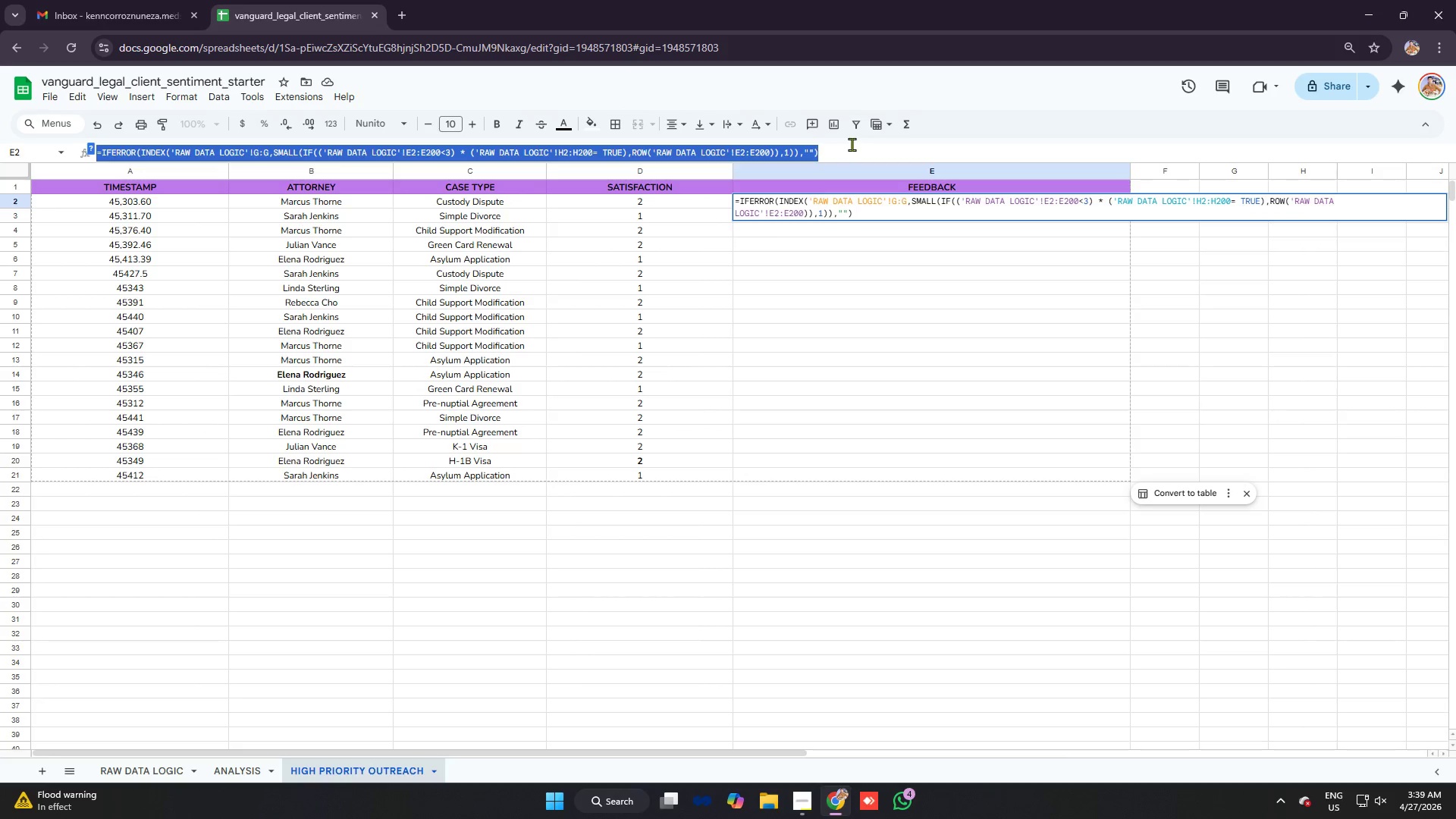 
key(Control+C)
 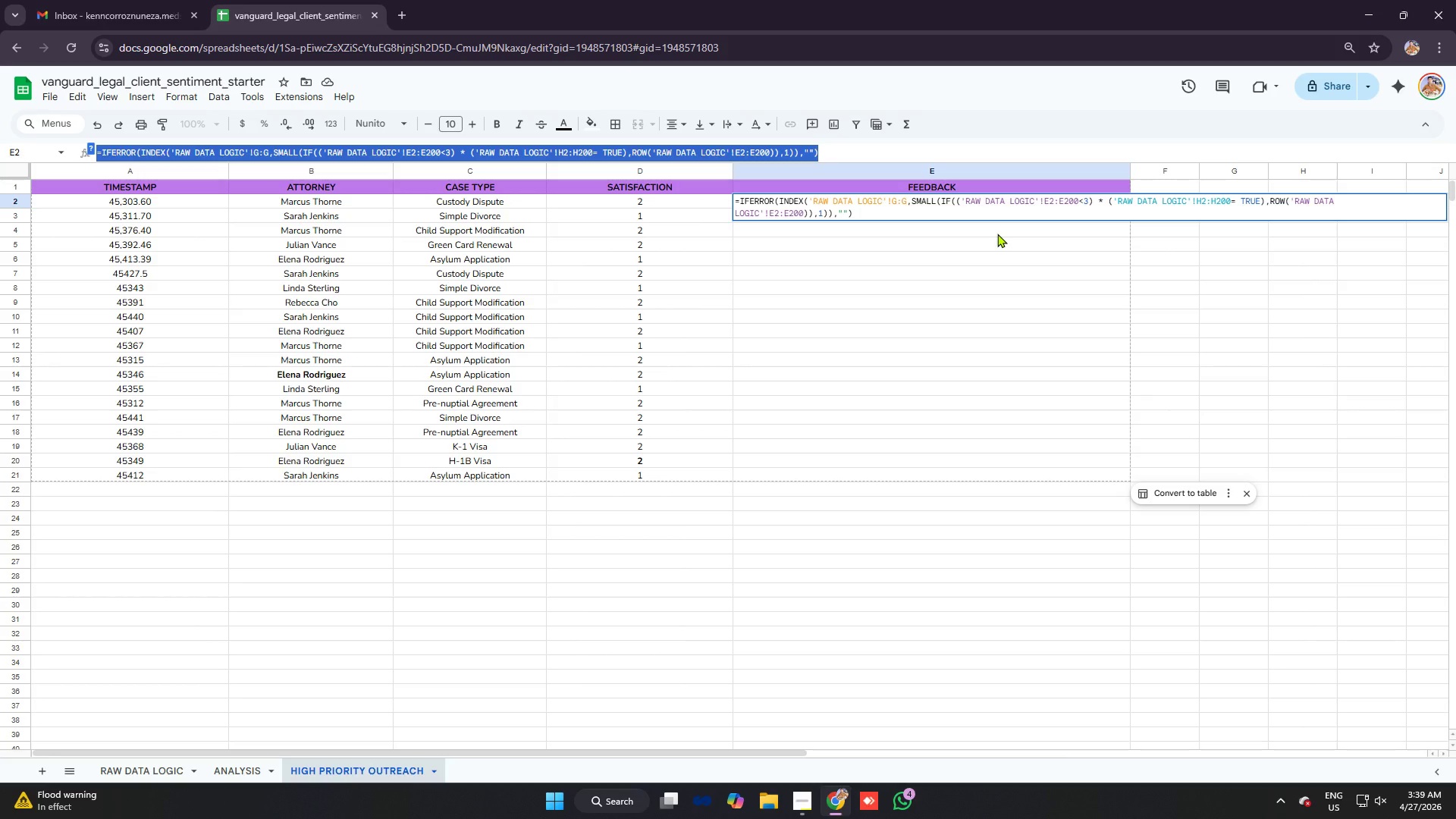 
wait(5.48)
 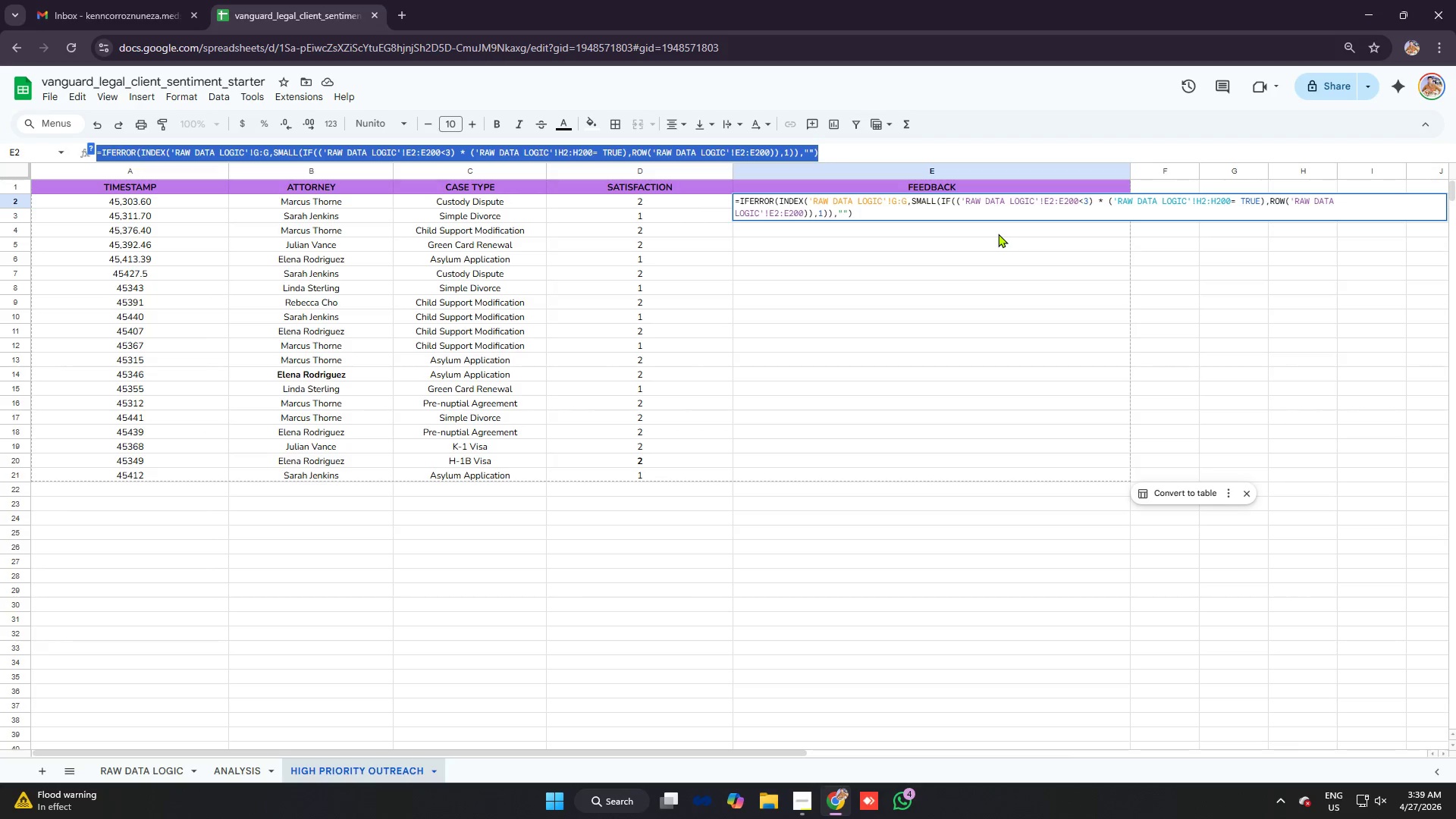 
left_click([960, 237])
 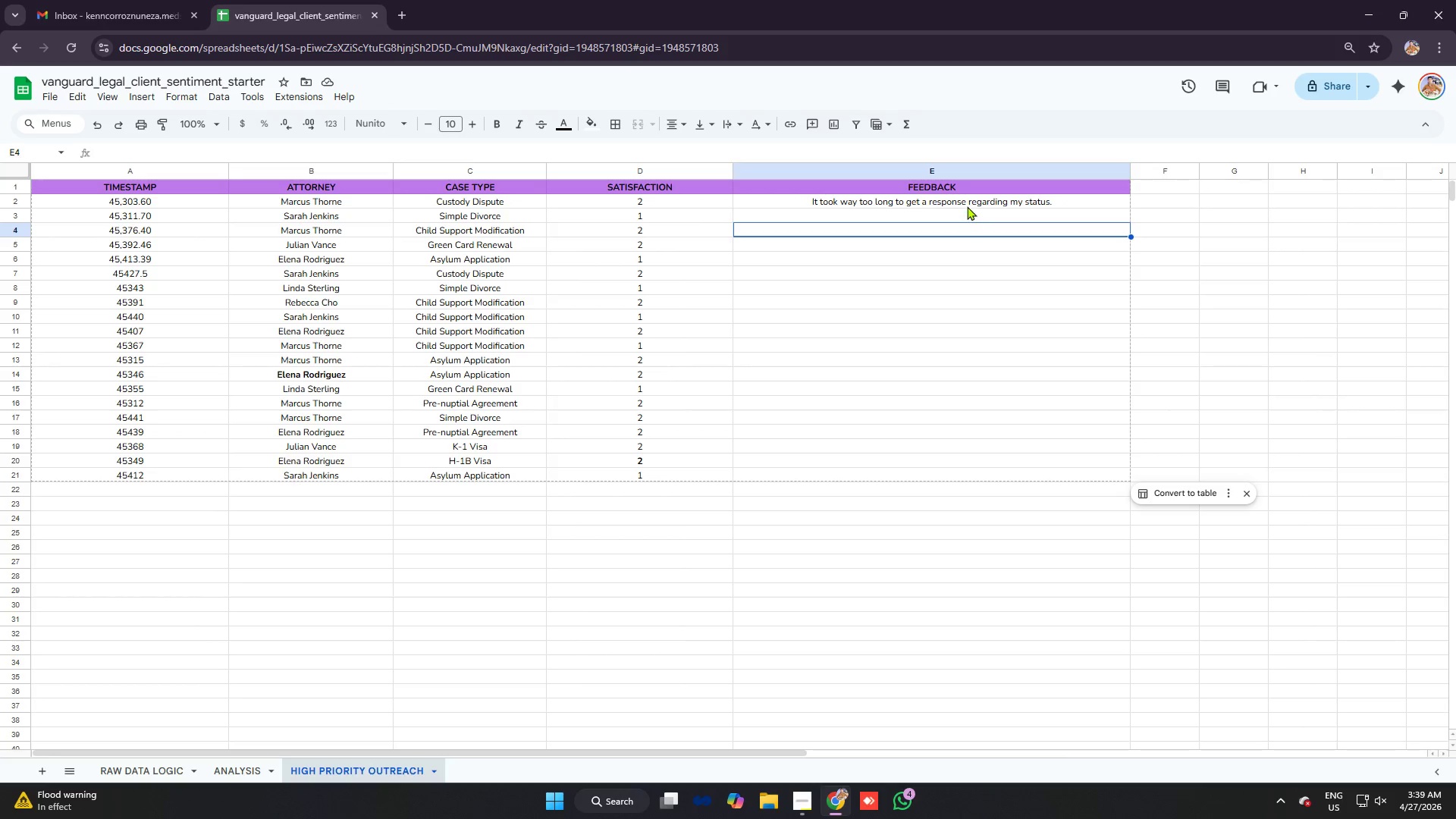 
left_click([967, 206])
 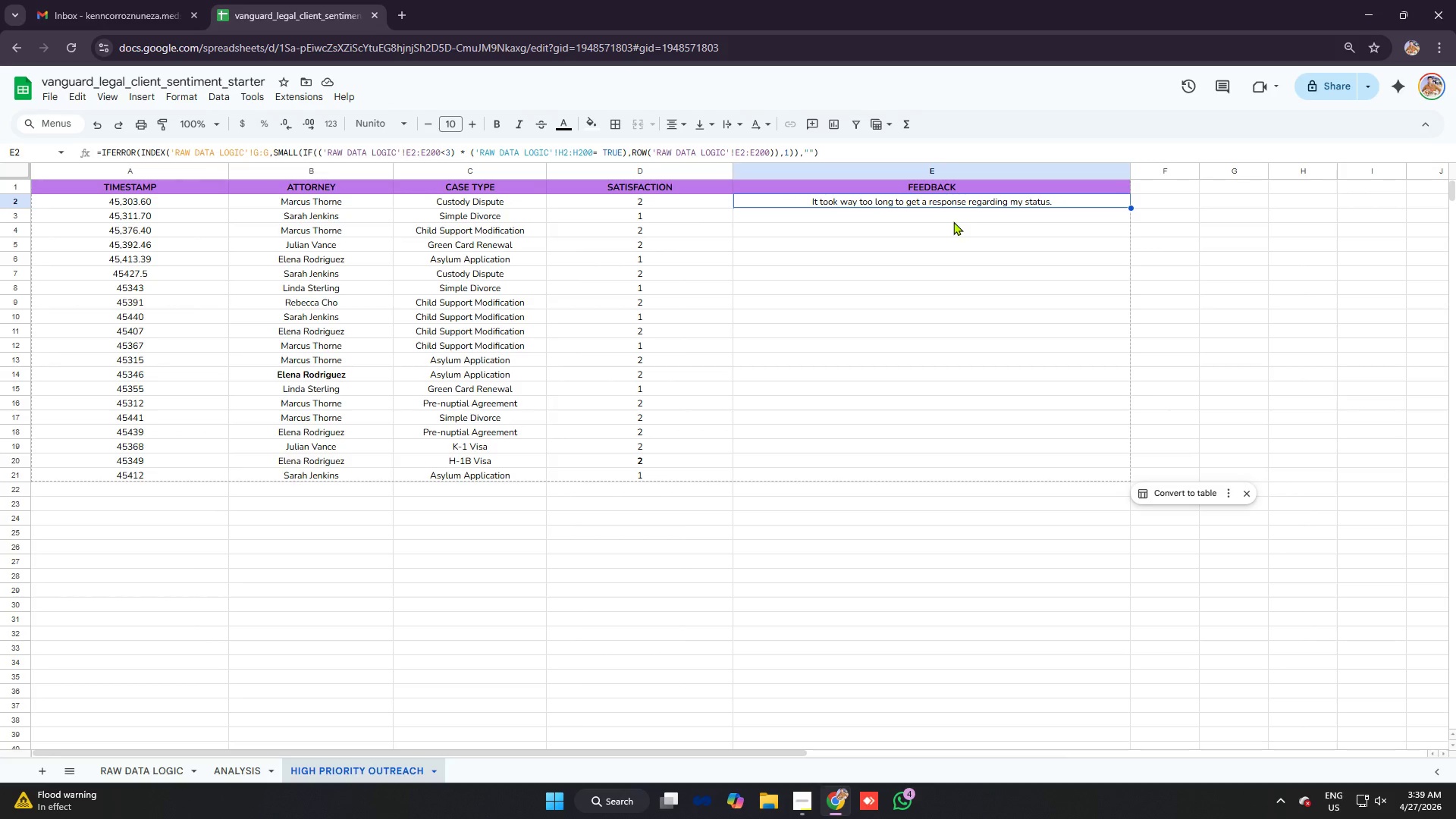 
left_click([953, 215])
 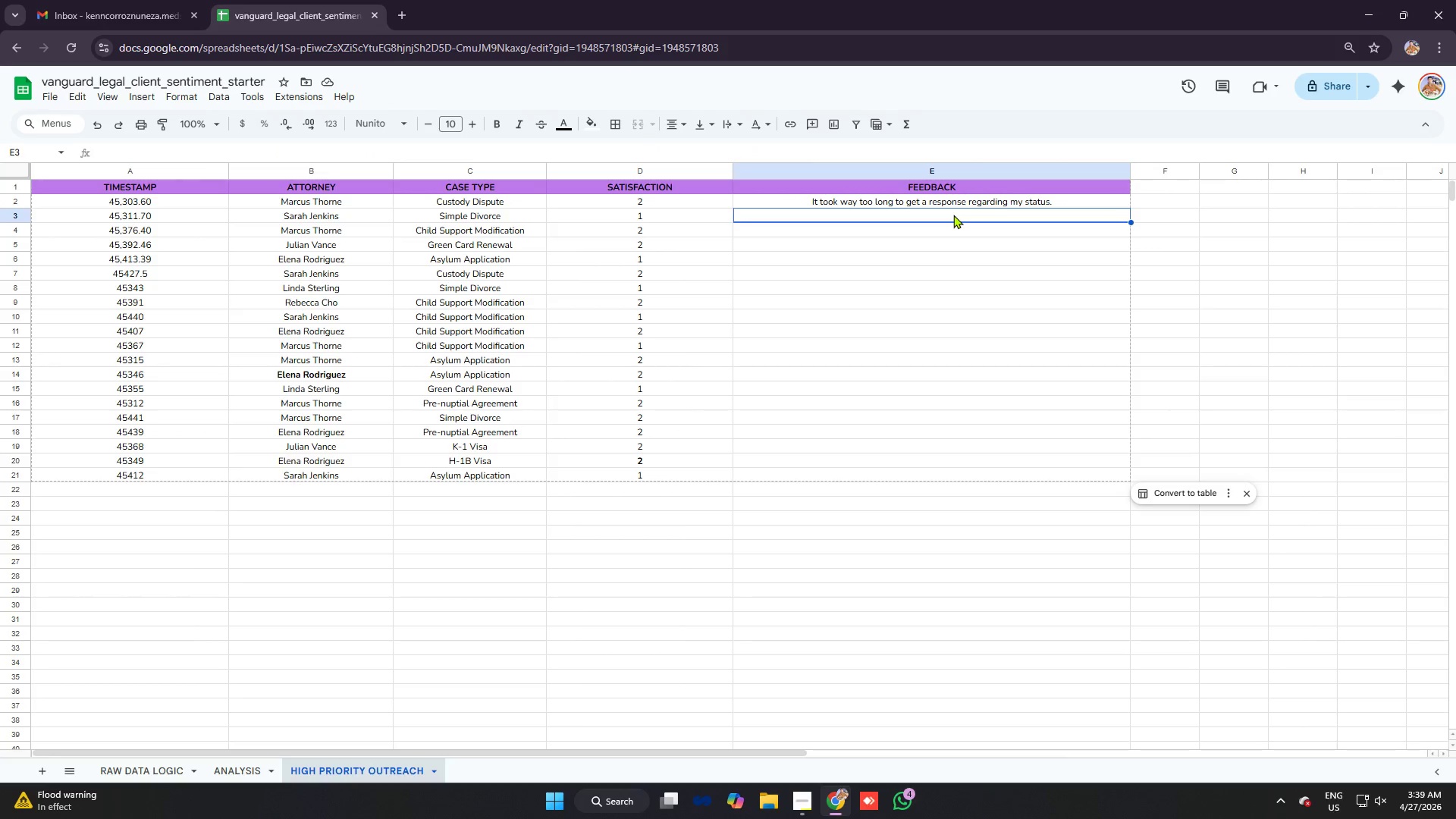 
key(Control+V)
 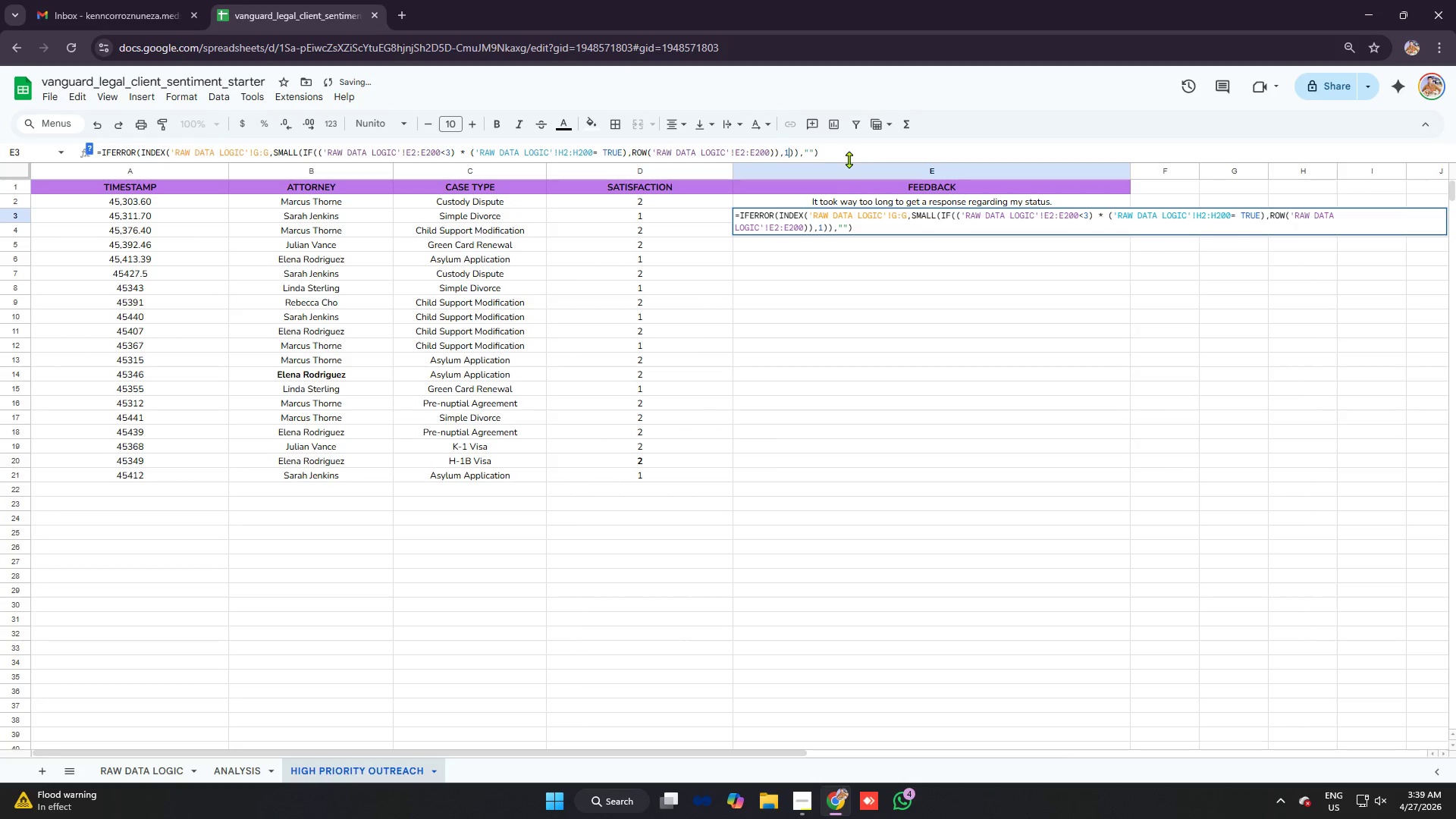 
key(Backspace)
 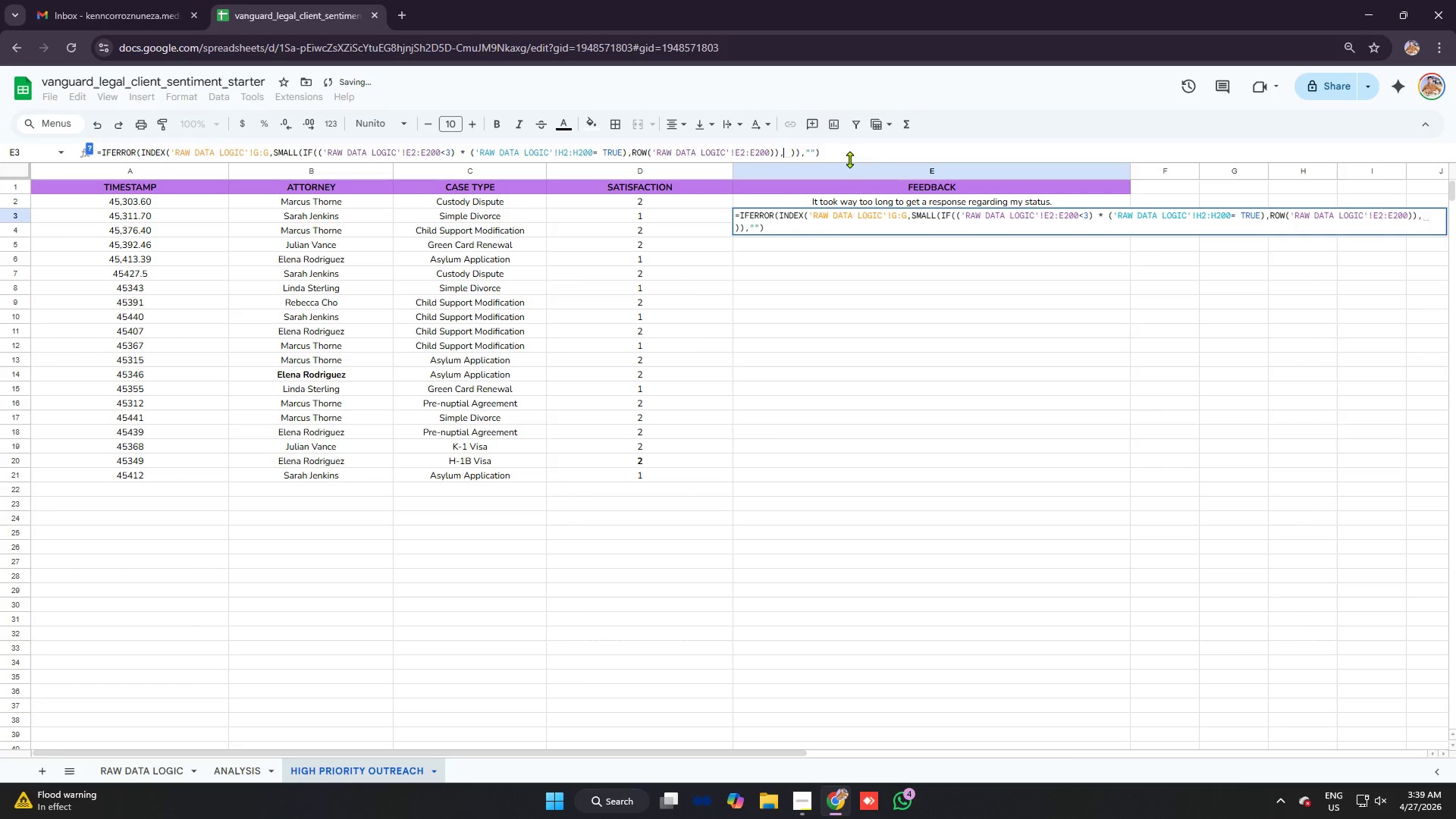 
key(2)
 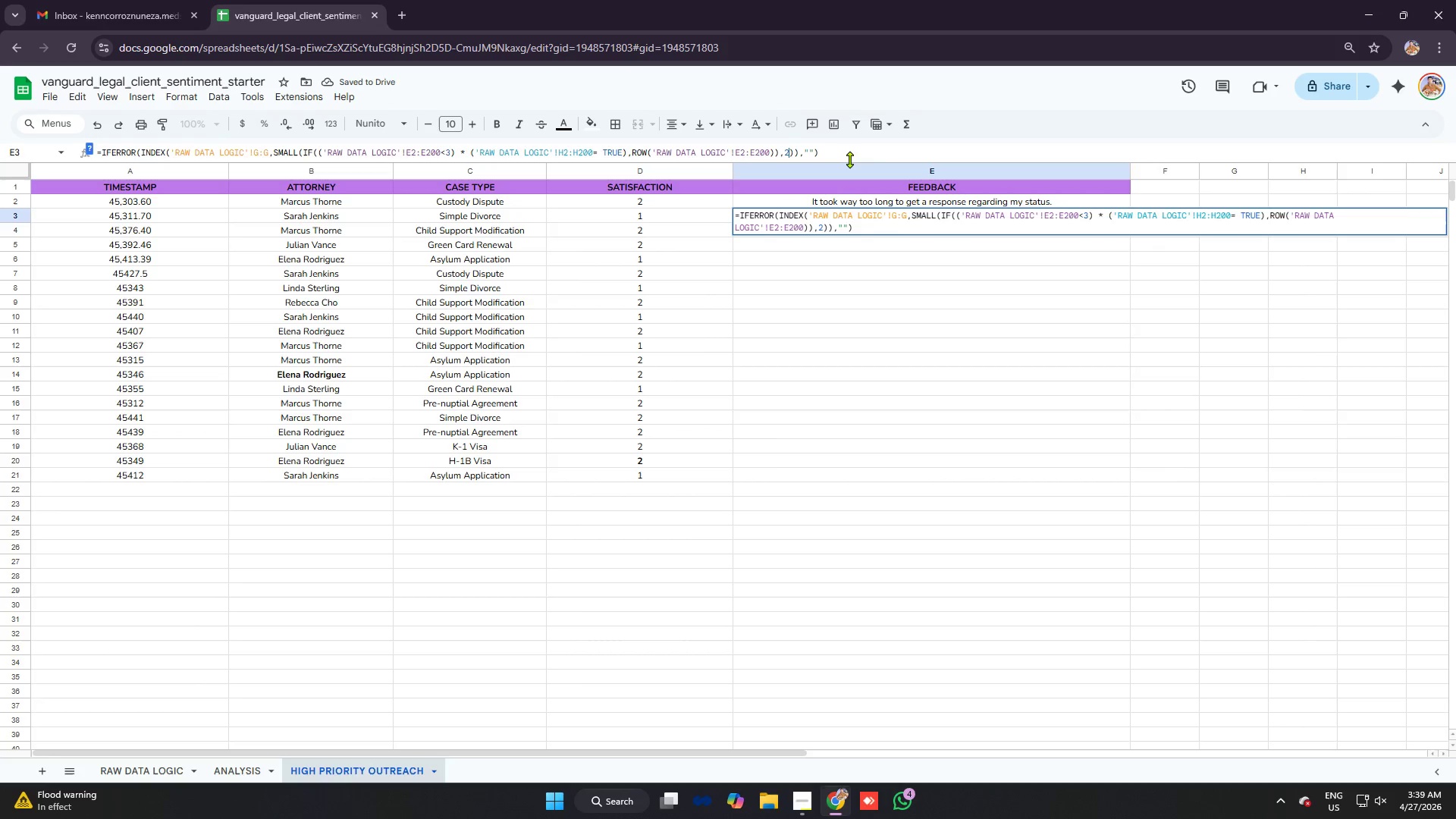 
key(Enter)
 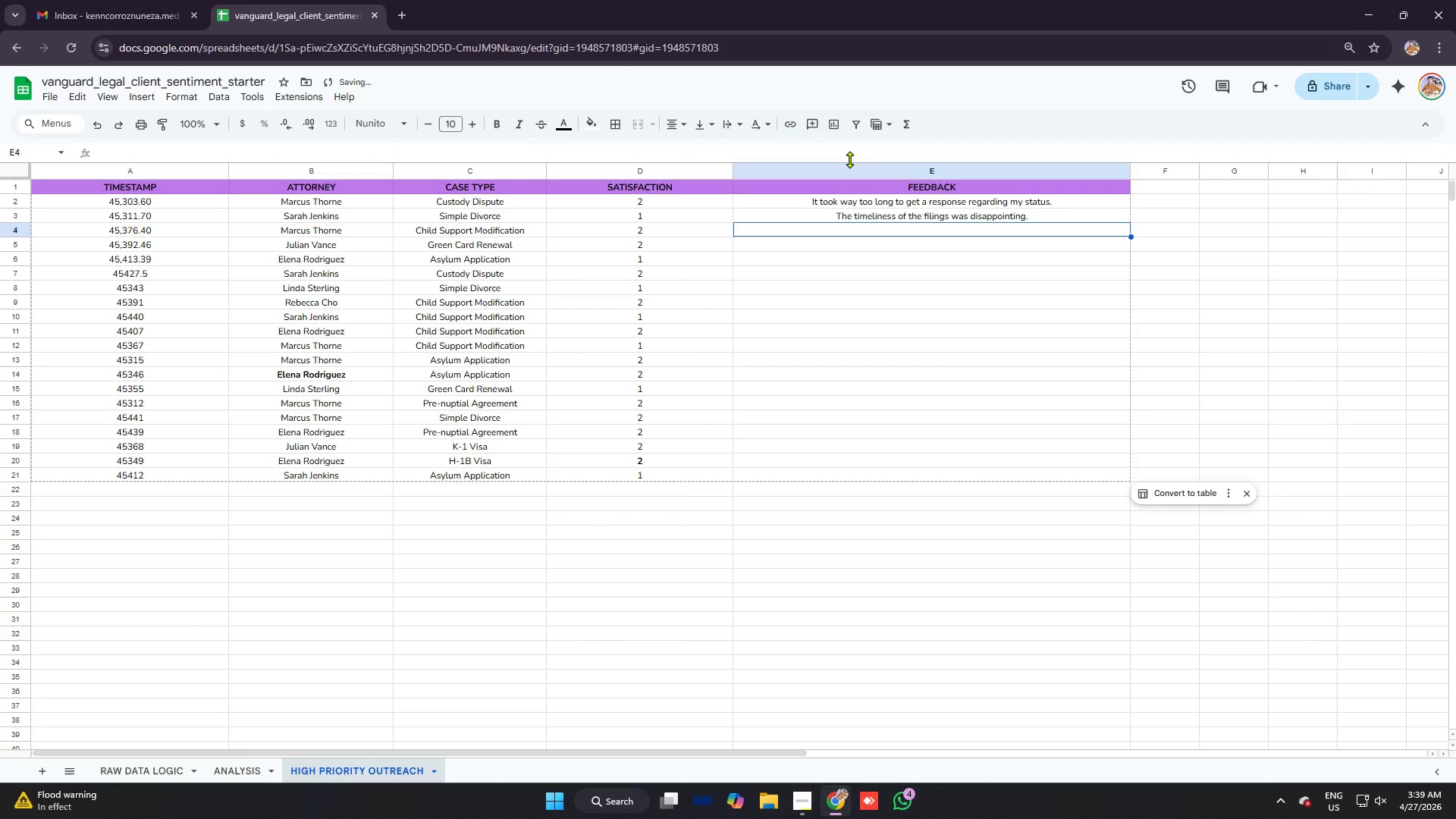 
key(Control+V)
 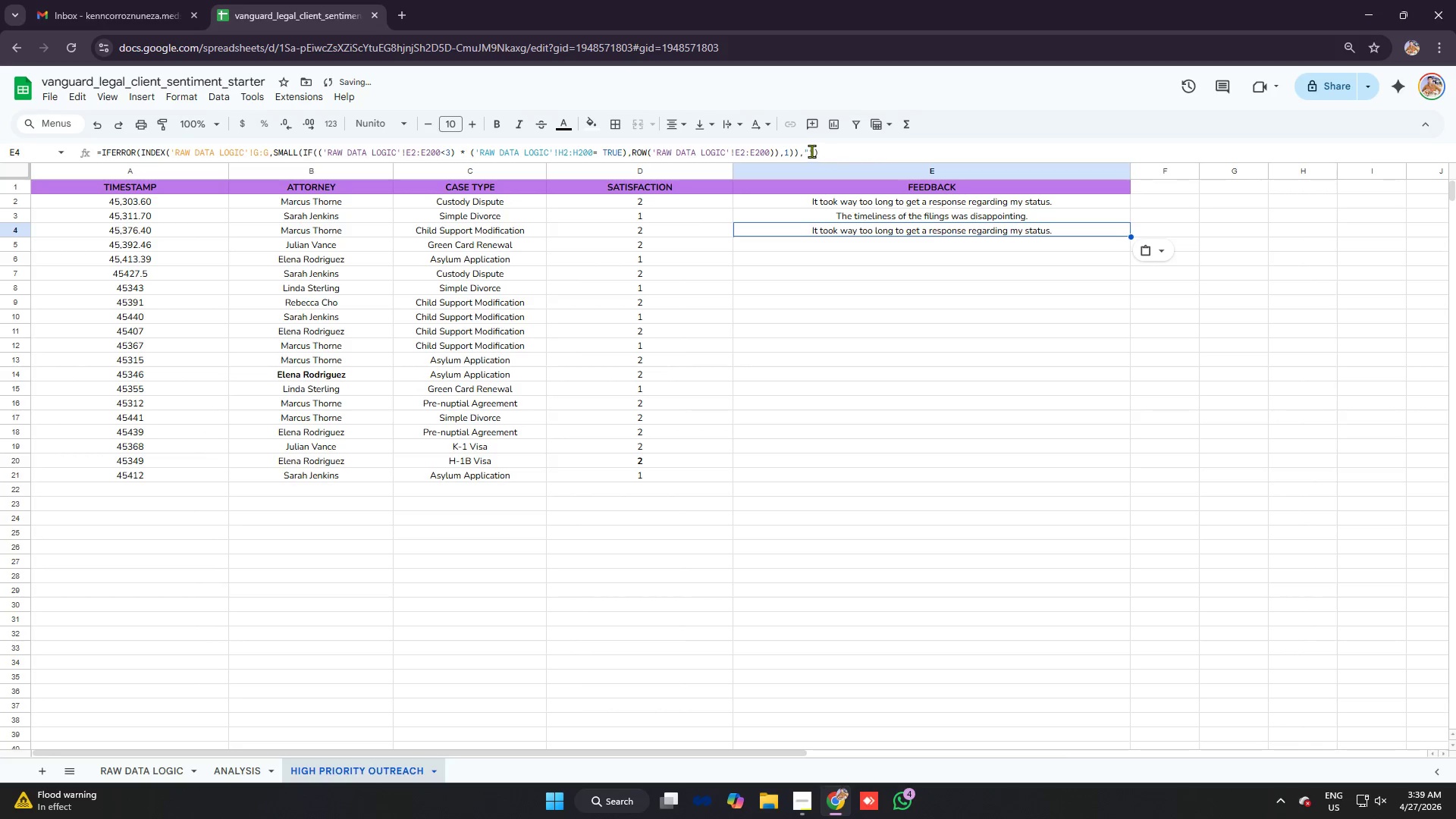 
left_click([789, 147])
 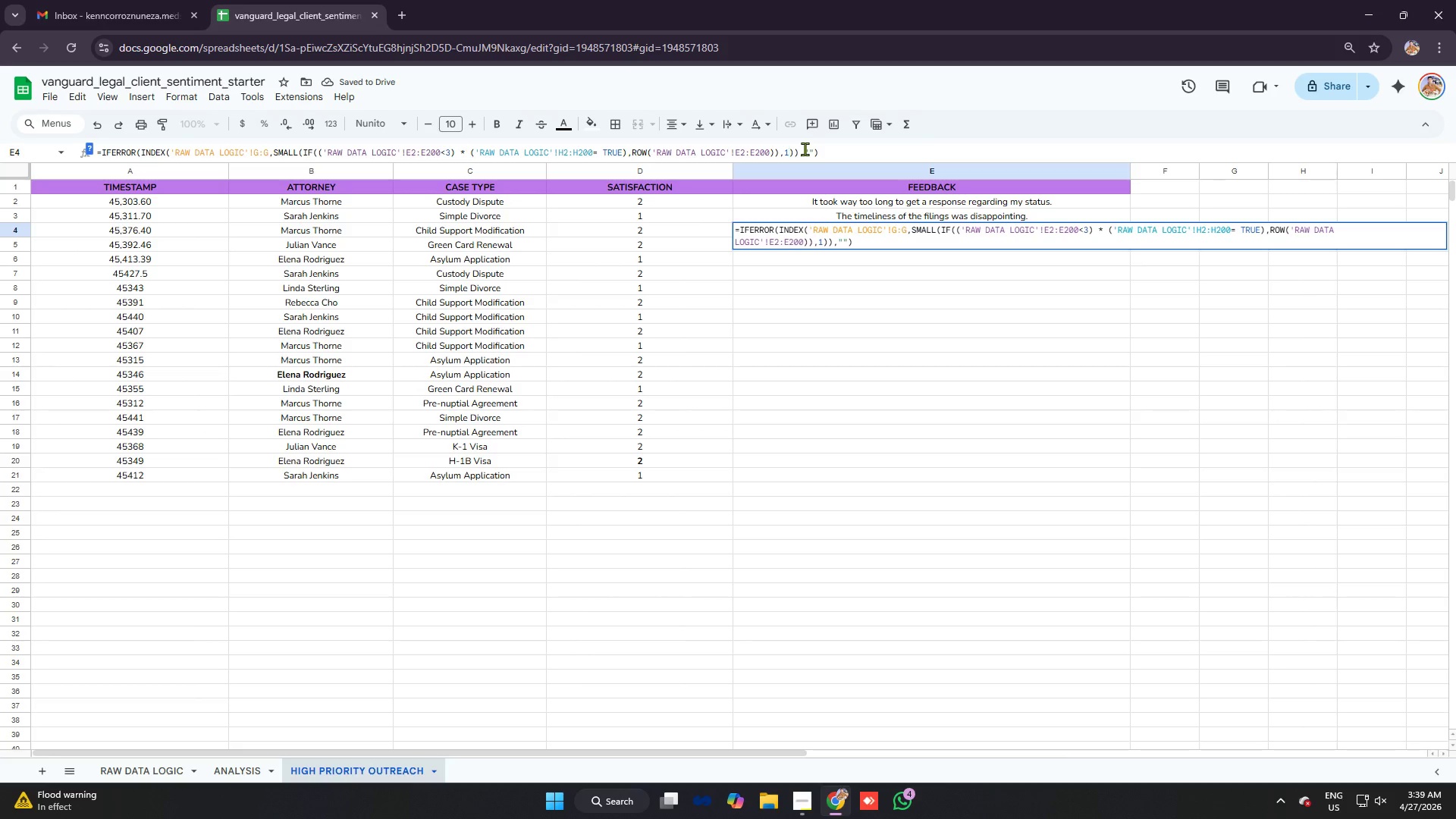 
key(Backspace)
 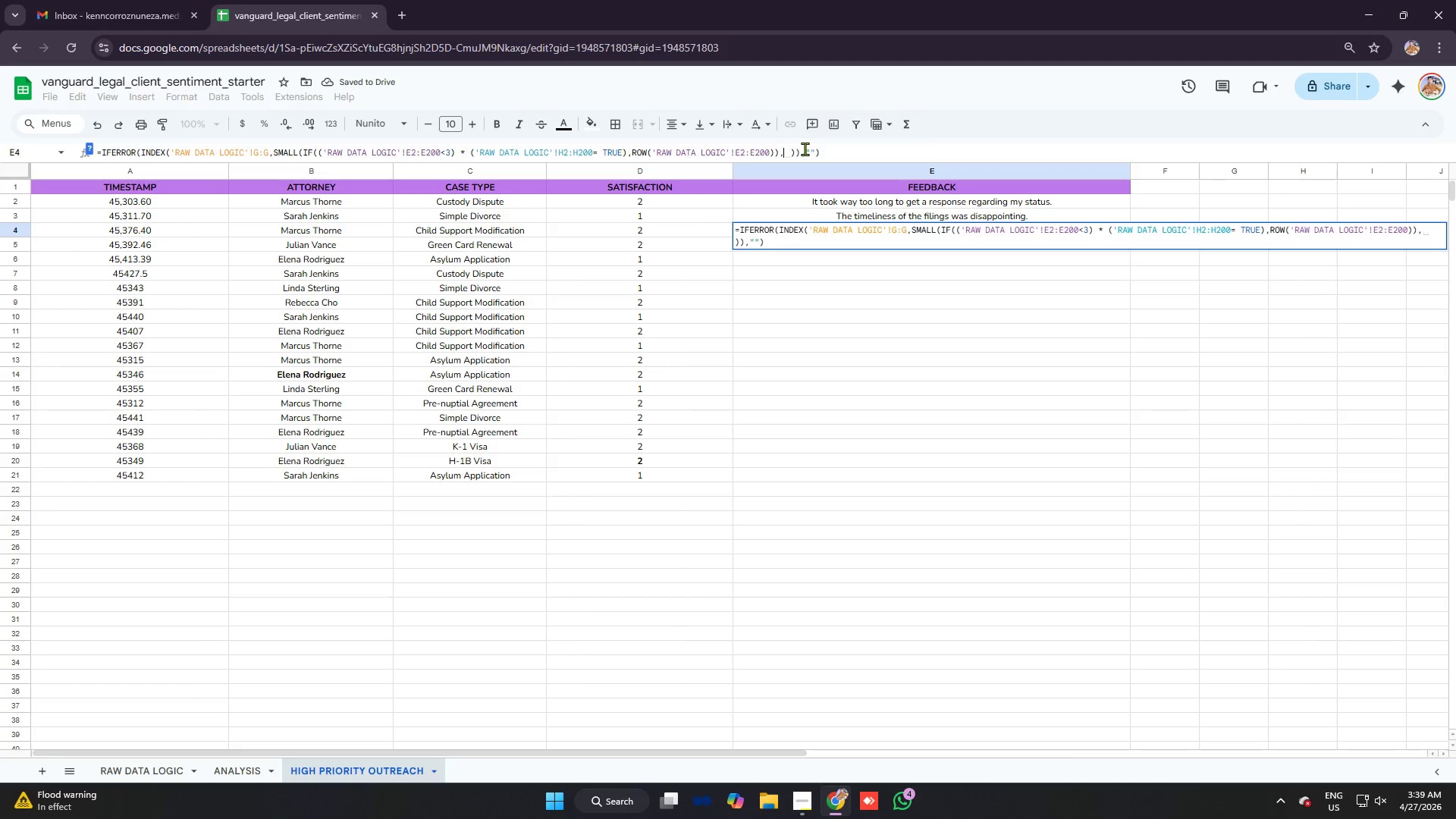 
key(3)
 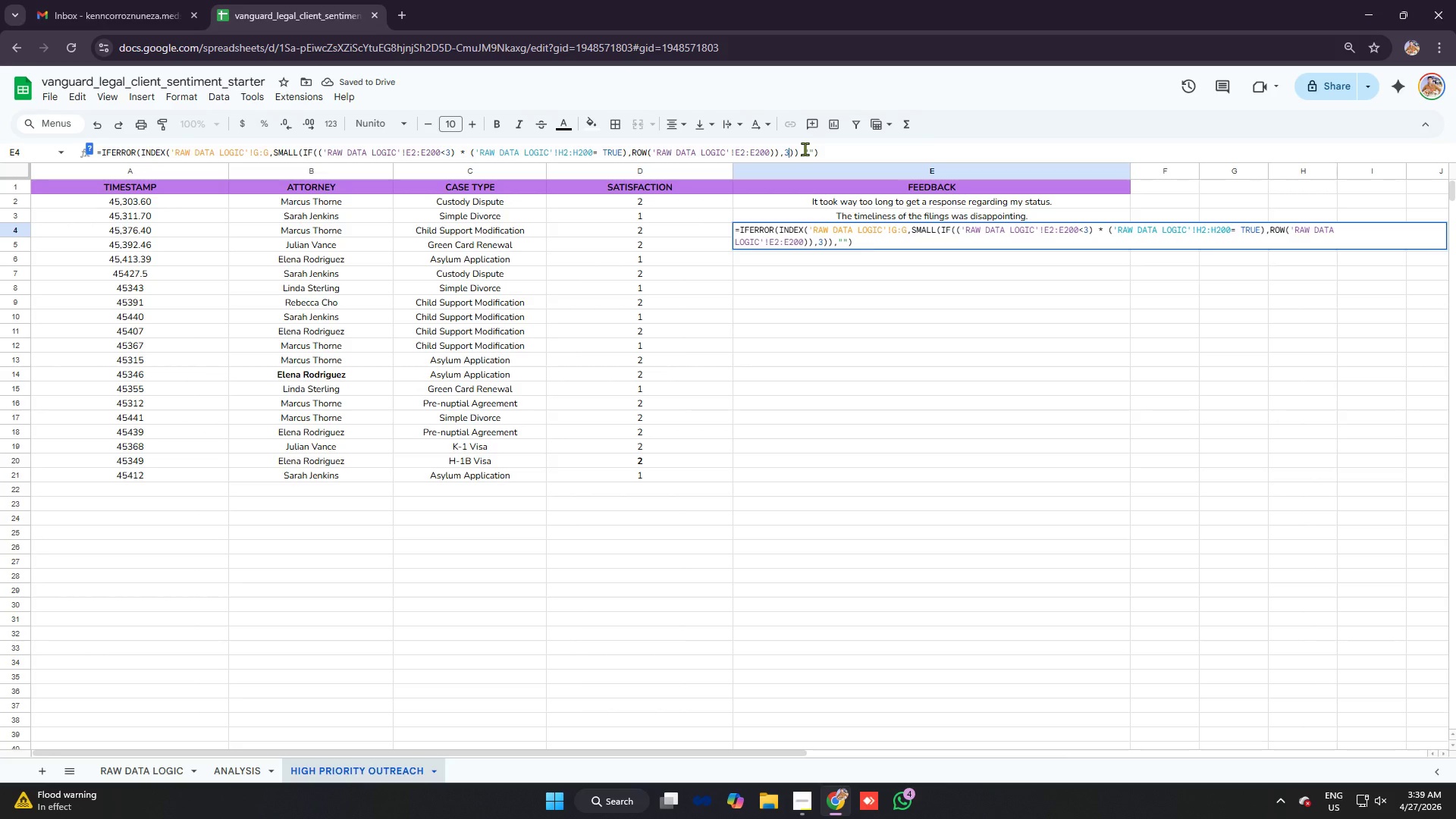 
key(Enter)
 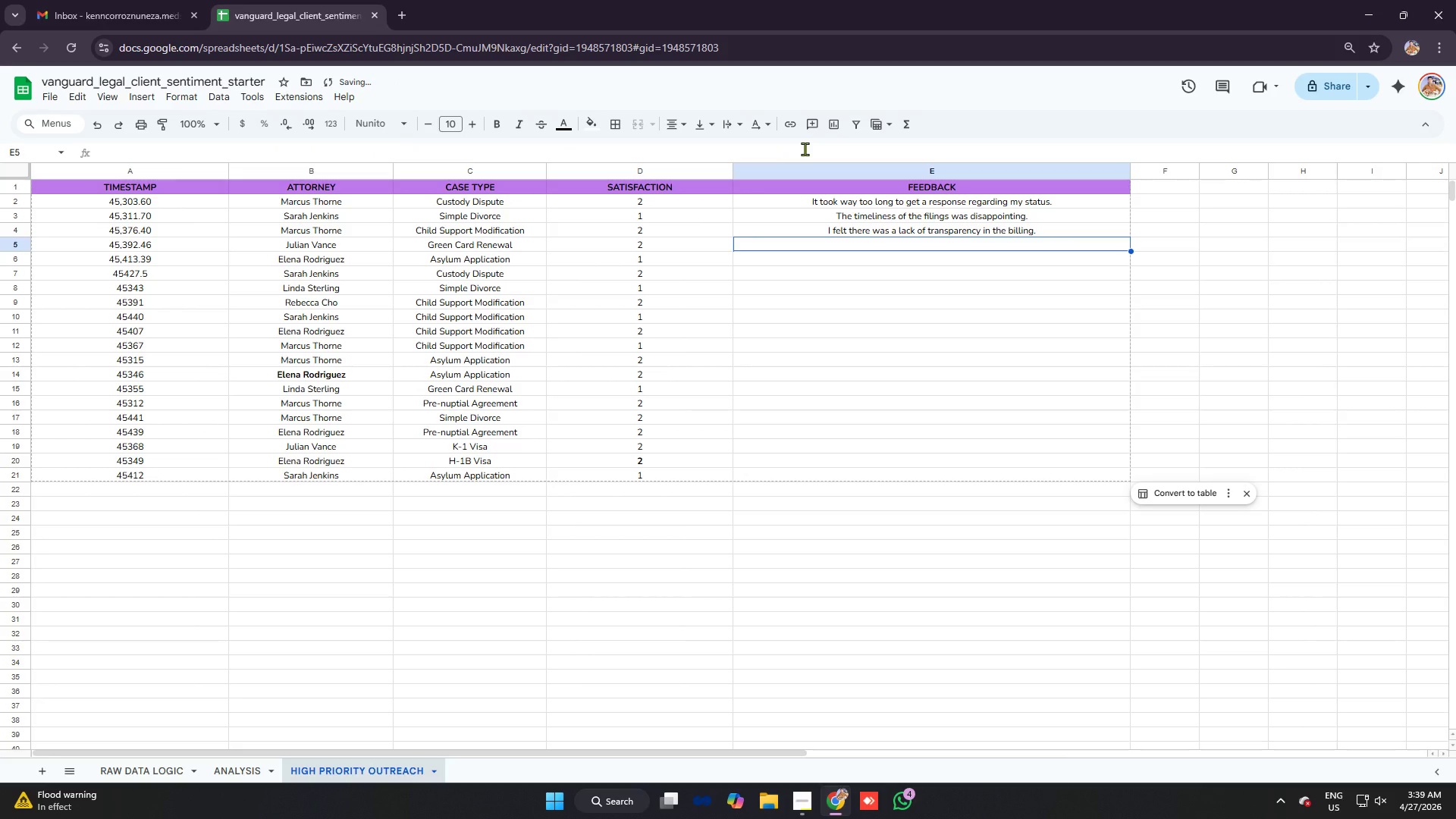 
key(Control+V)
 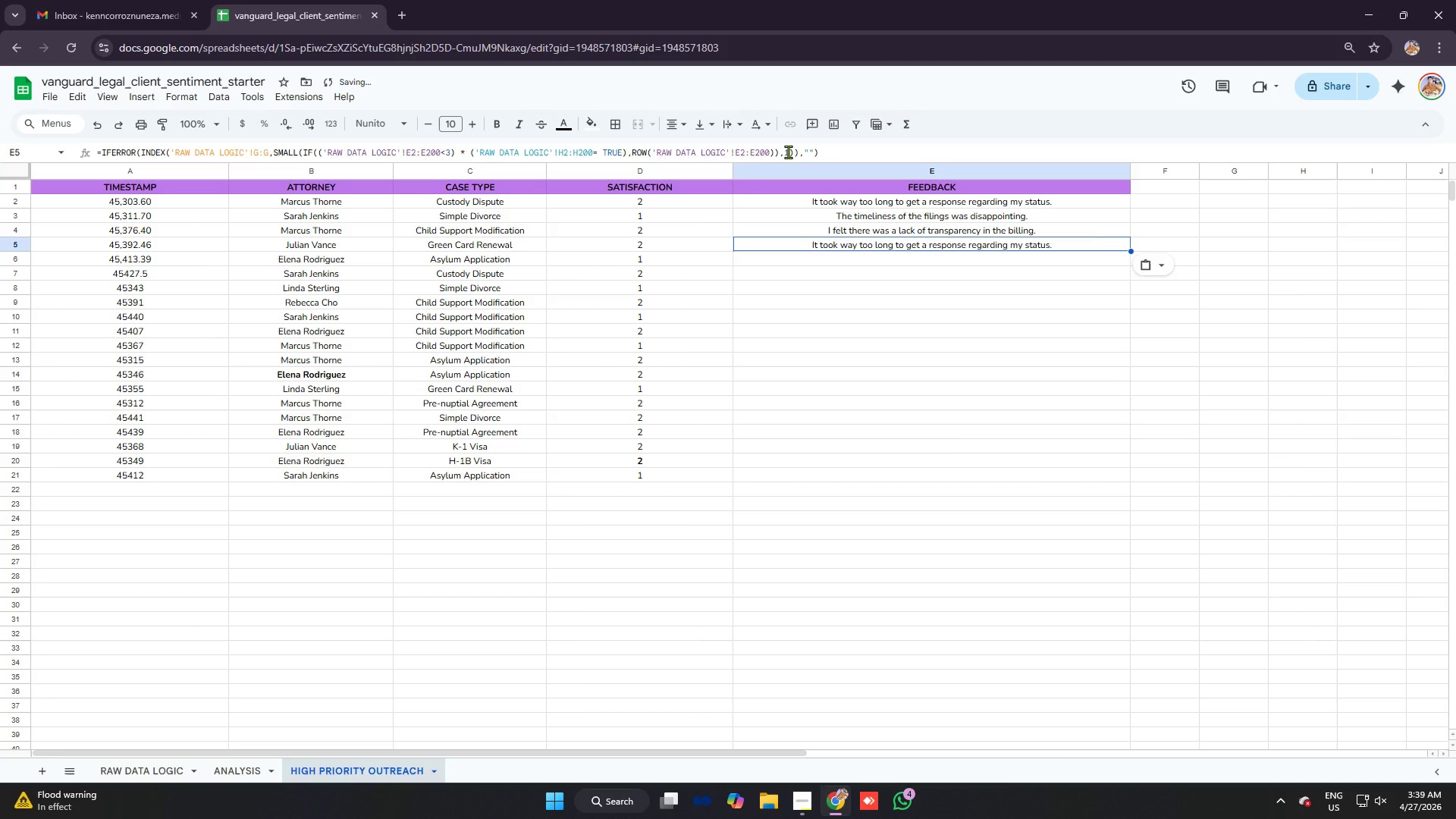 
left_click([789, 152])
 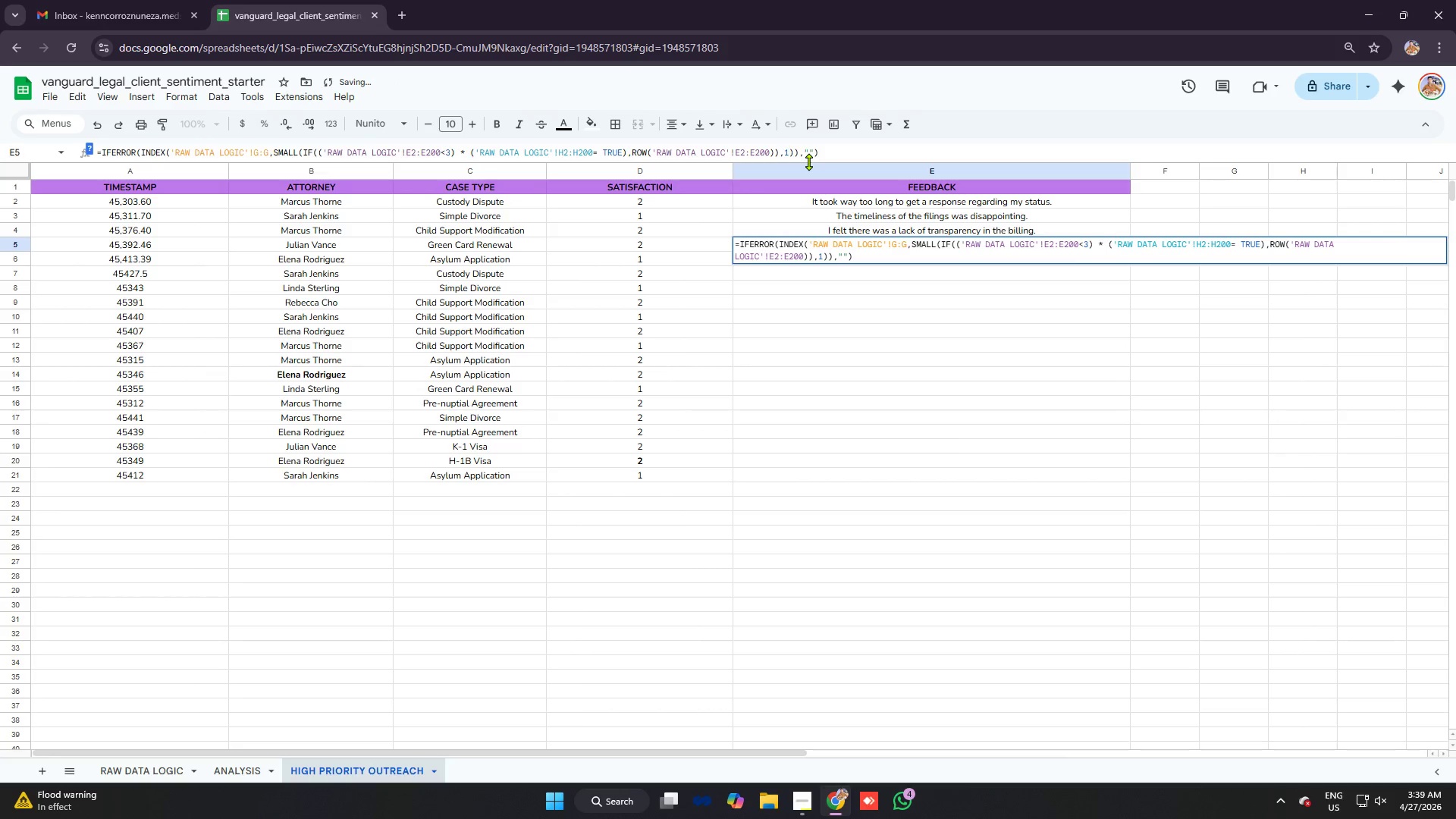 
key(Backspace)
 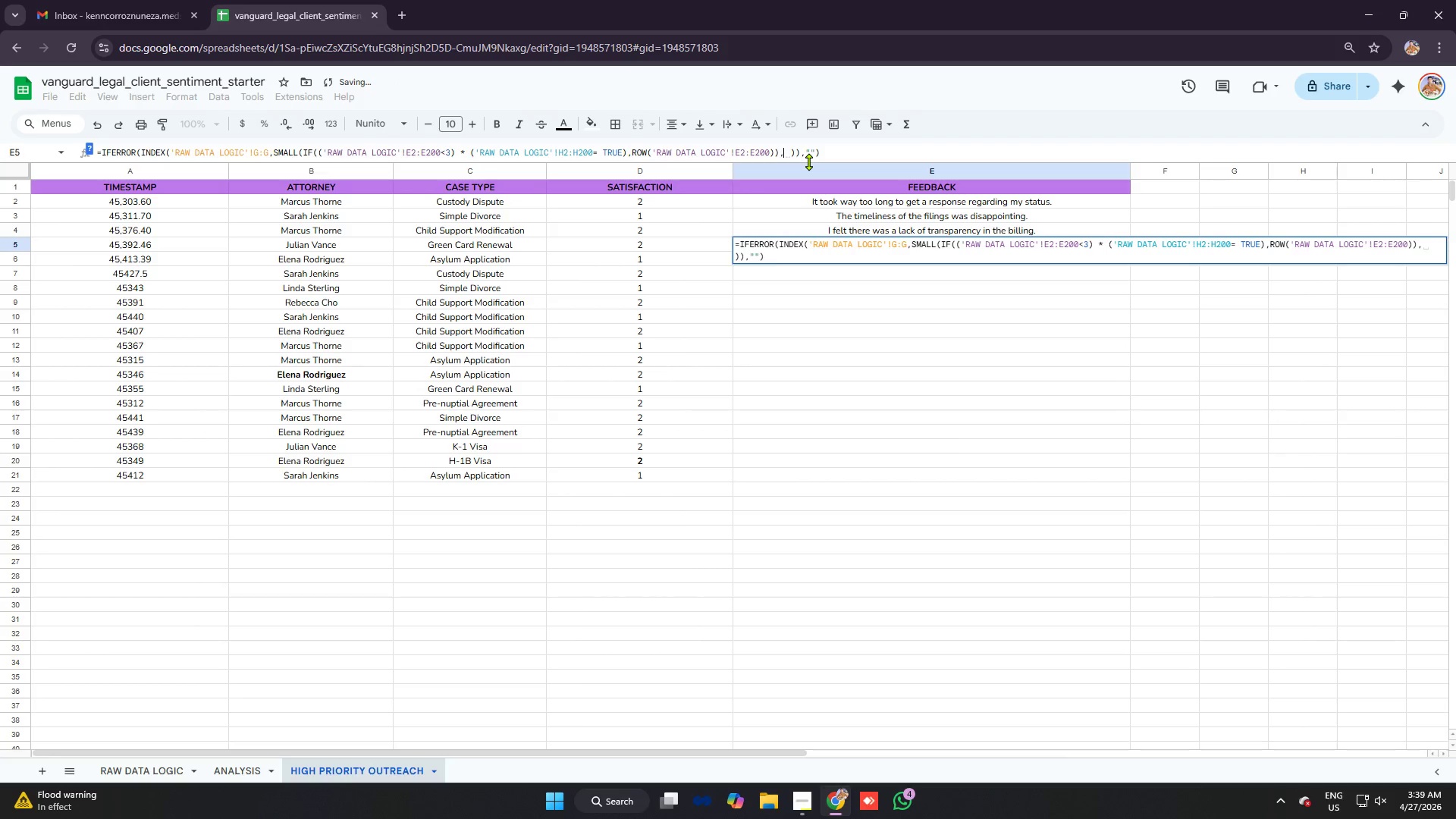 
key(4)
 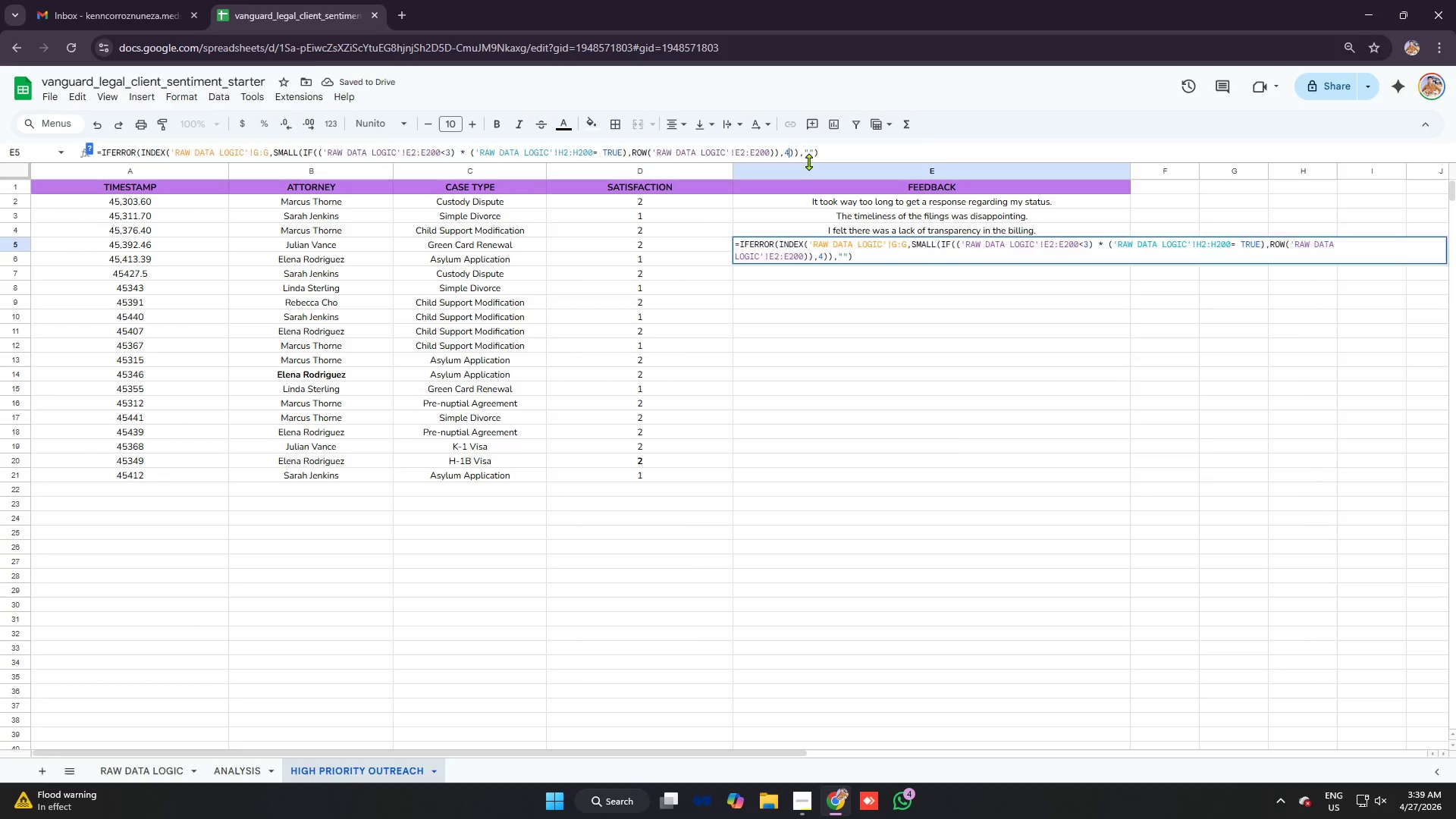 
key(Enter)
 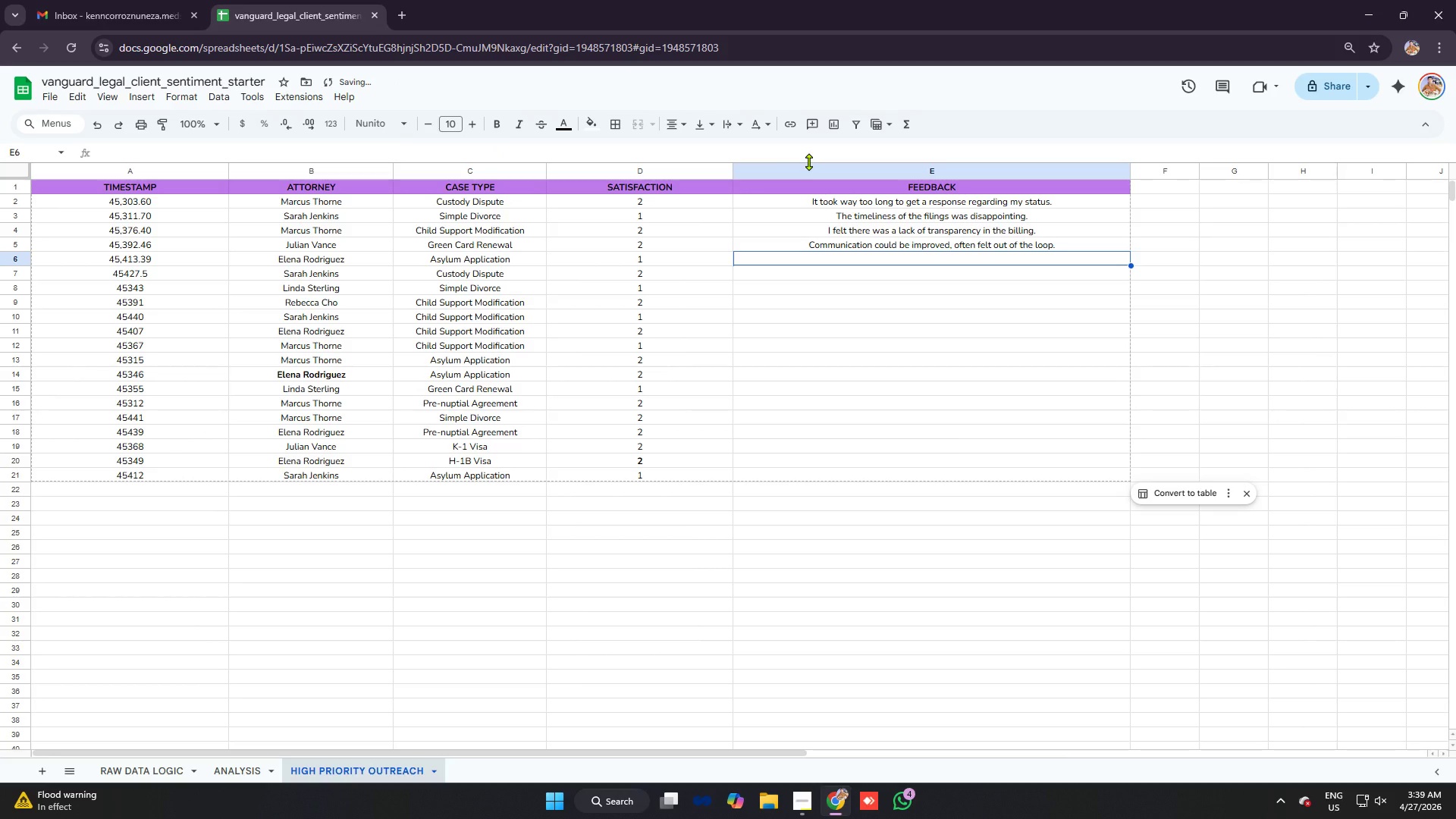 
key(Control+V)
 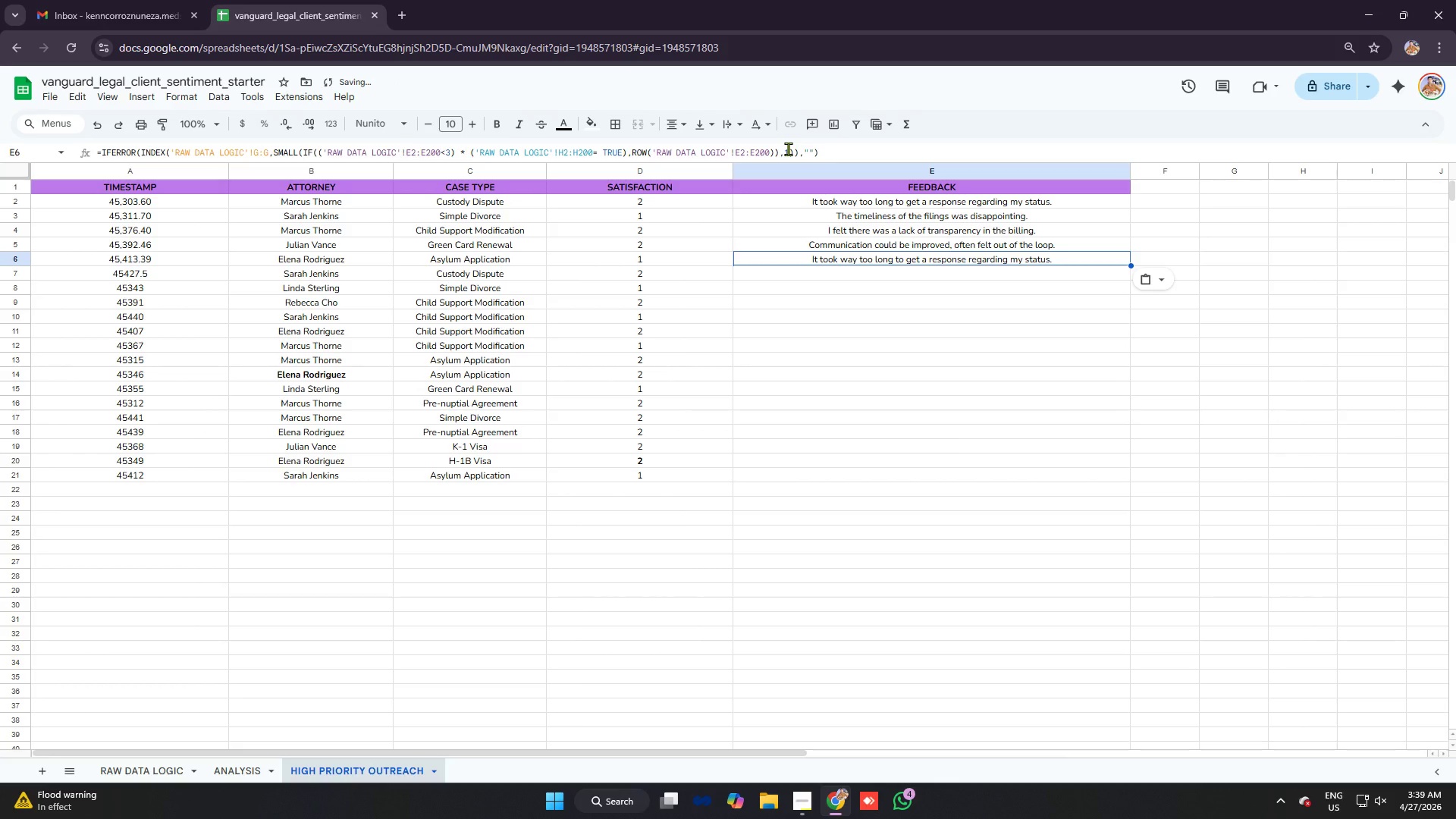 
left_click([788, 149])
 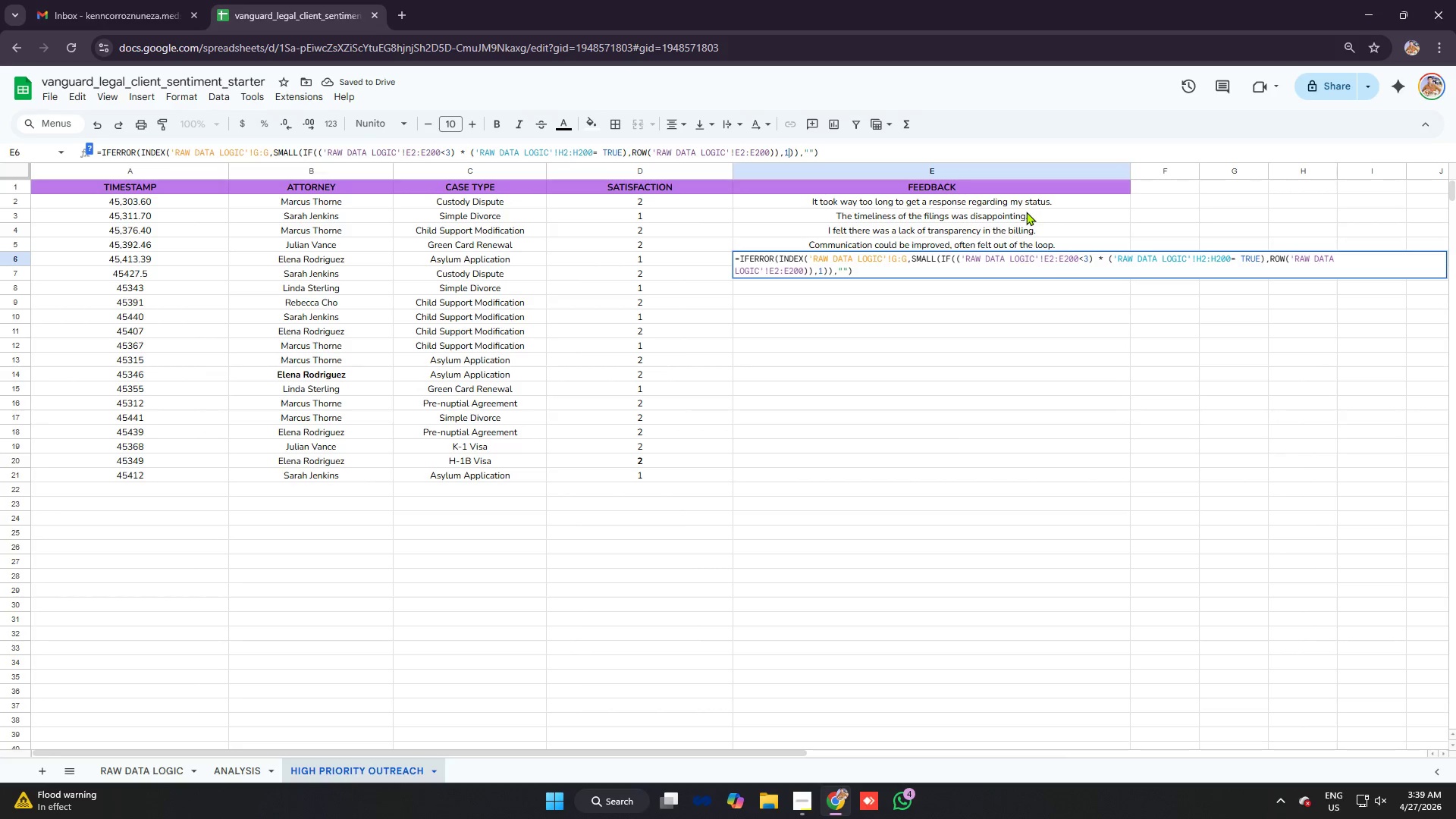 
key(5)
 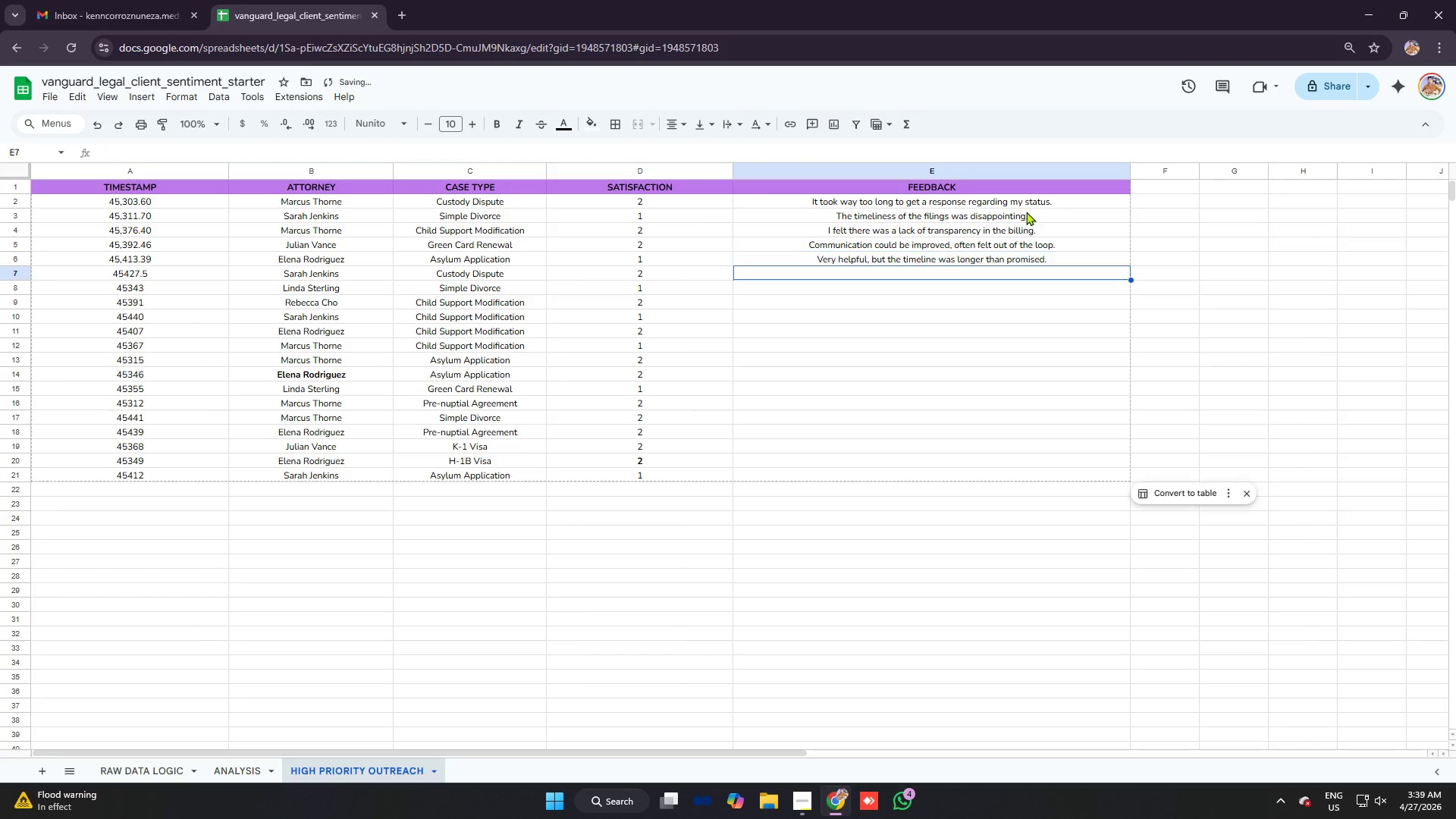 
key(Enter)
 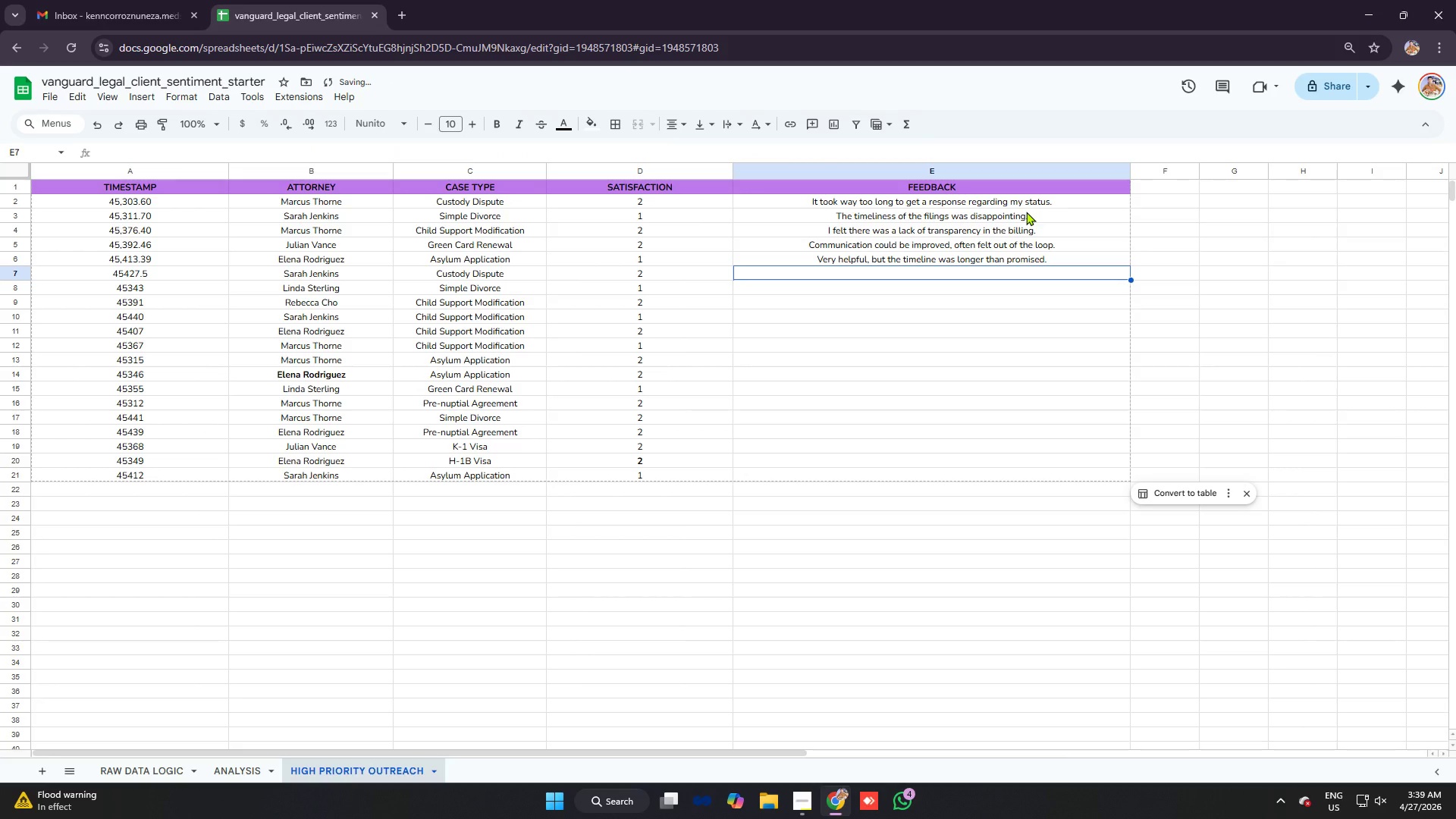 
key(Control+V)
 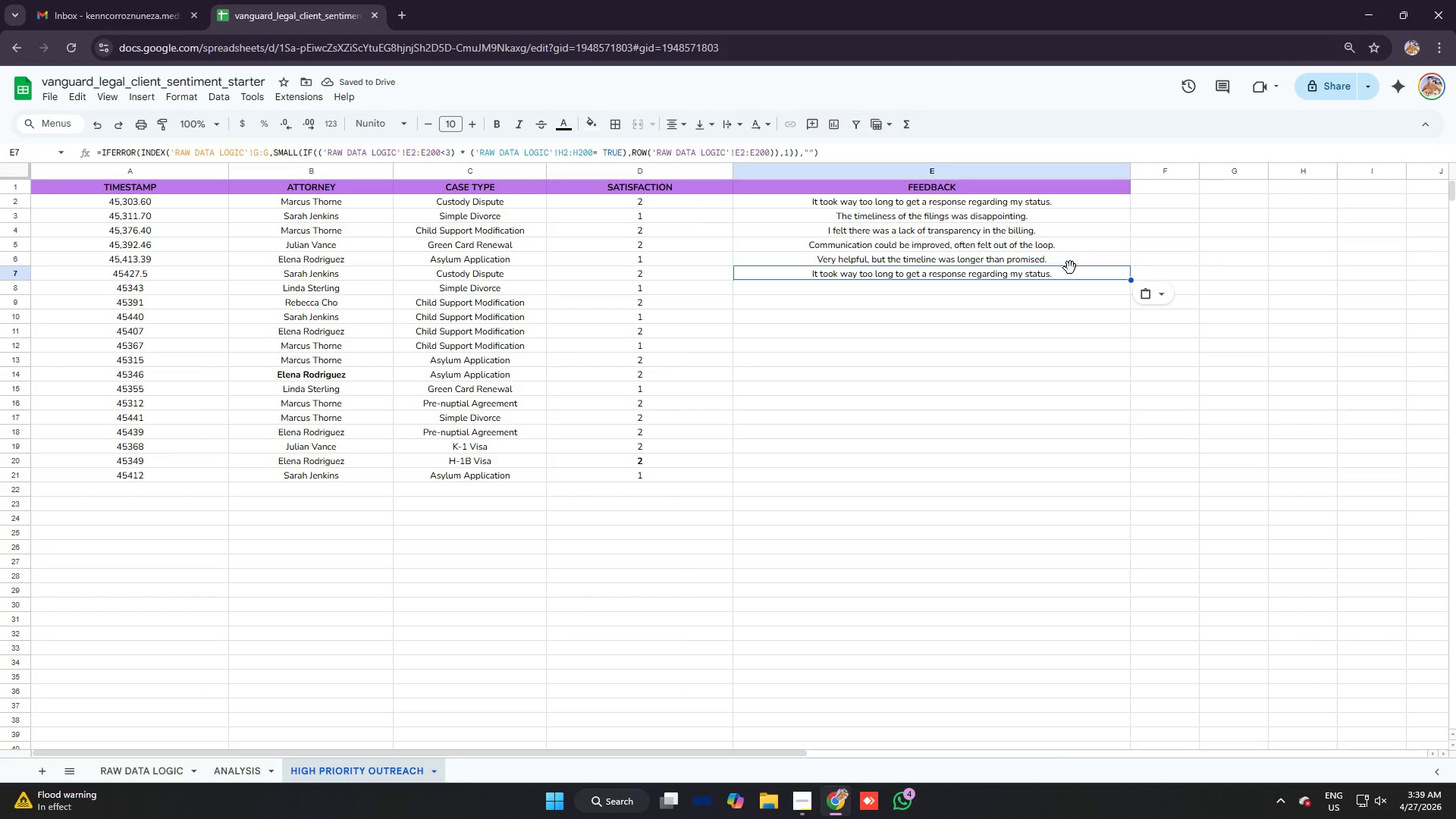 
left_click([788, 152])
 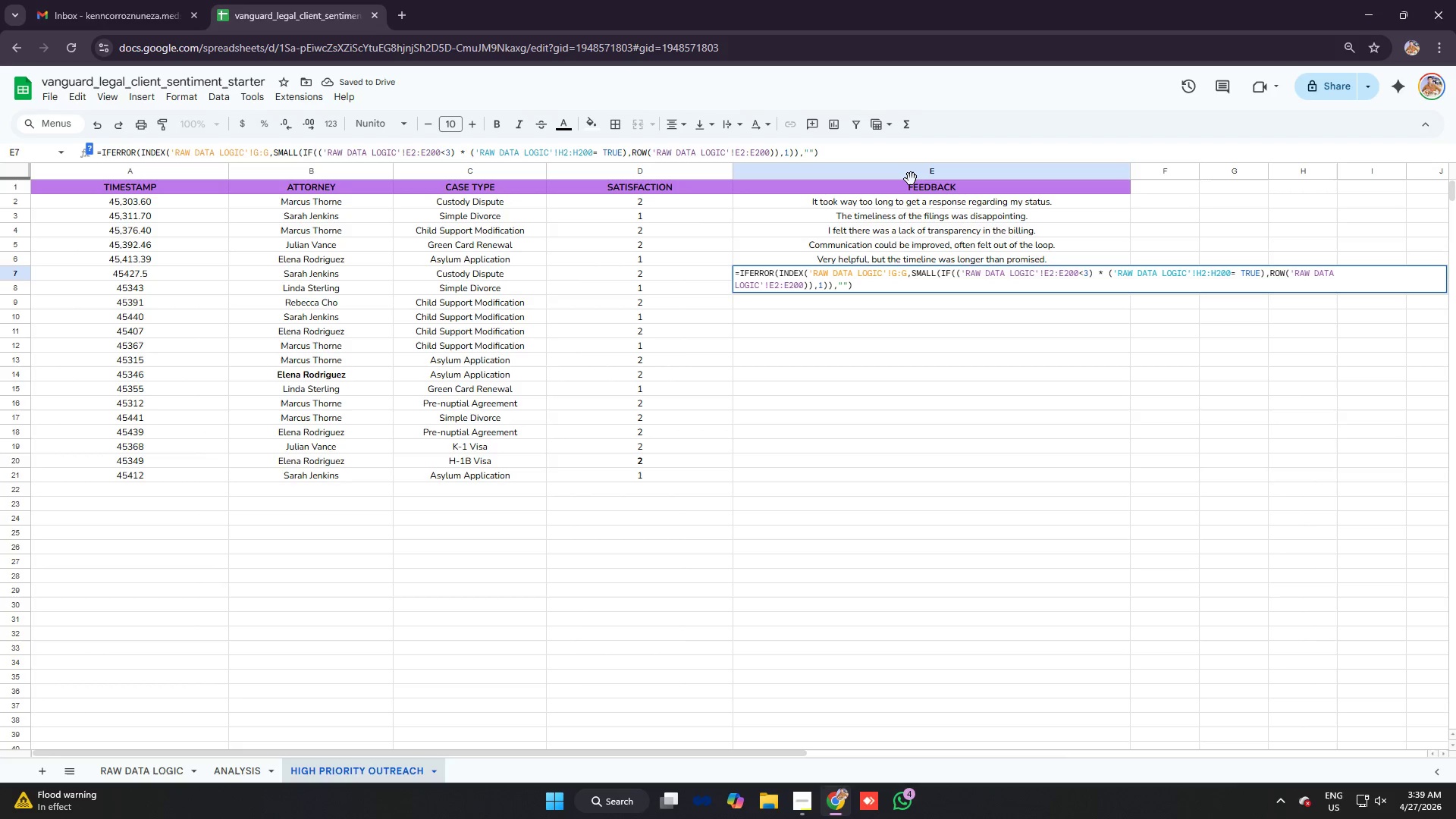 
key(Backspace)
 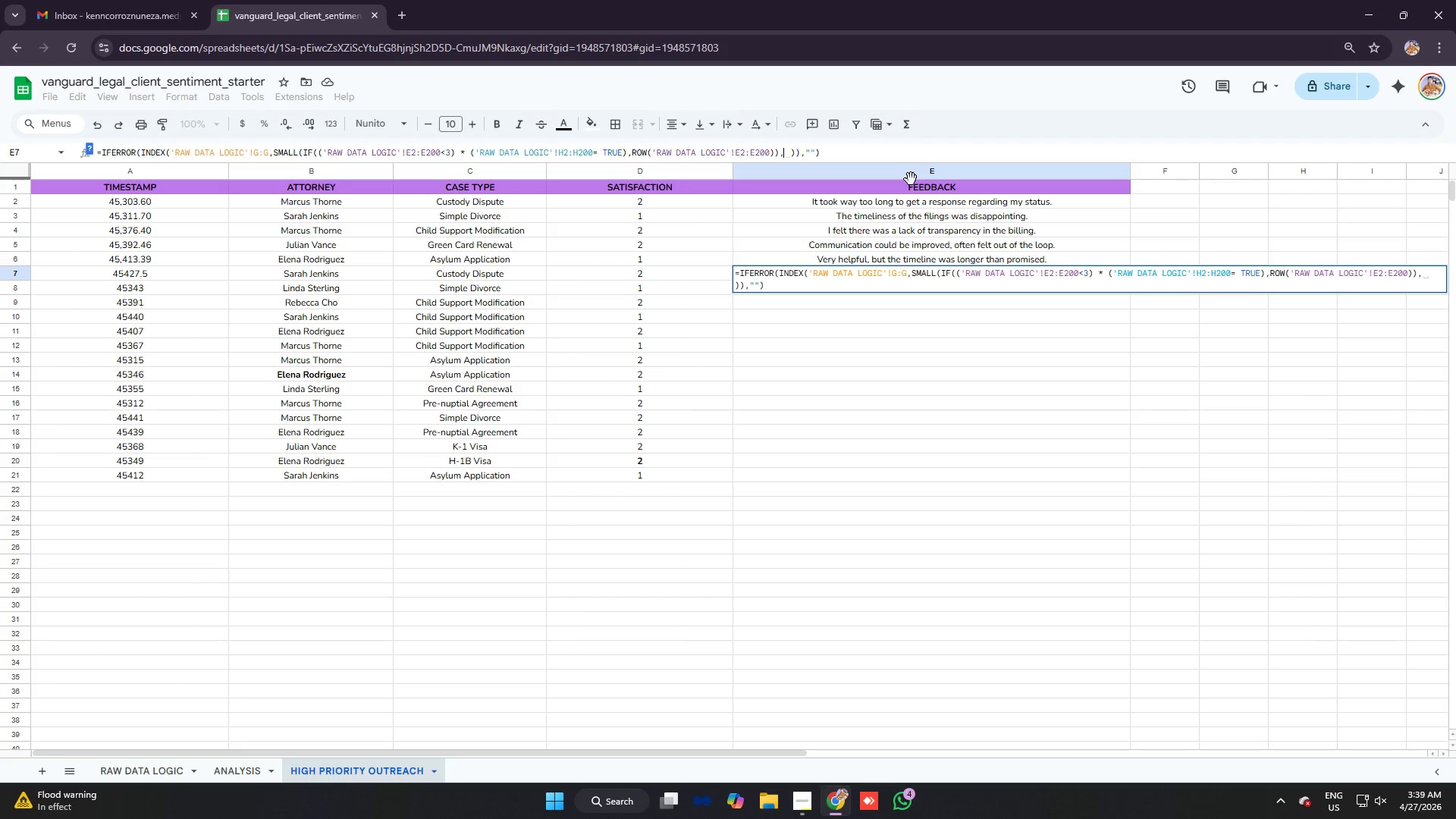 
key(6)
 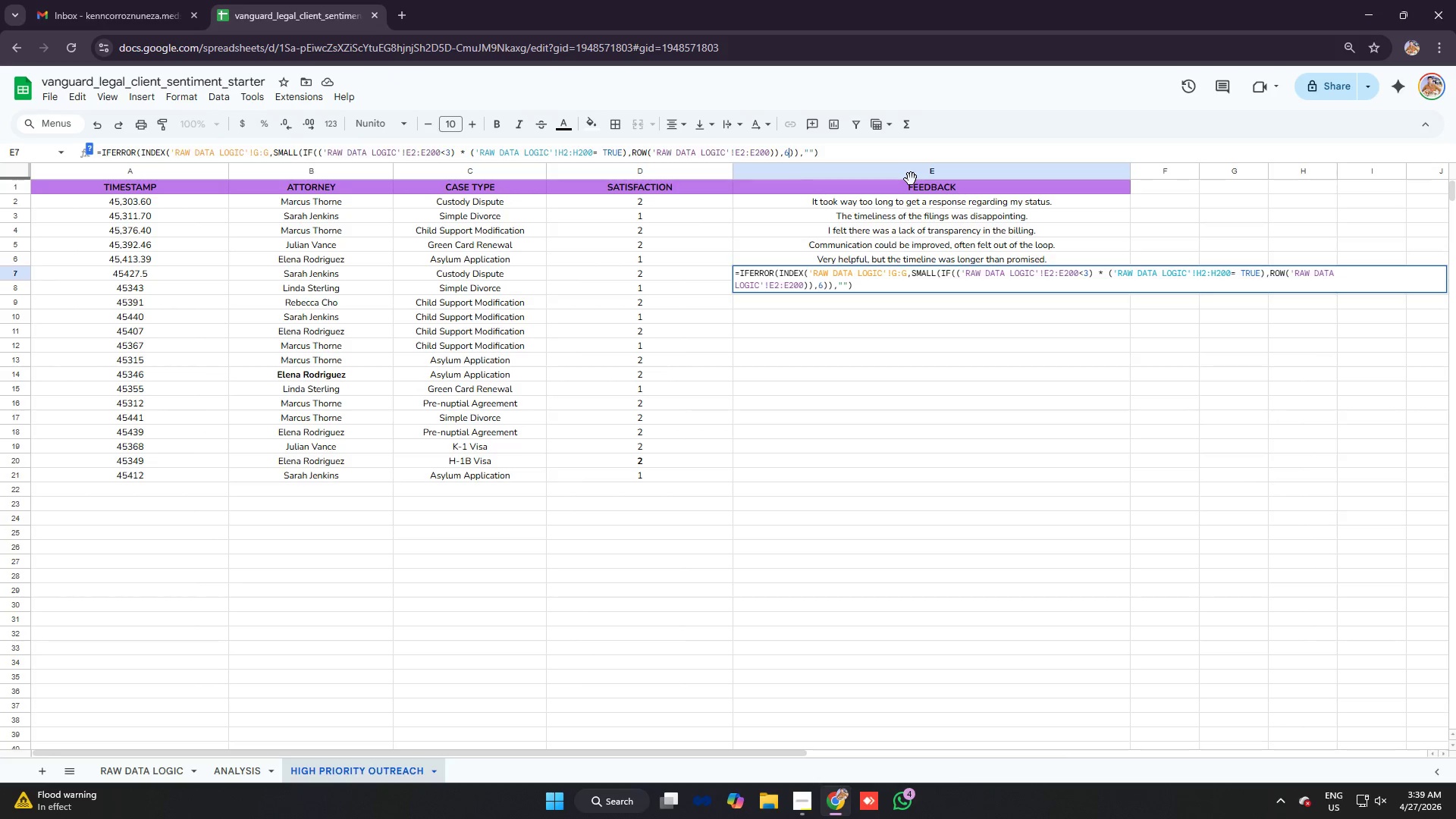 
key(Enter)
 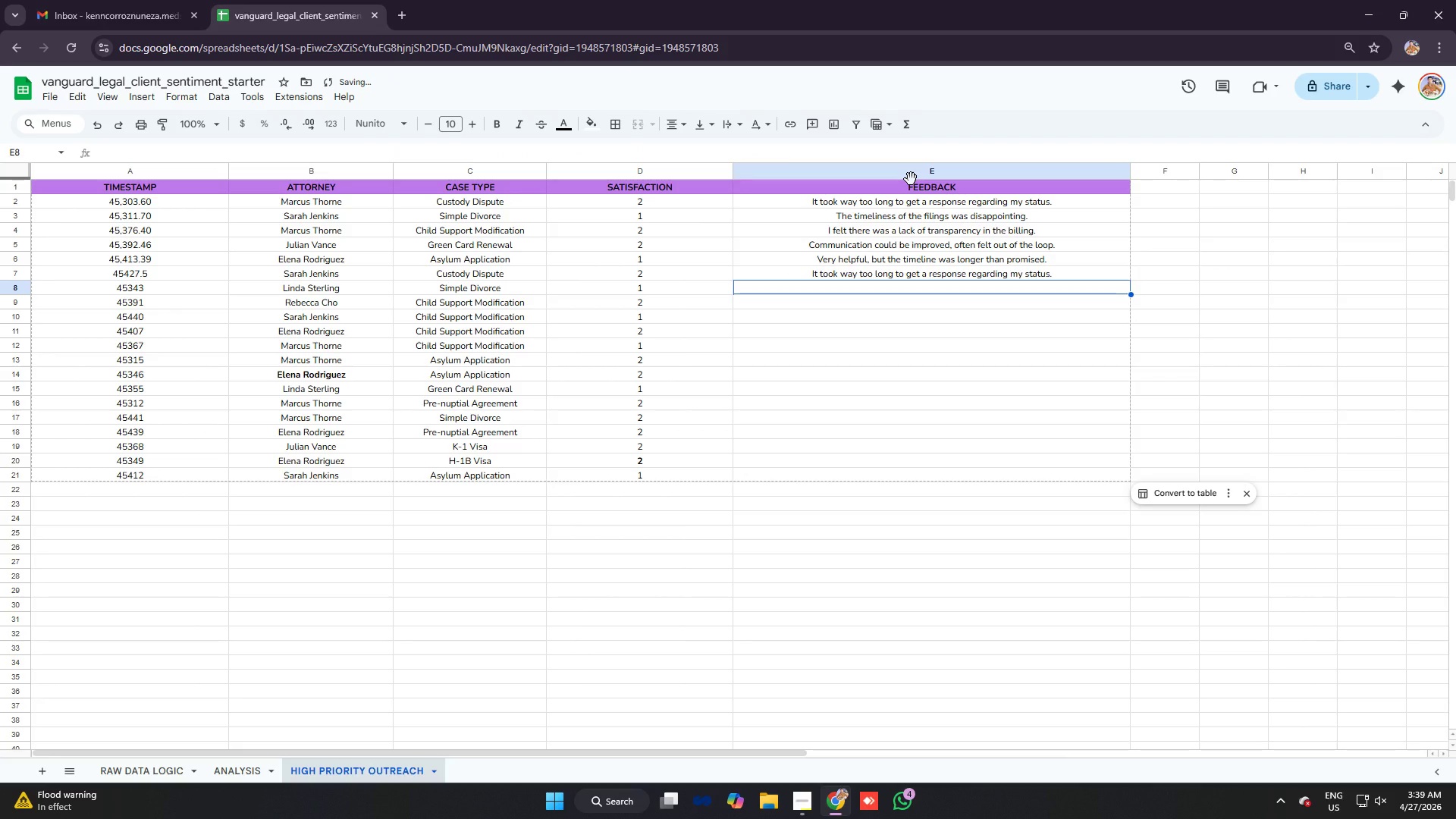 
key(Control+ControlLeft)
 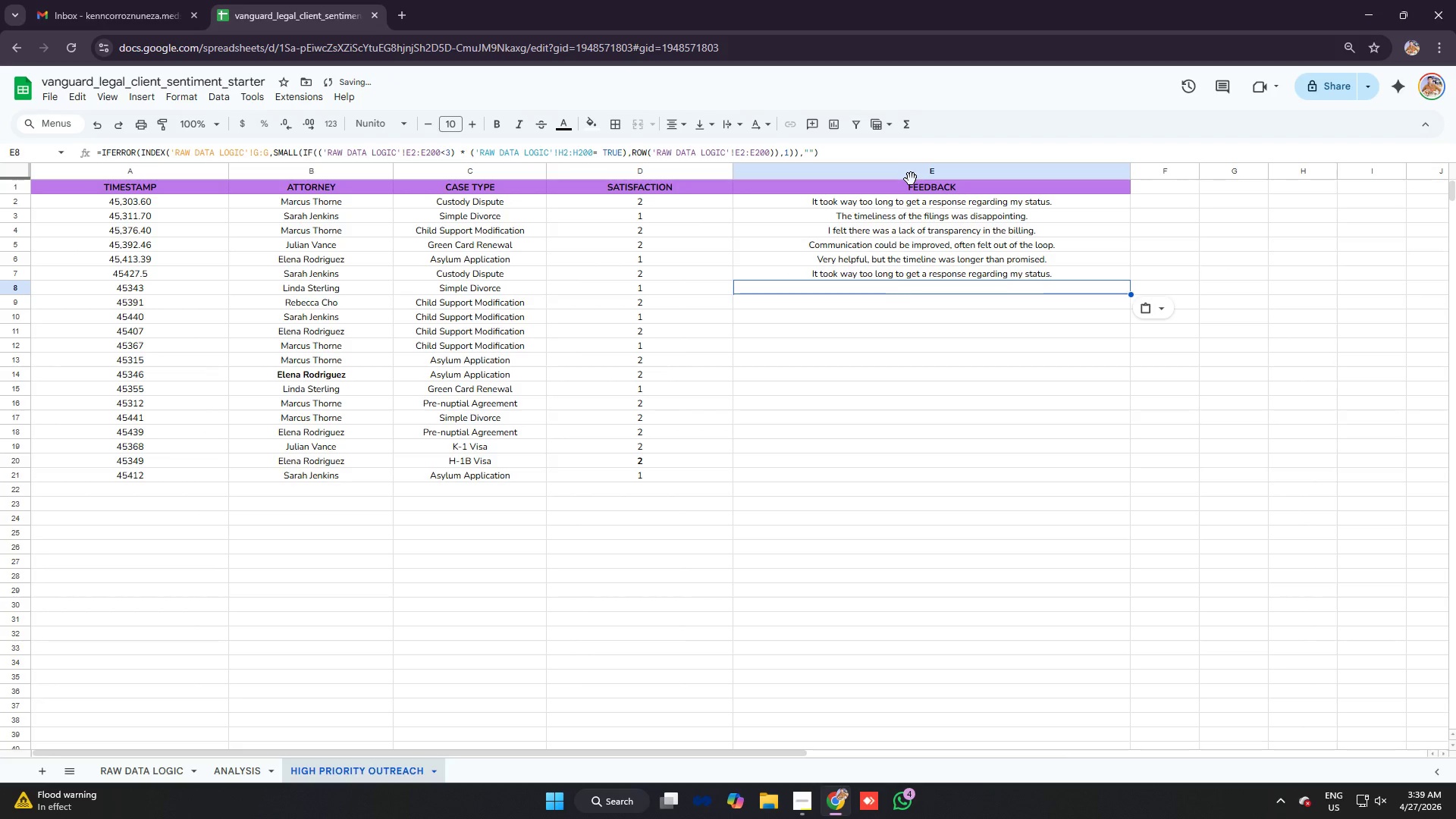 
key(Control+V)
 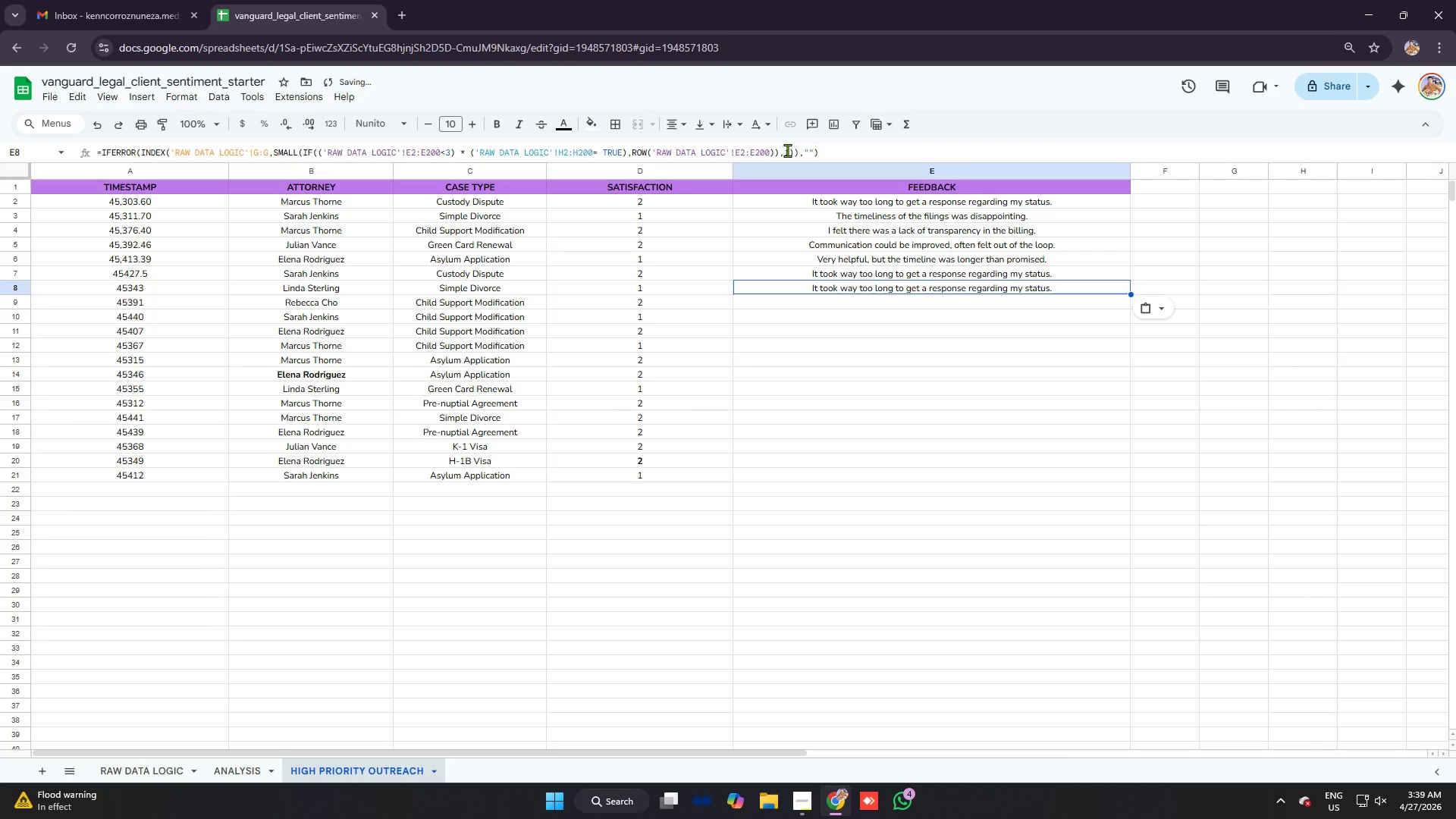 
left_click([788, 150])
 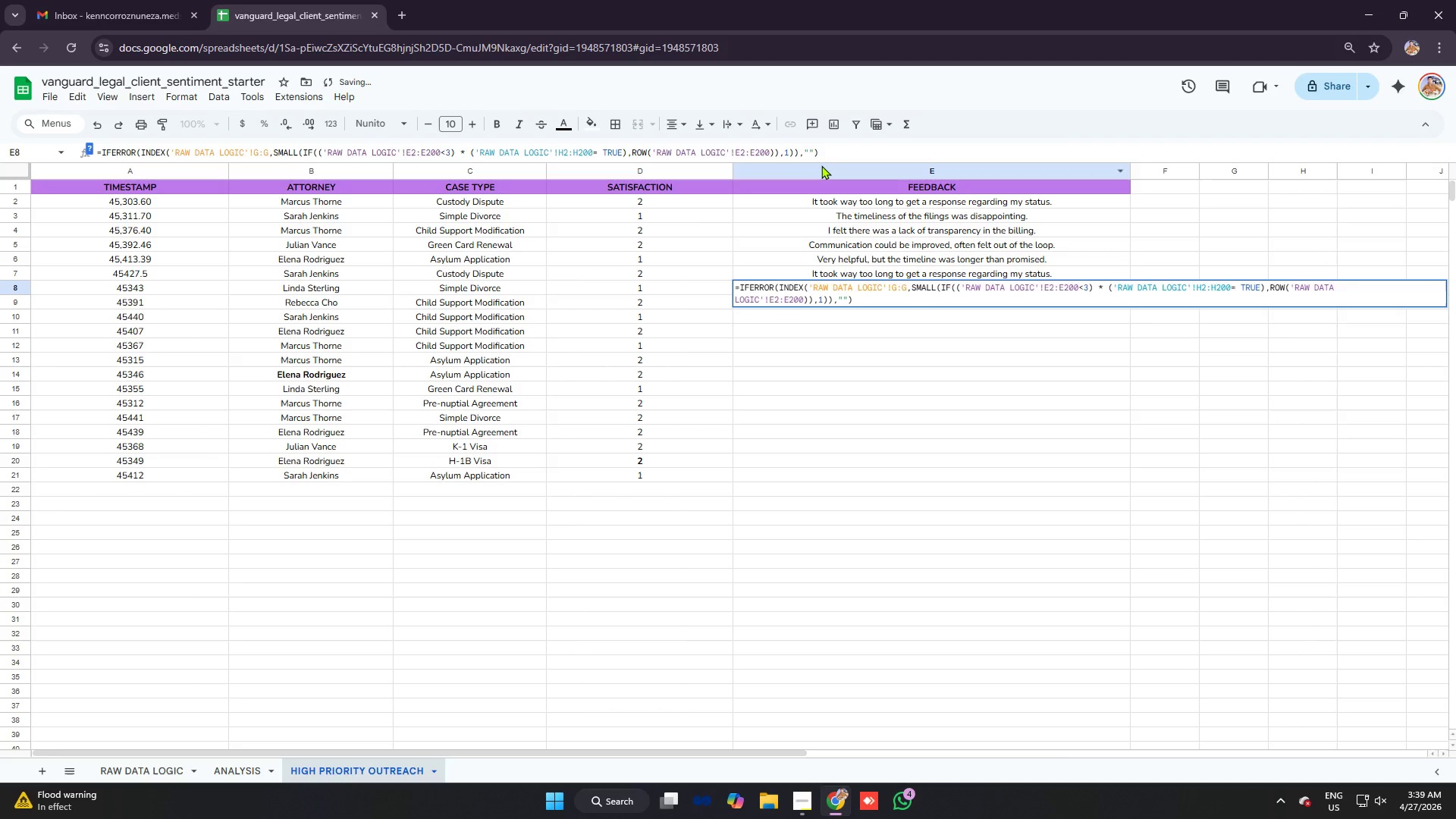 
key(Backspace)
 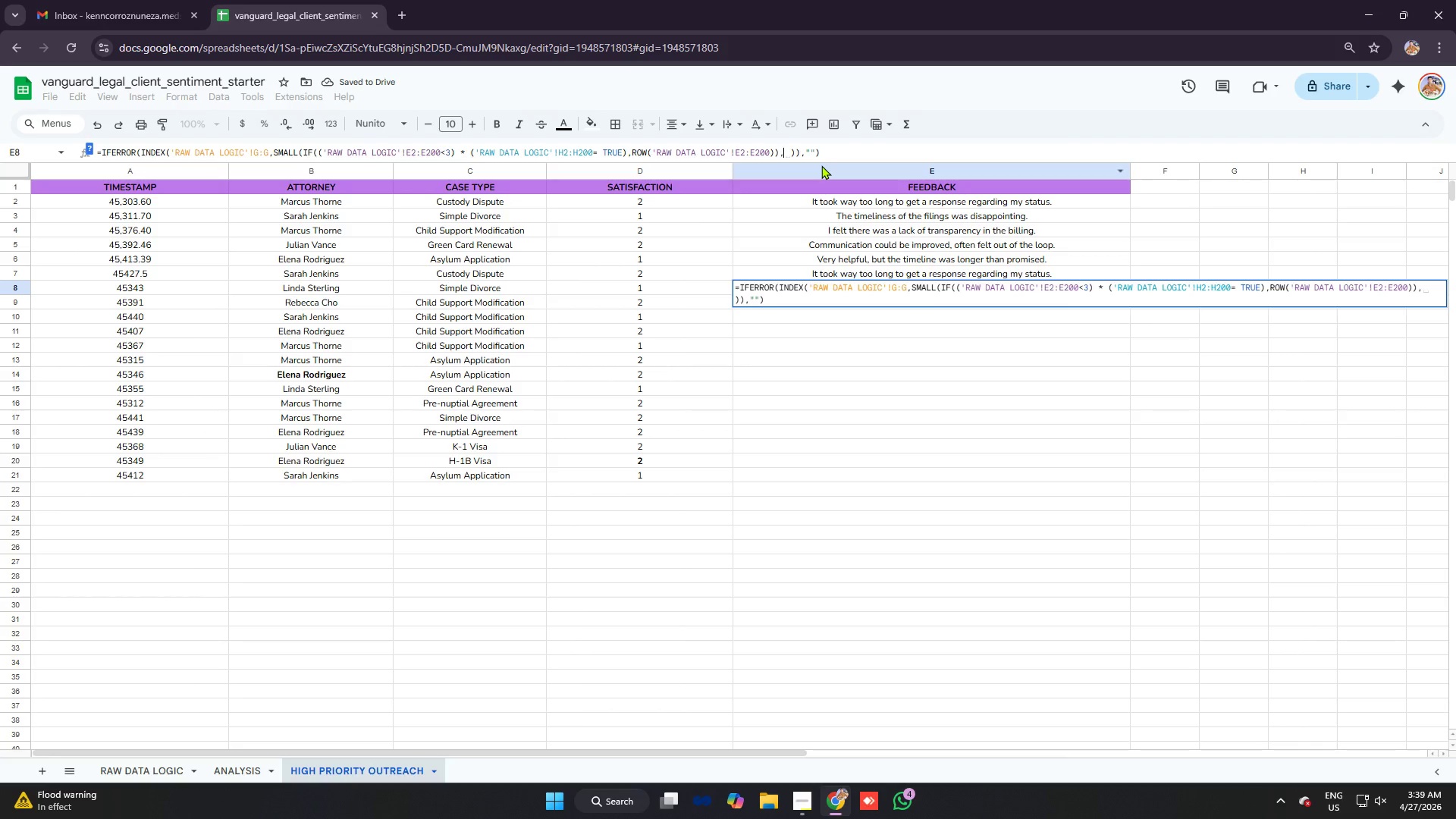 
key(7)
 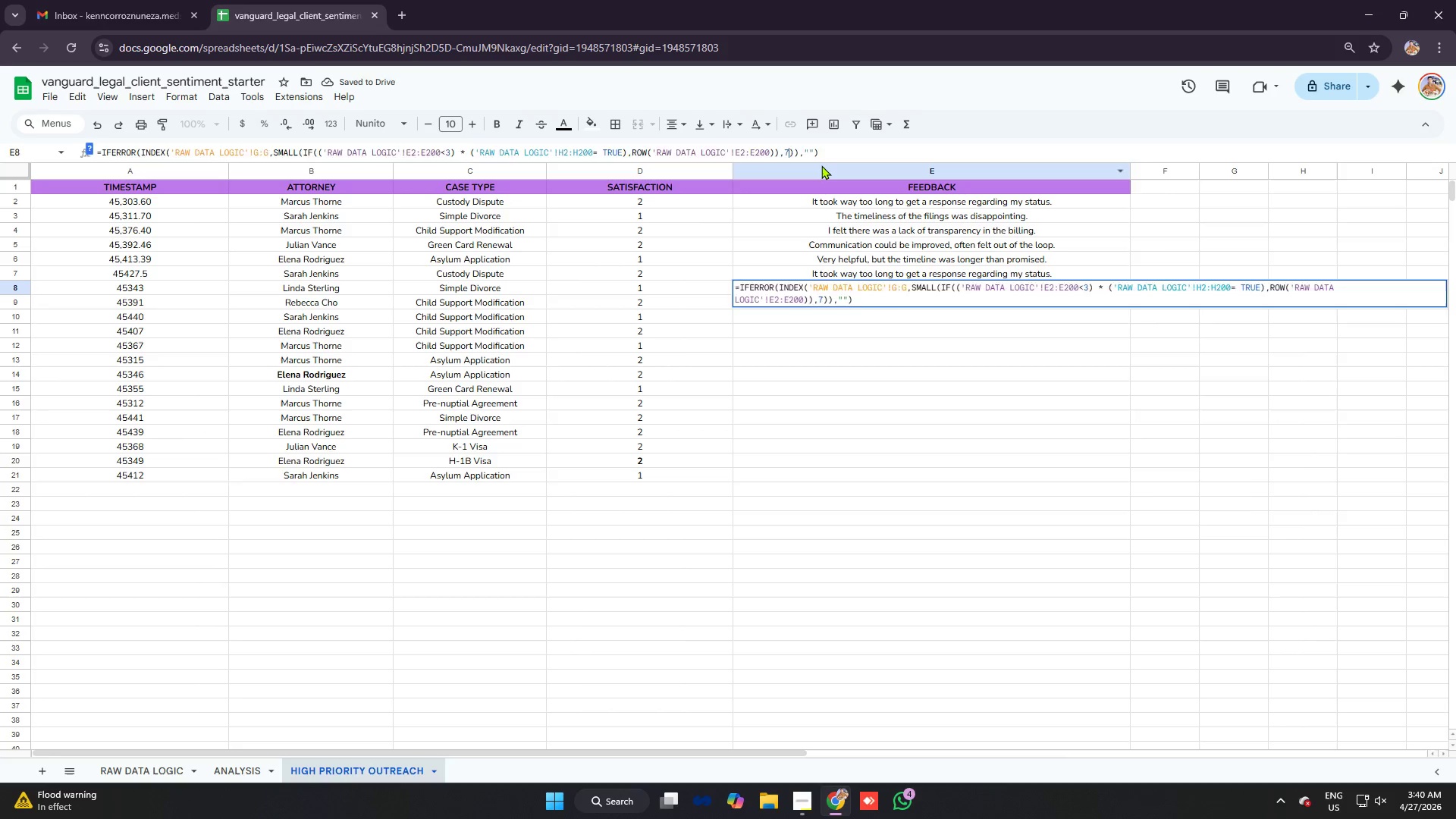 
key(Enter)
 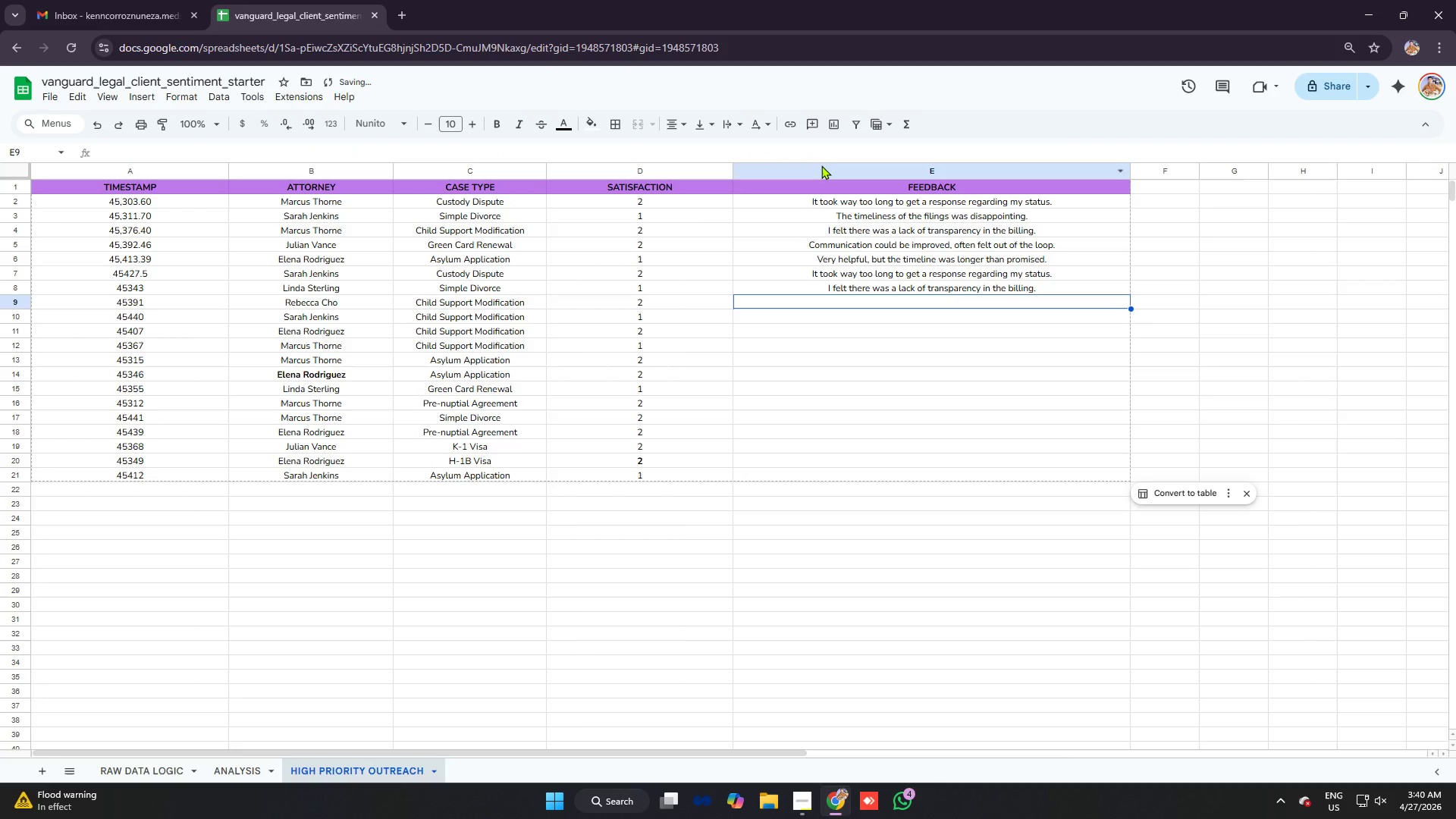 
key(Control+V)
 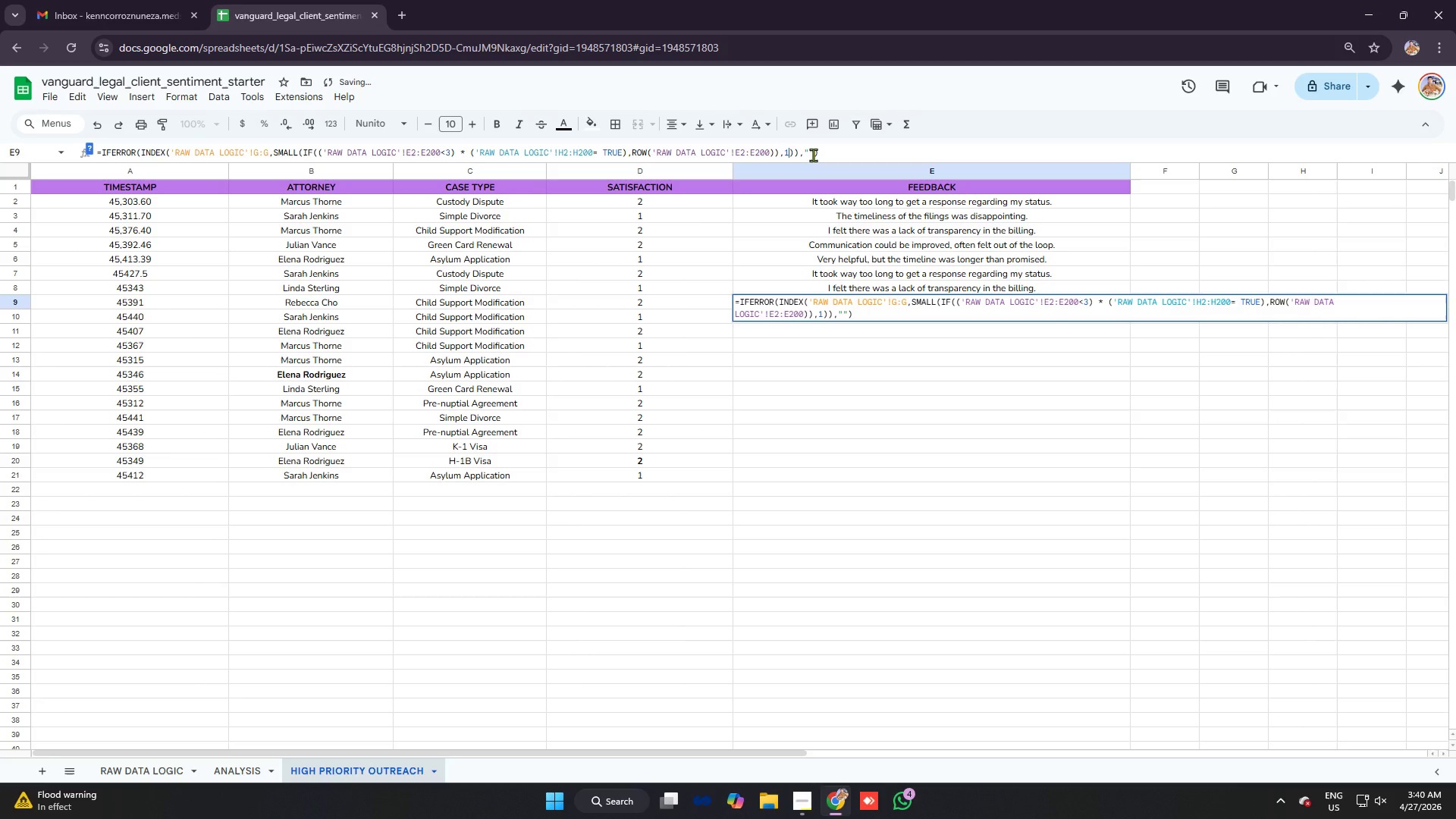 
key(Backspace)
 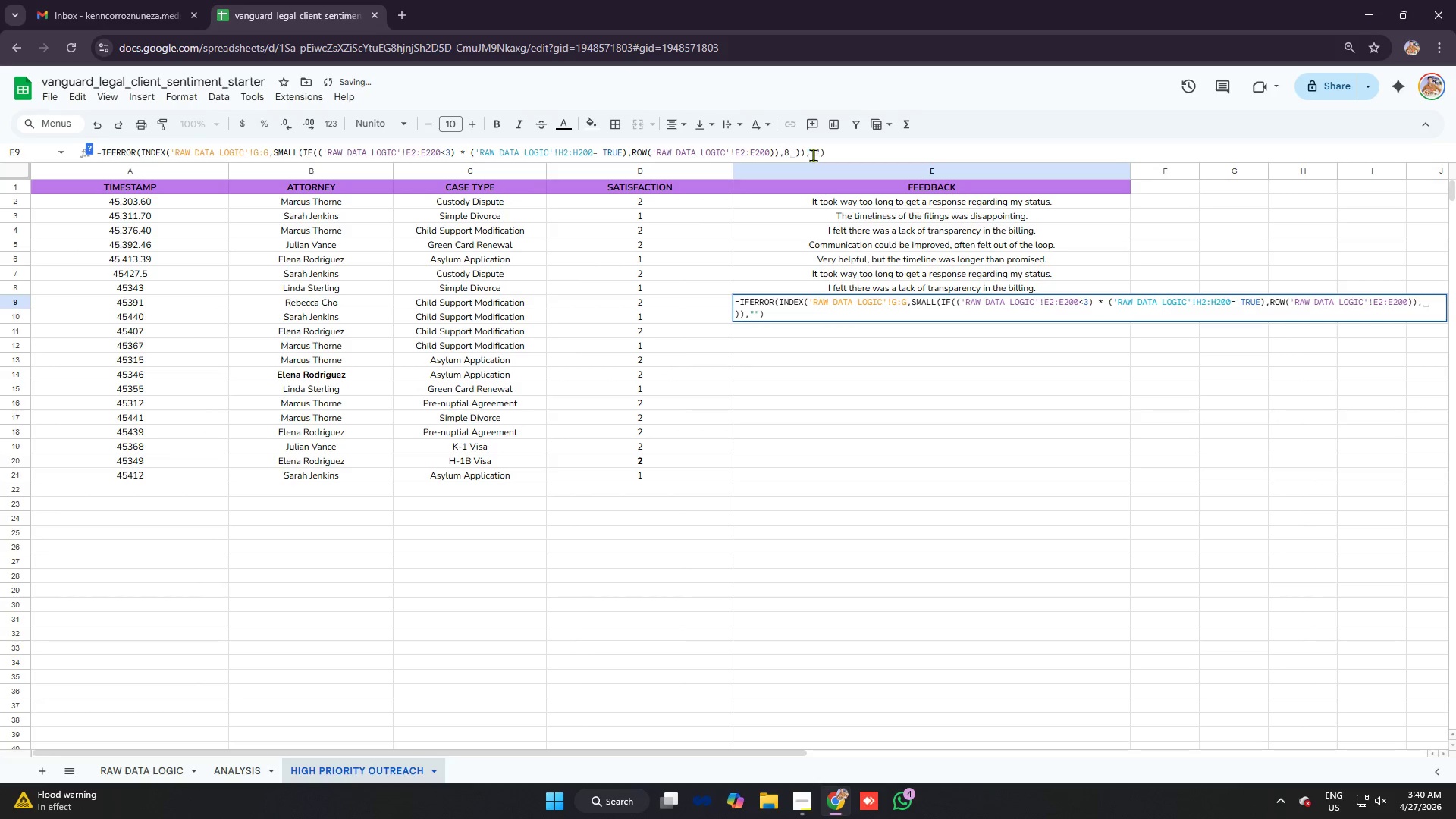 
key(8)
 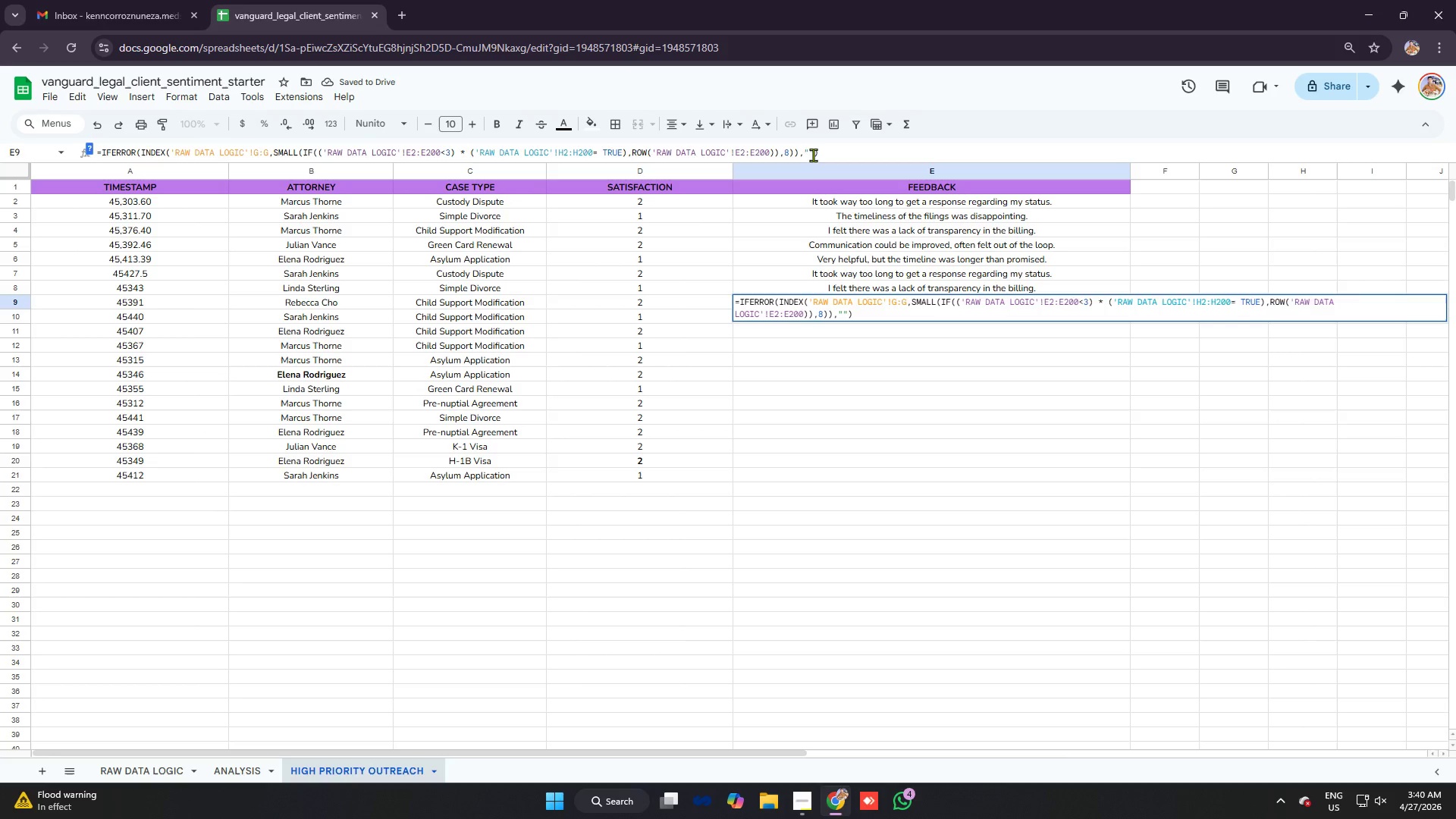 
key(Enter)
 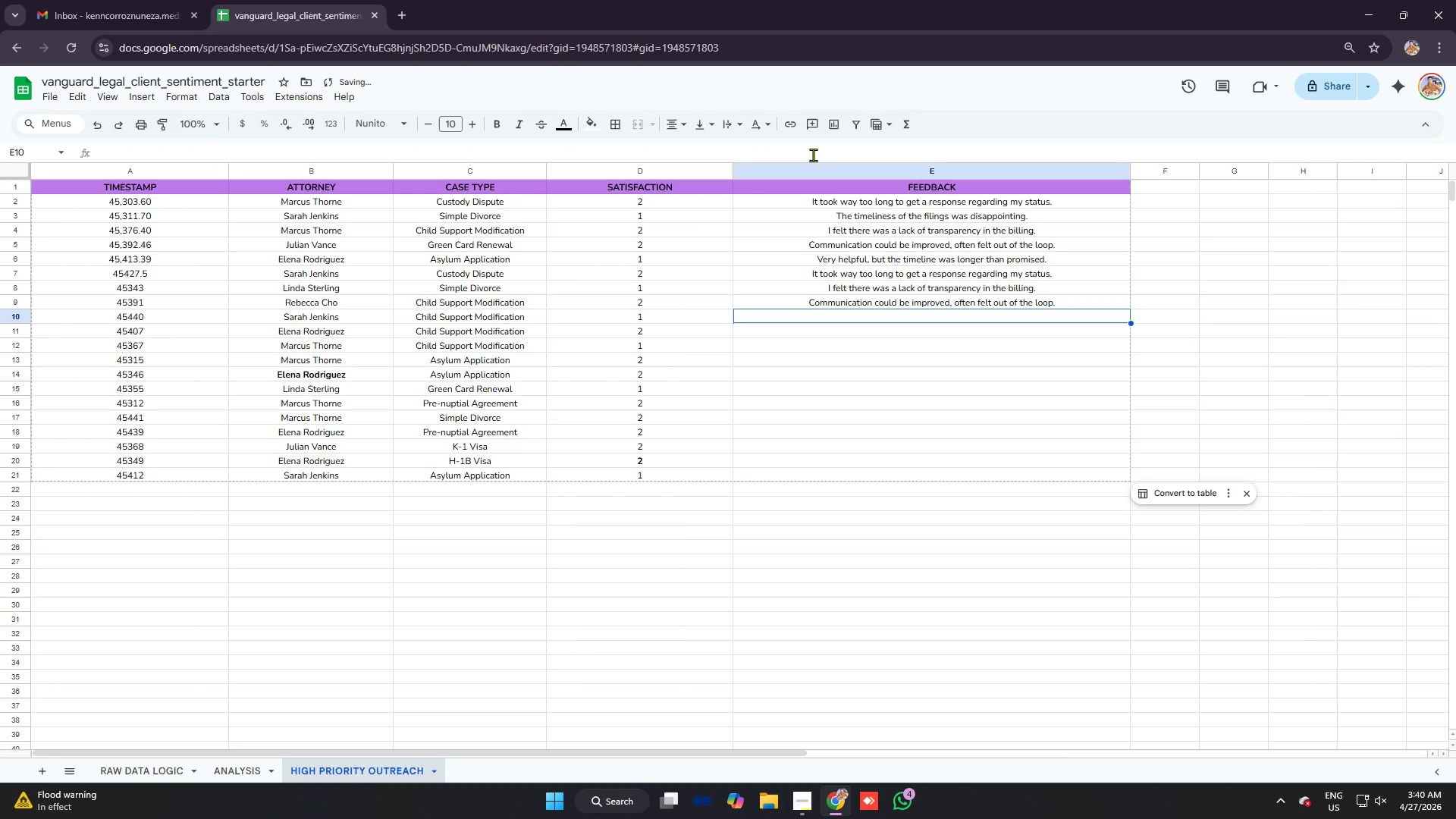 
key(Control+V)
 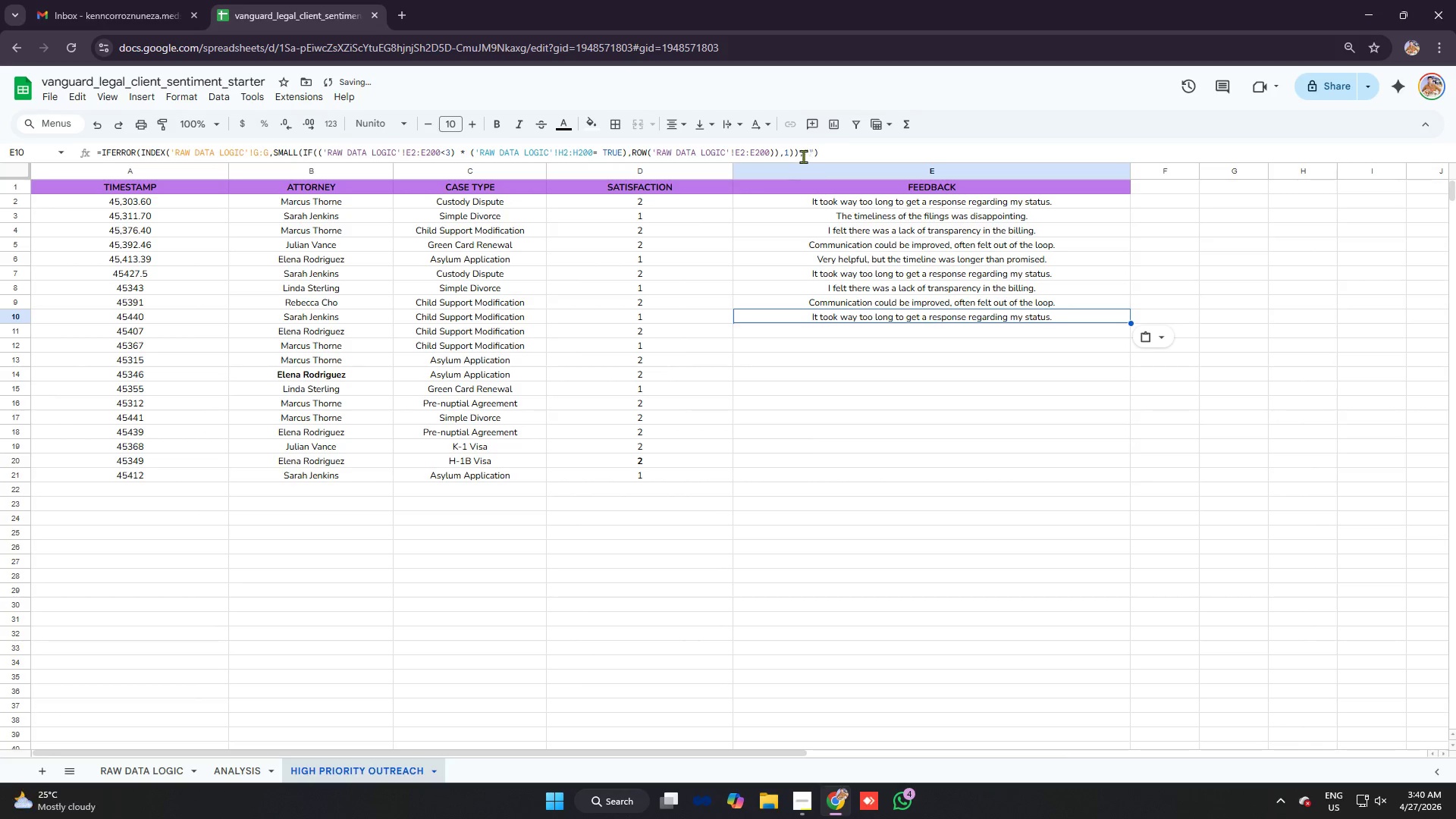 
left_click([790, 153])
 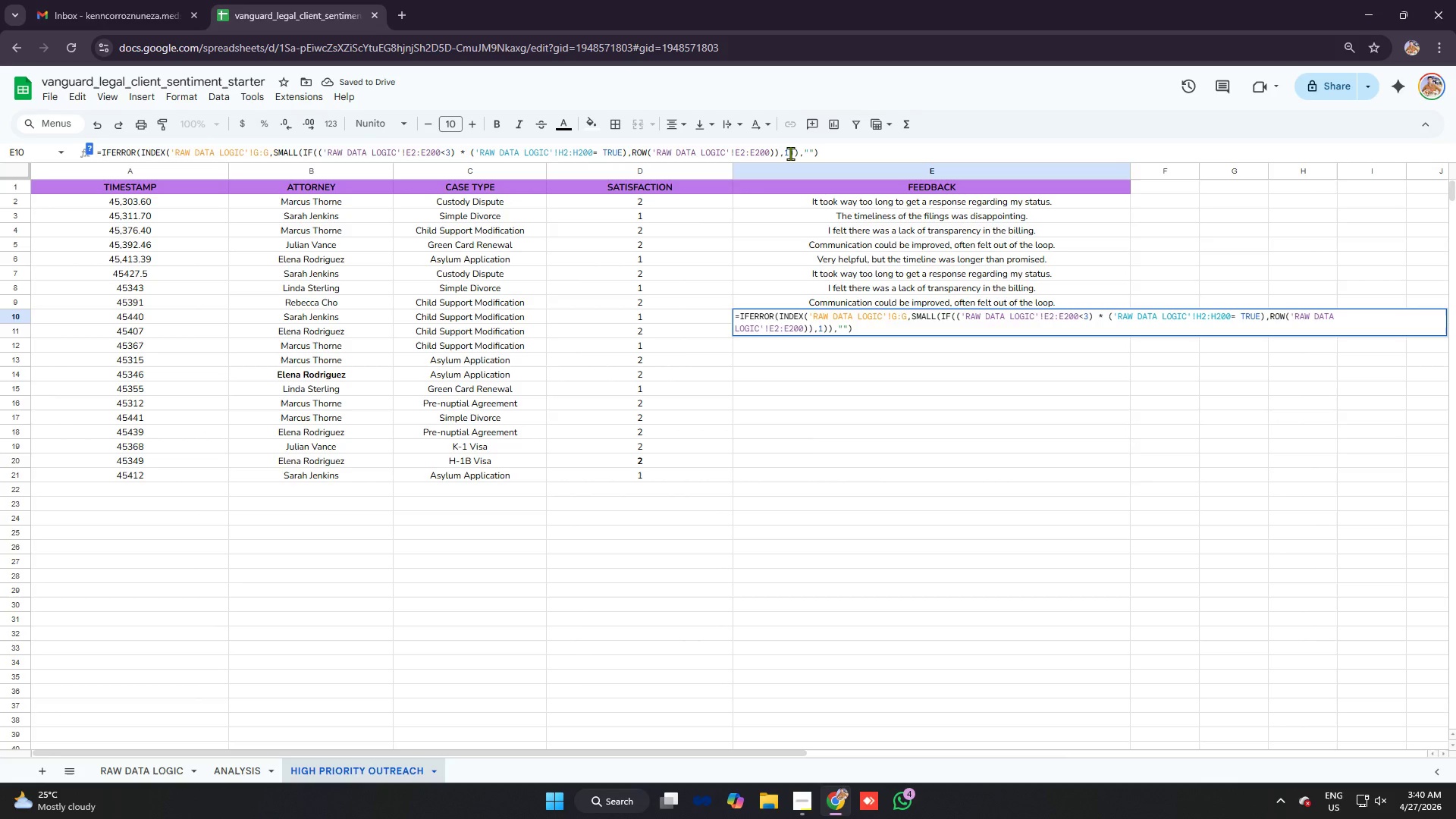 
key(Backspace)
 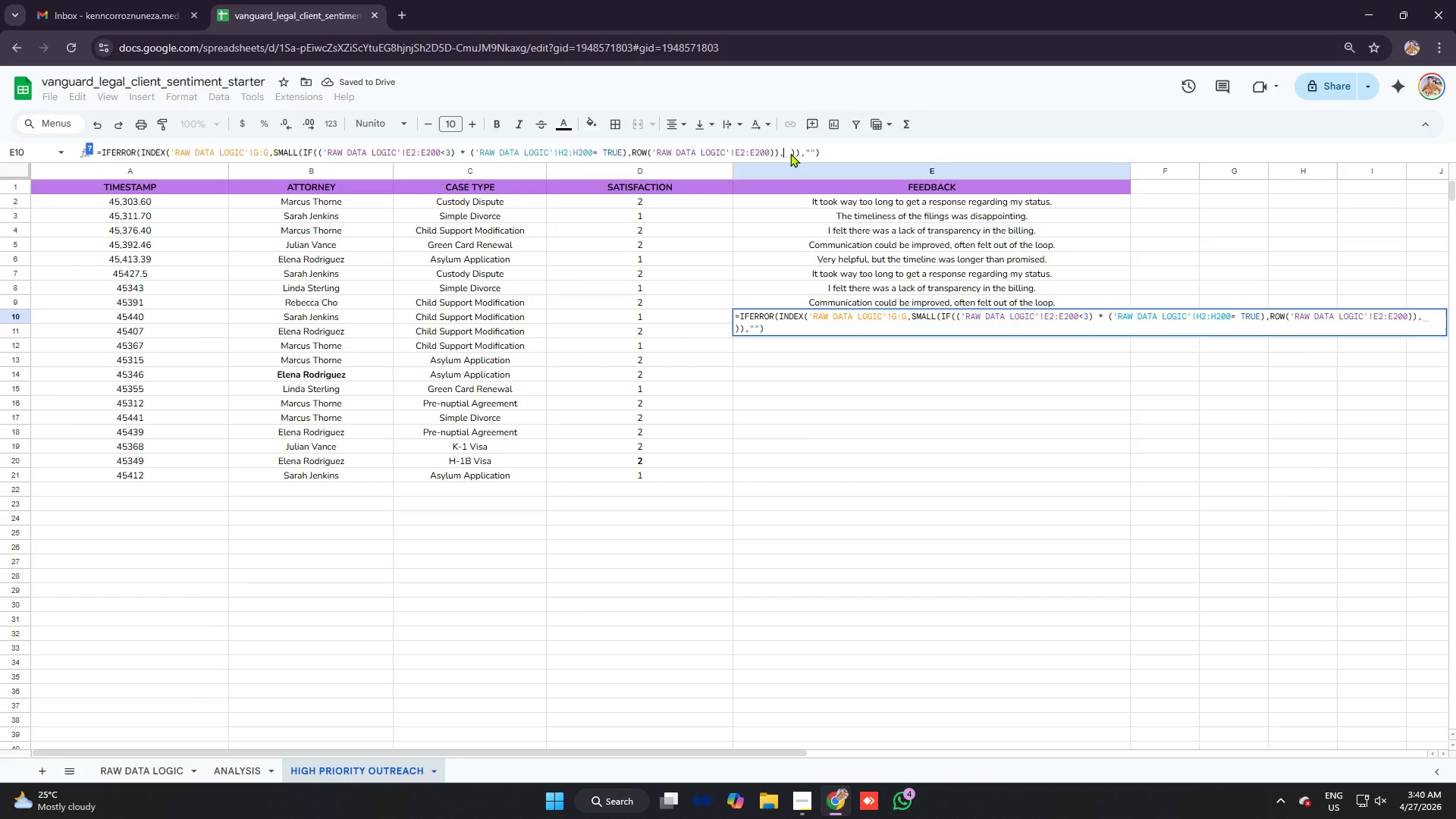 
key(9)
 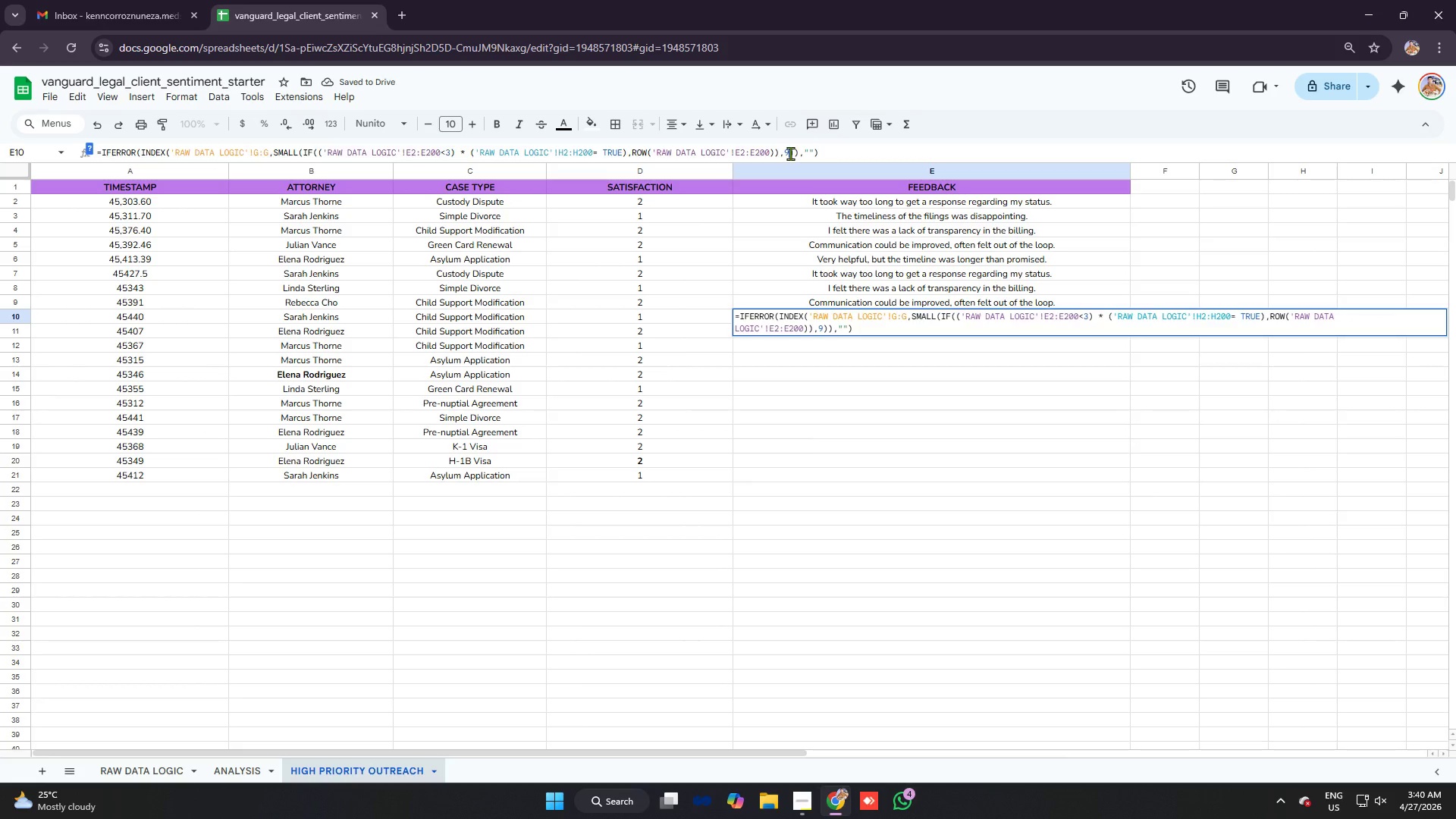 
key(Enter)
 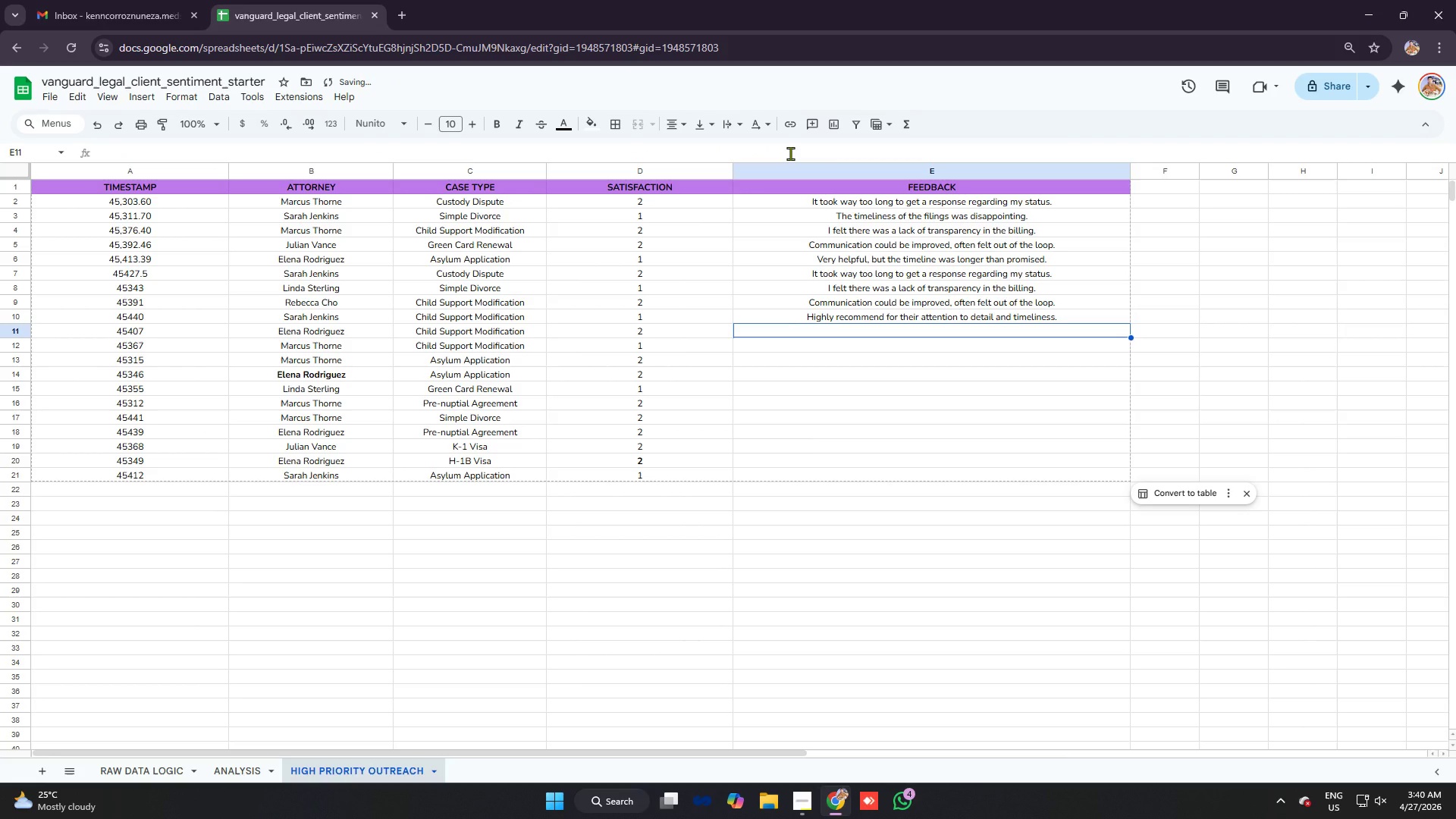 
key(Control+V)
 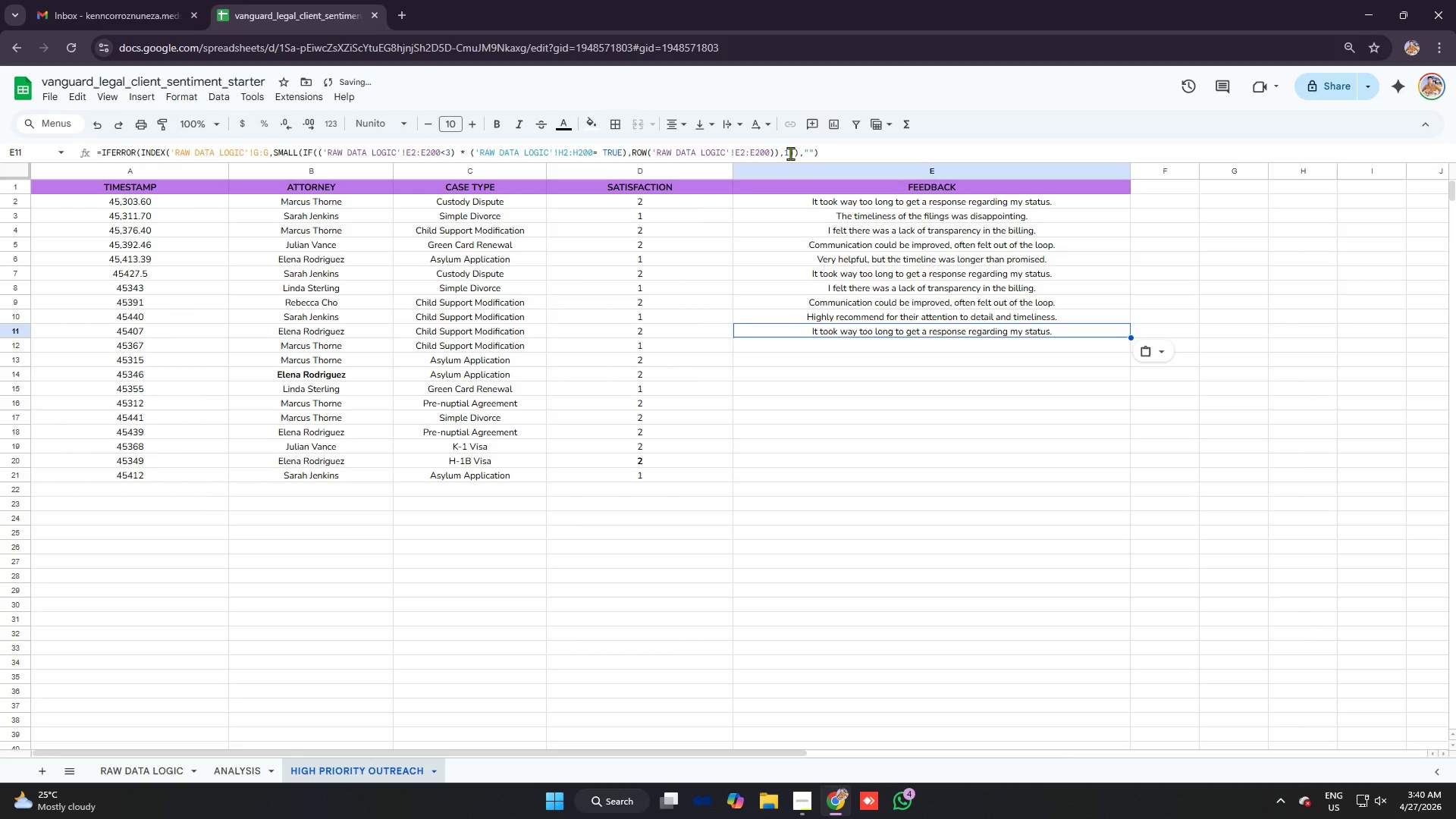 
left_click([790, 153])
 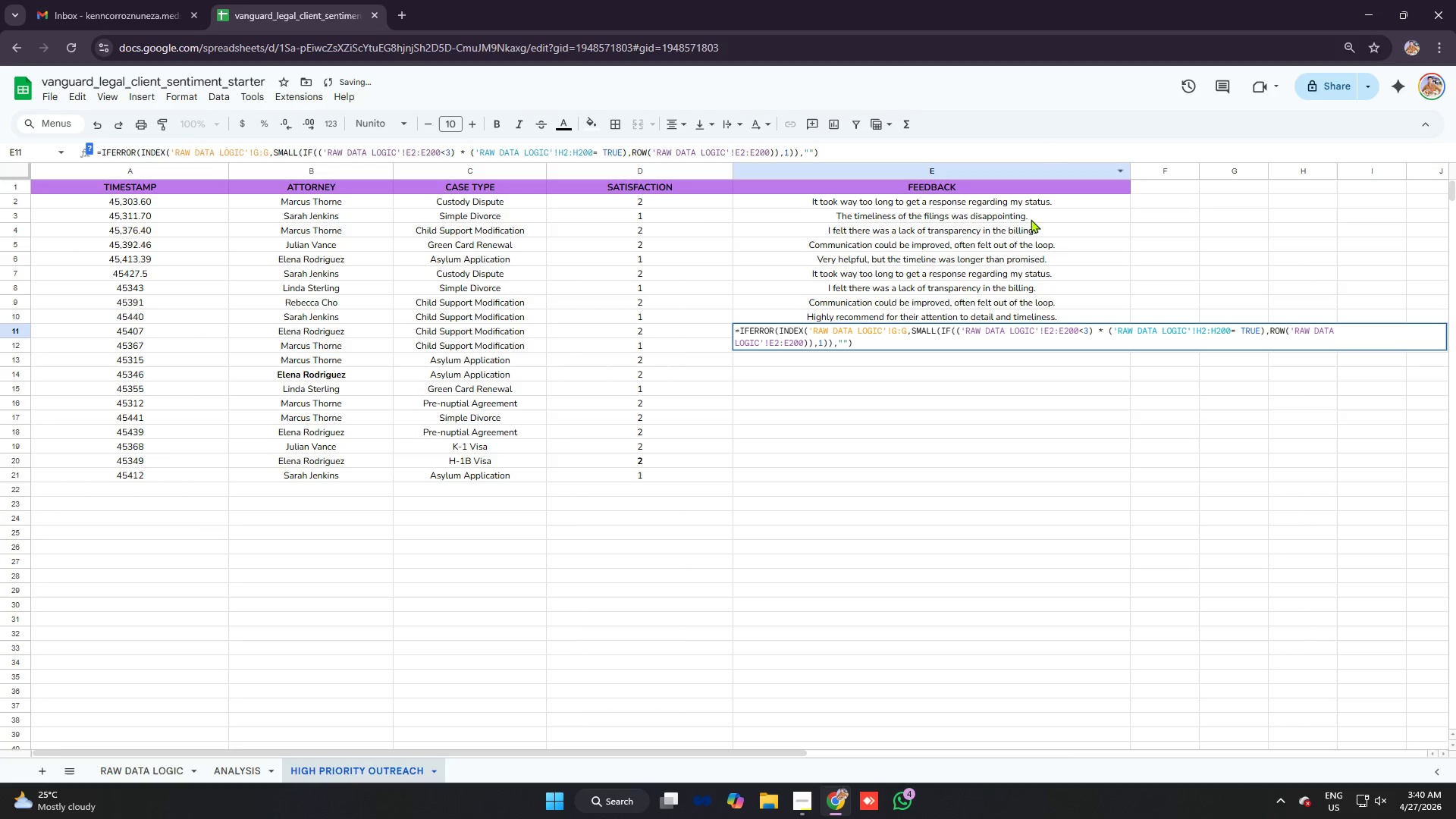 
key(0)
 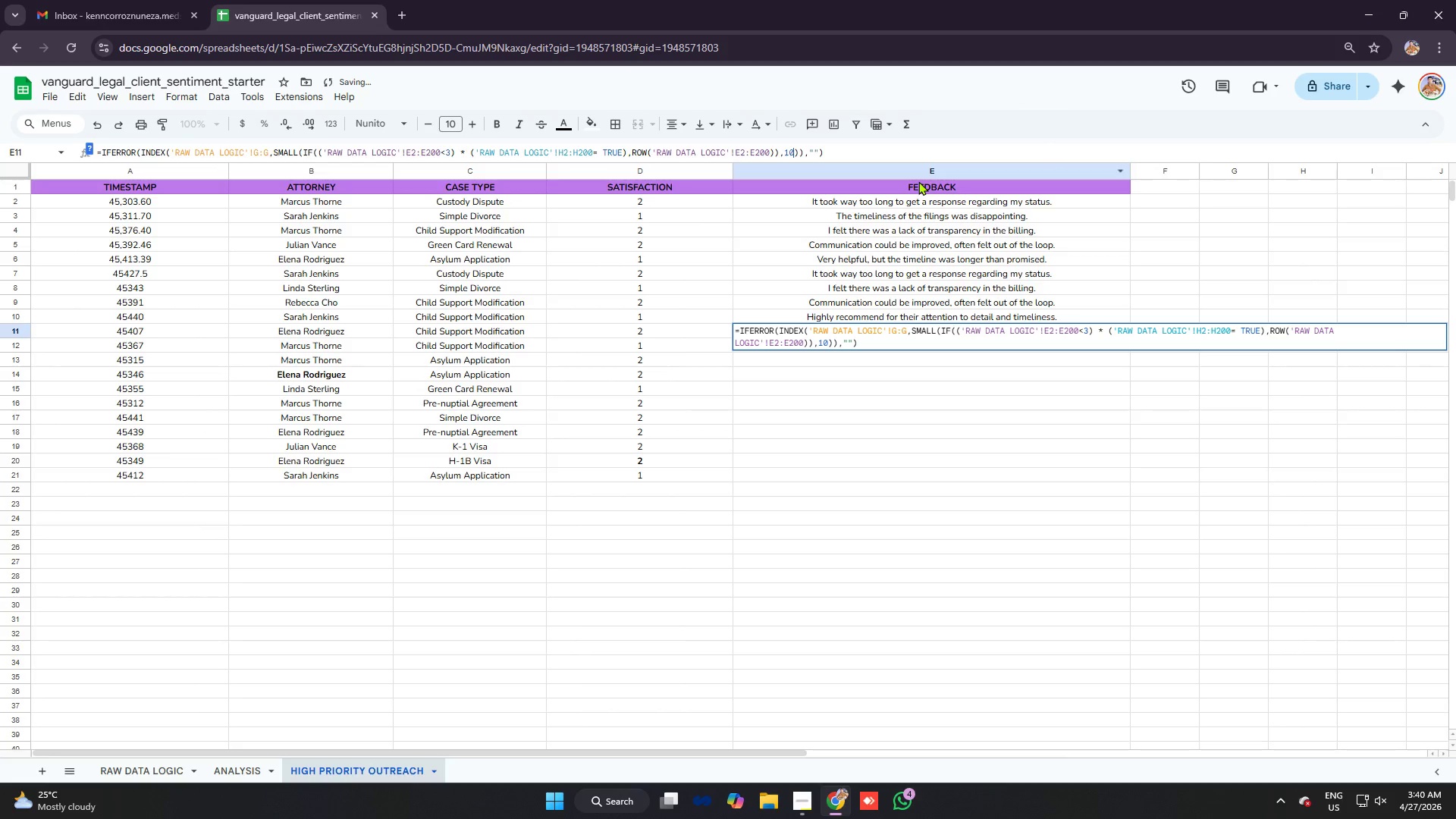 
key(Enter)
 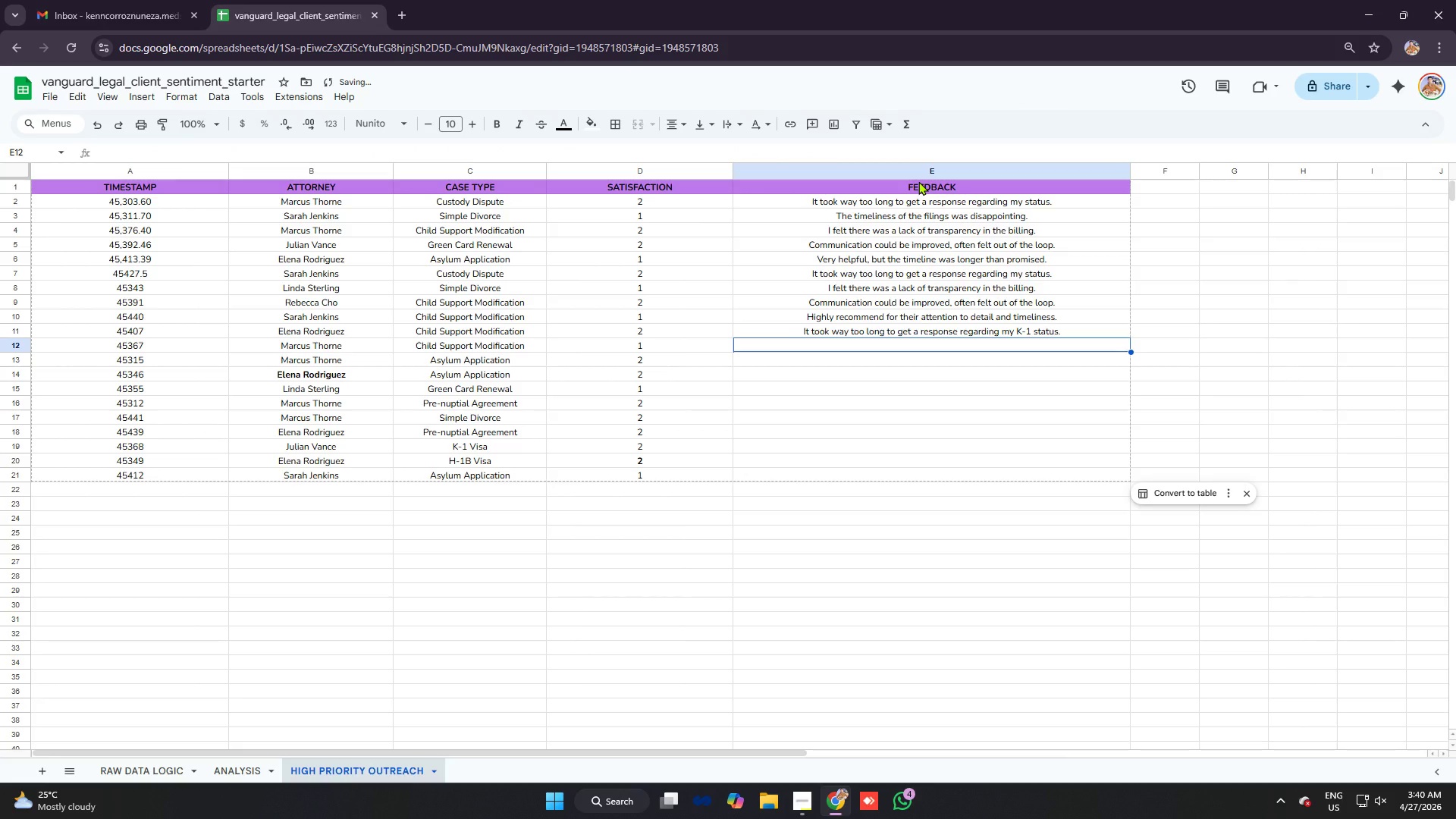 
key(Control+V)
 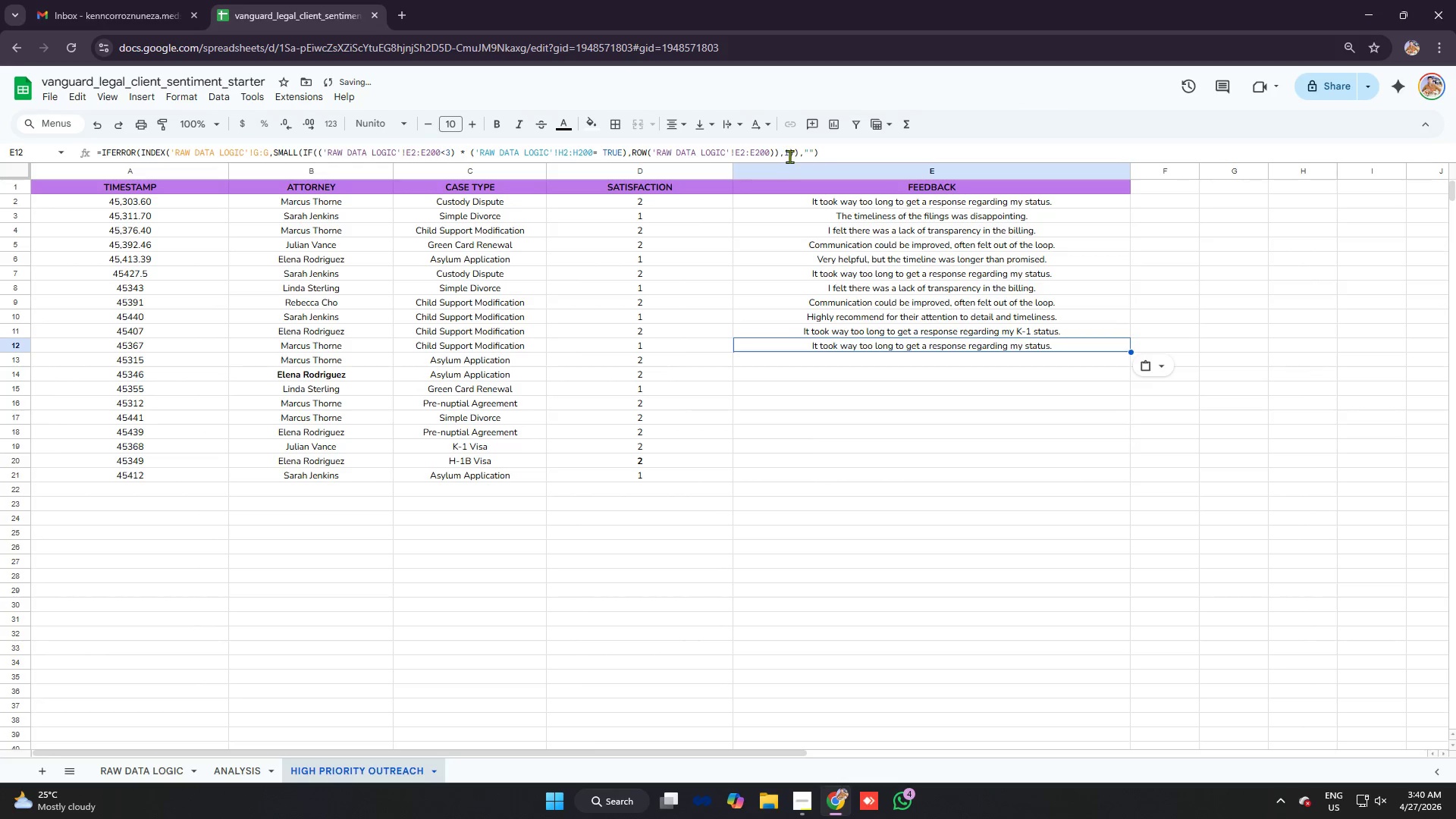 
left_click([789, 155])
 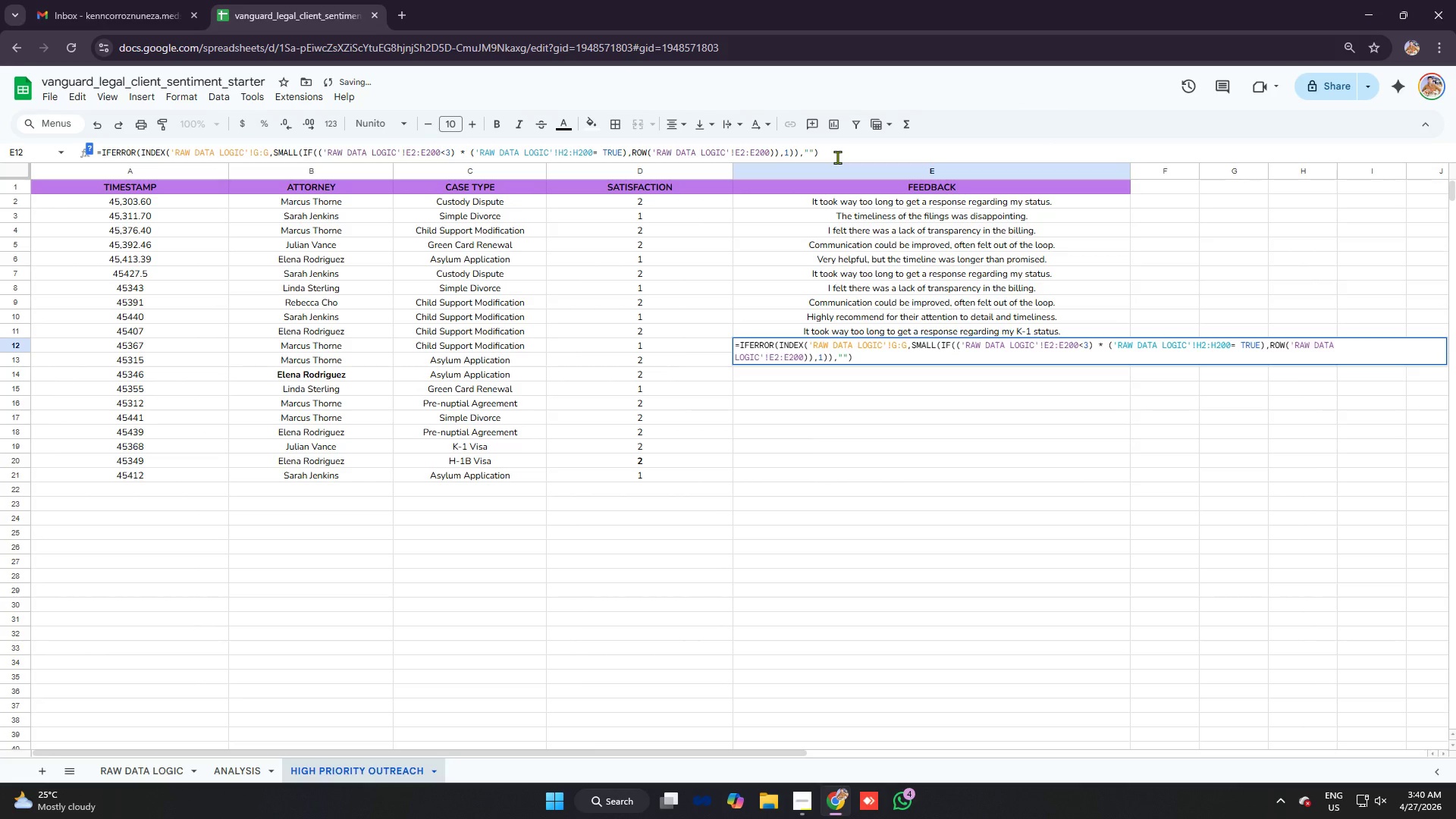 
key(1)
 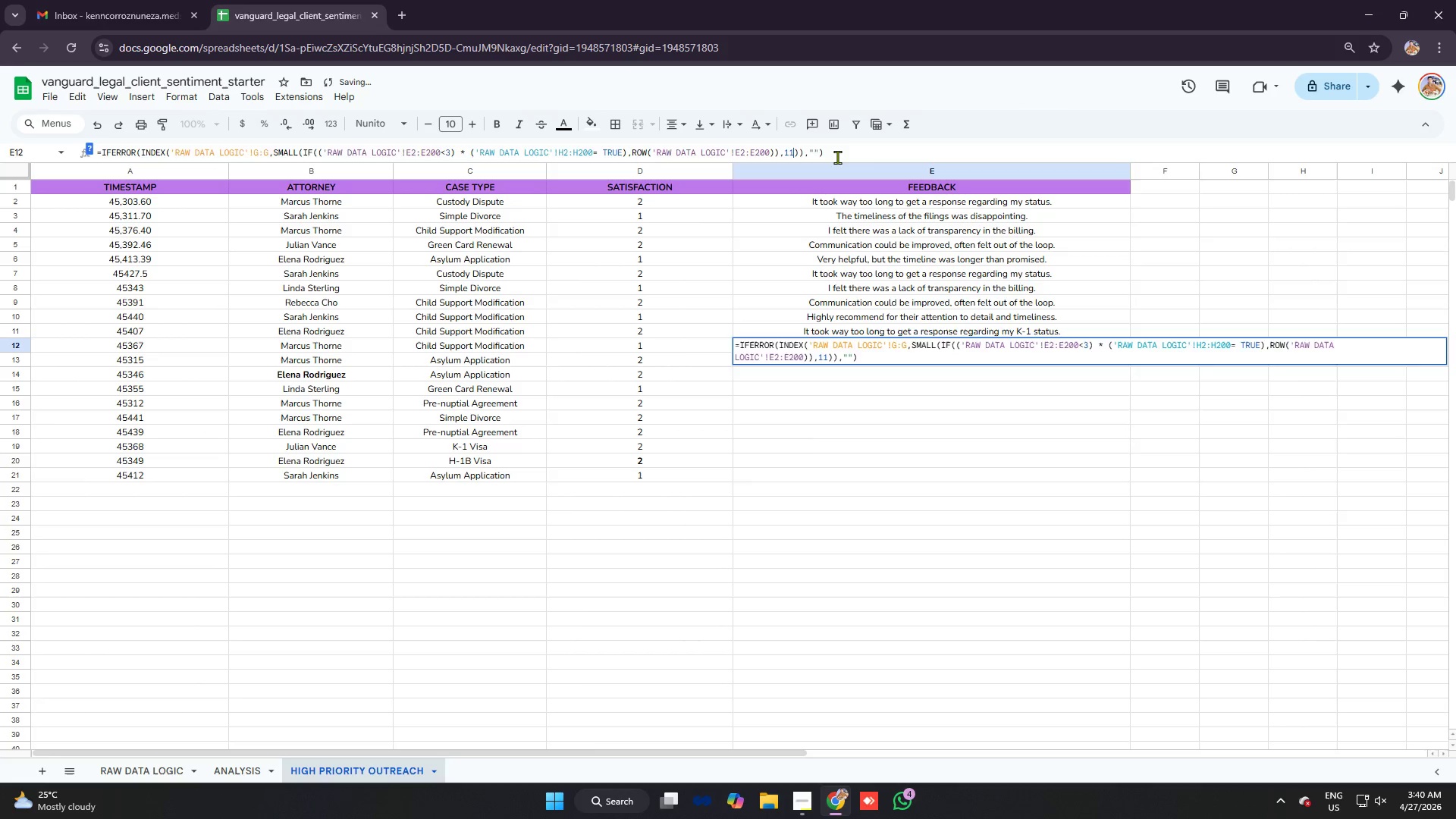 
key(Enter)
 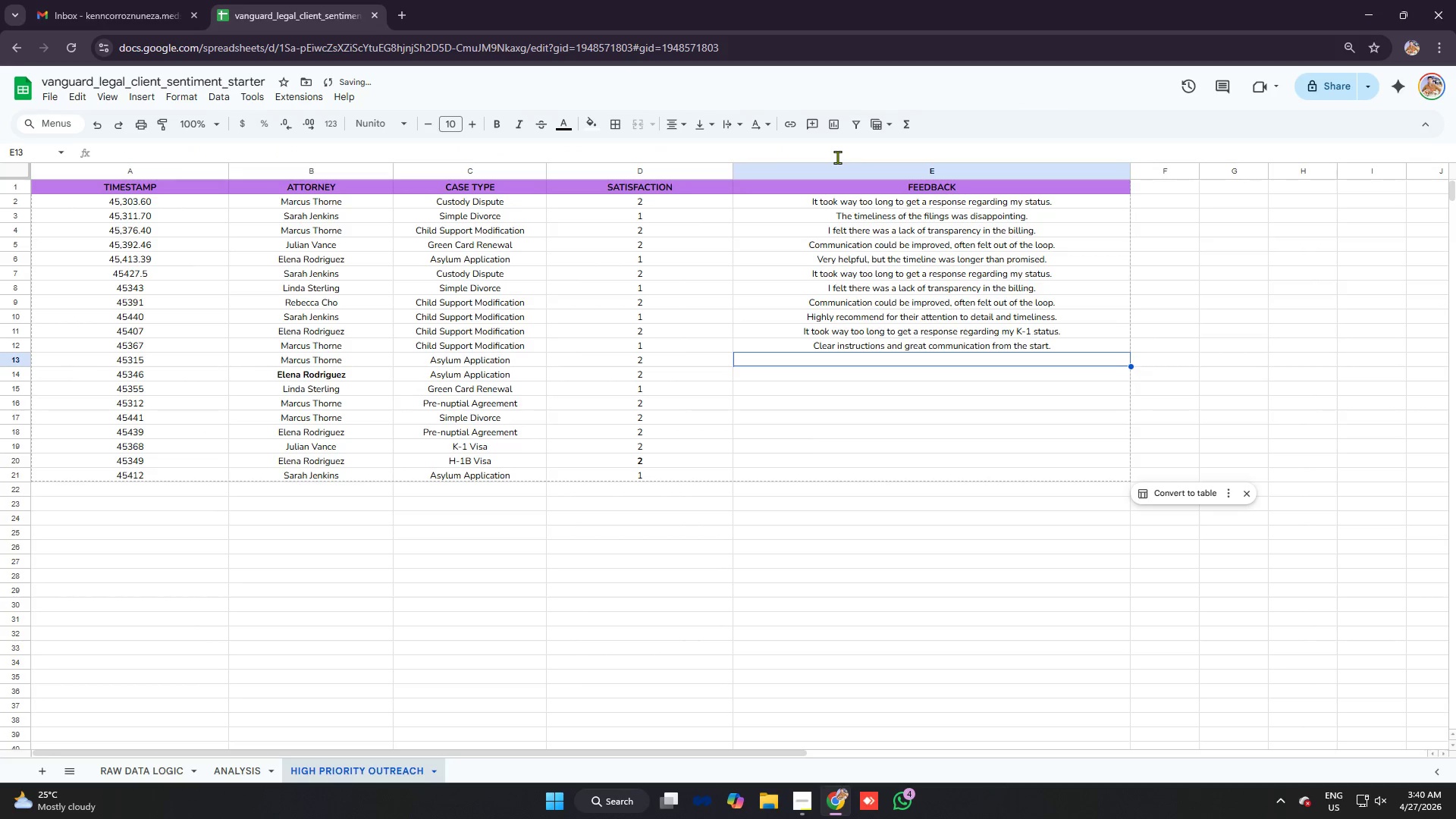 
key(Control+Meta+MetaLeft)
 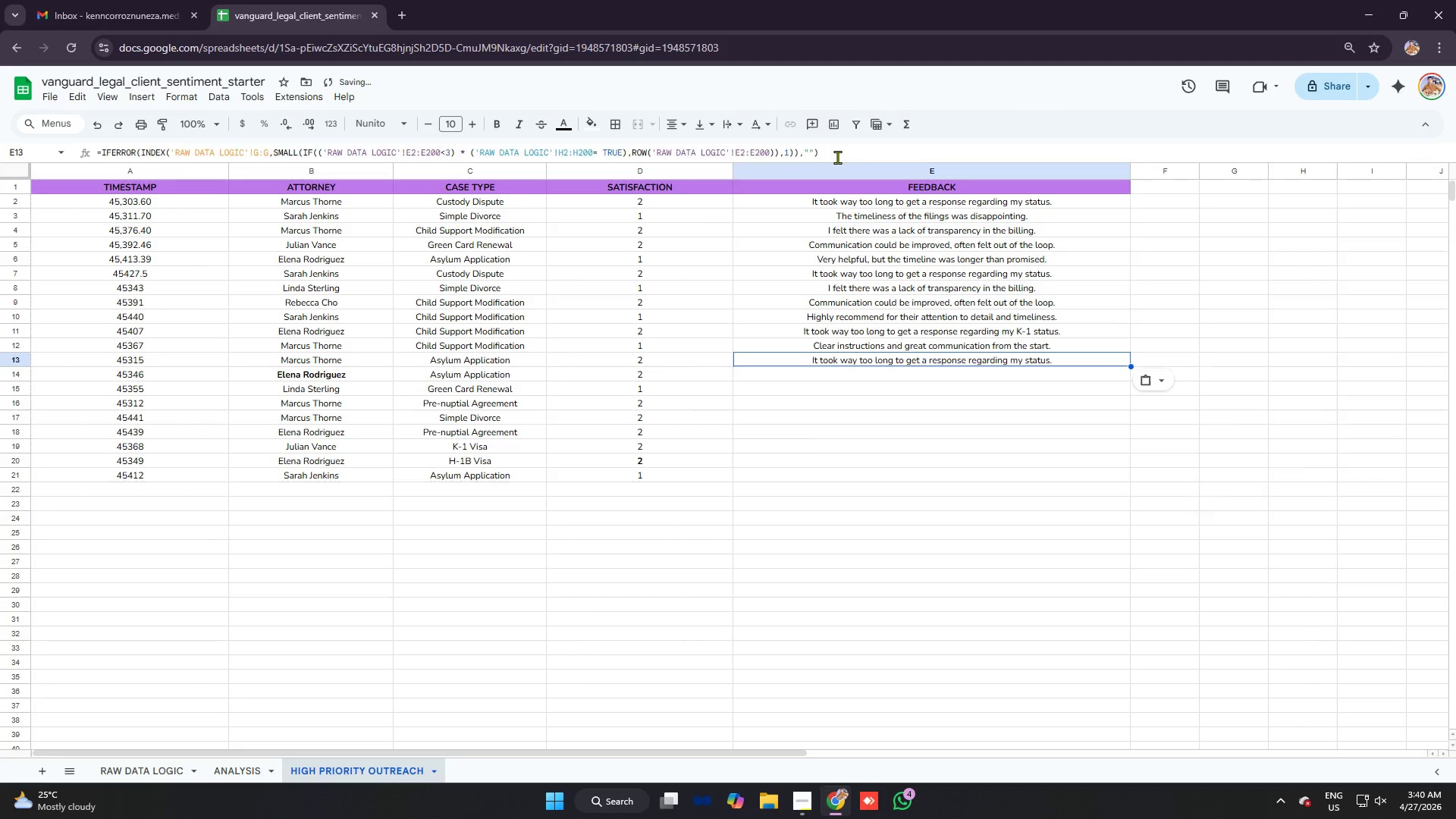 
key(Control+V)
 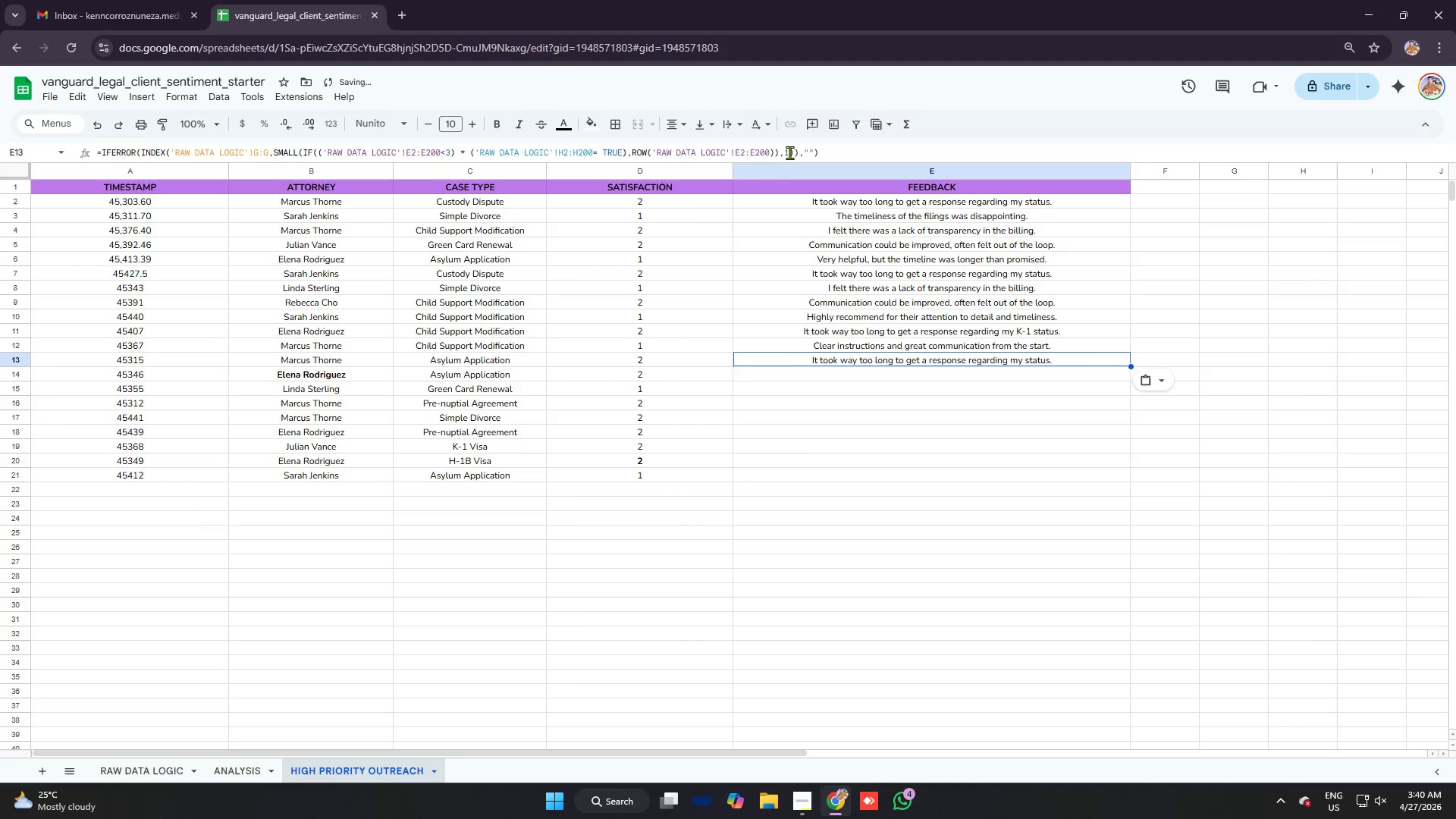 
left_click([789, 152])
 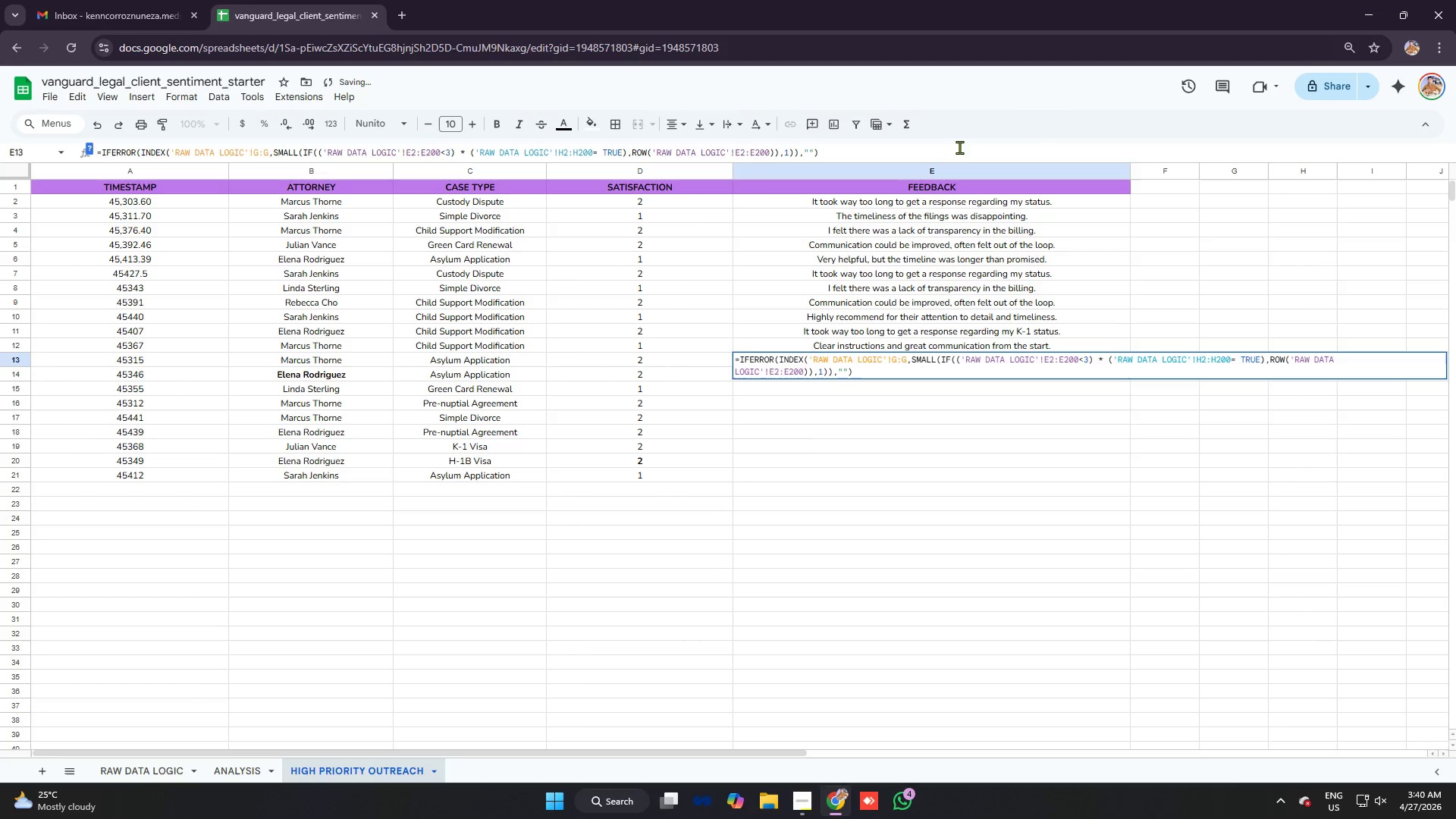 
key(2)
 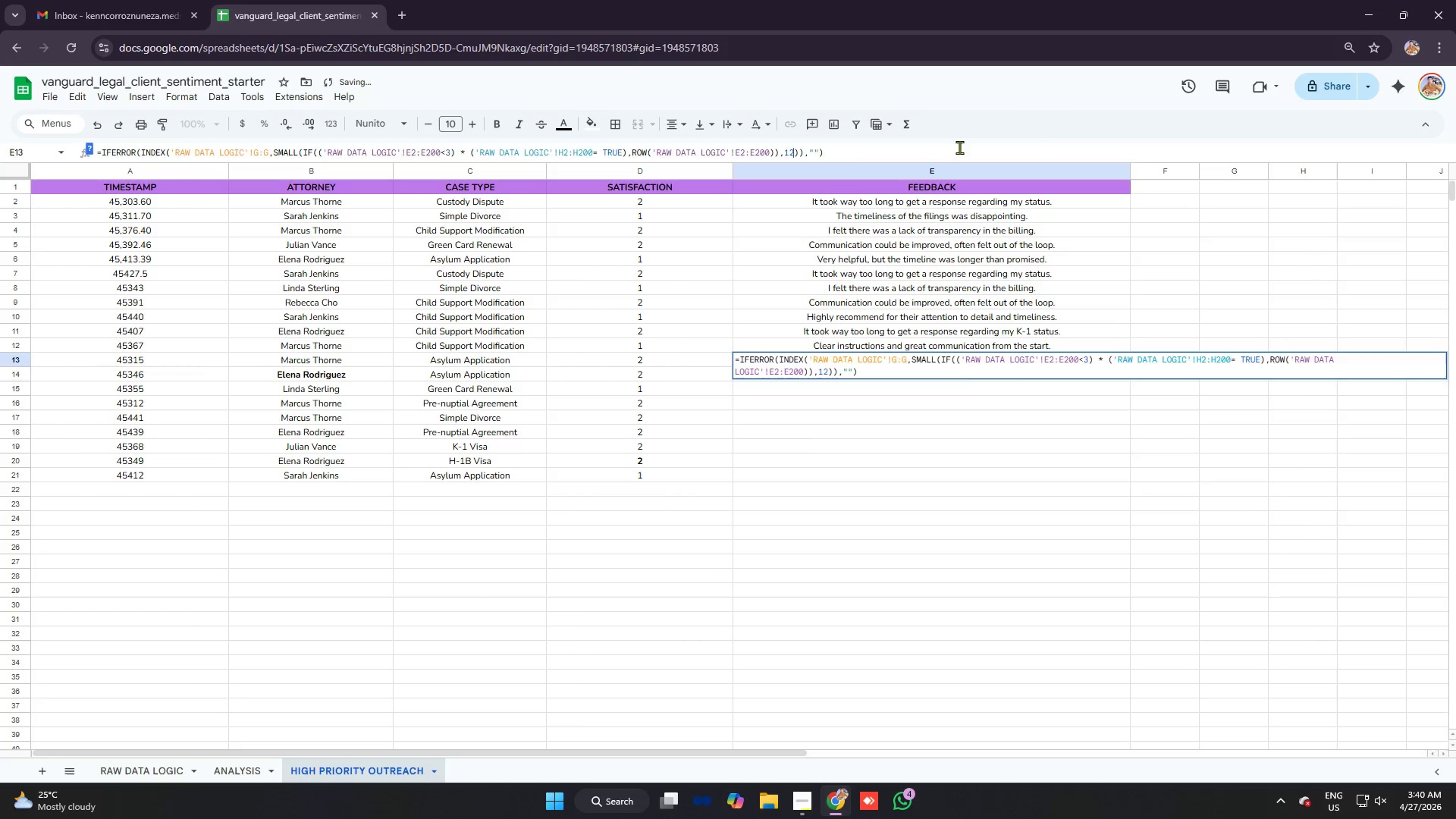 
key(Enter)
 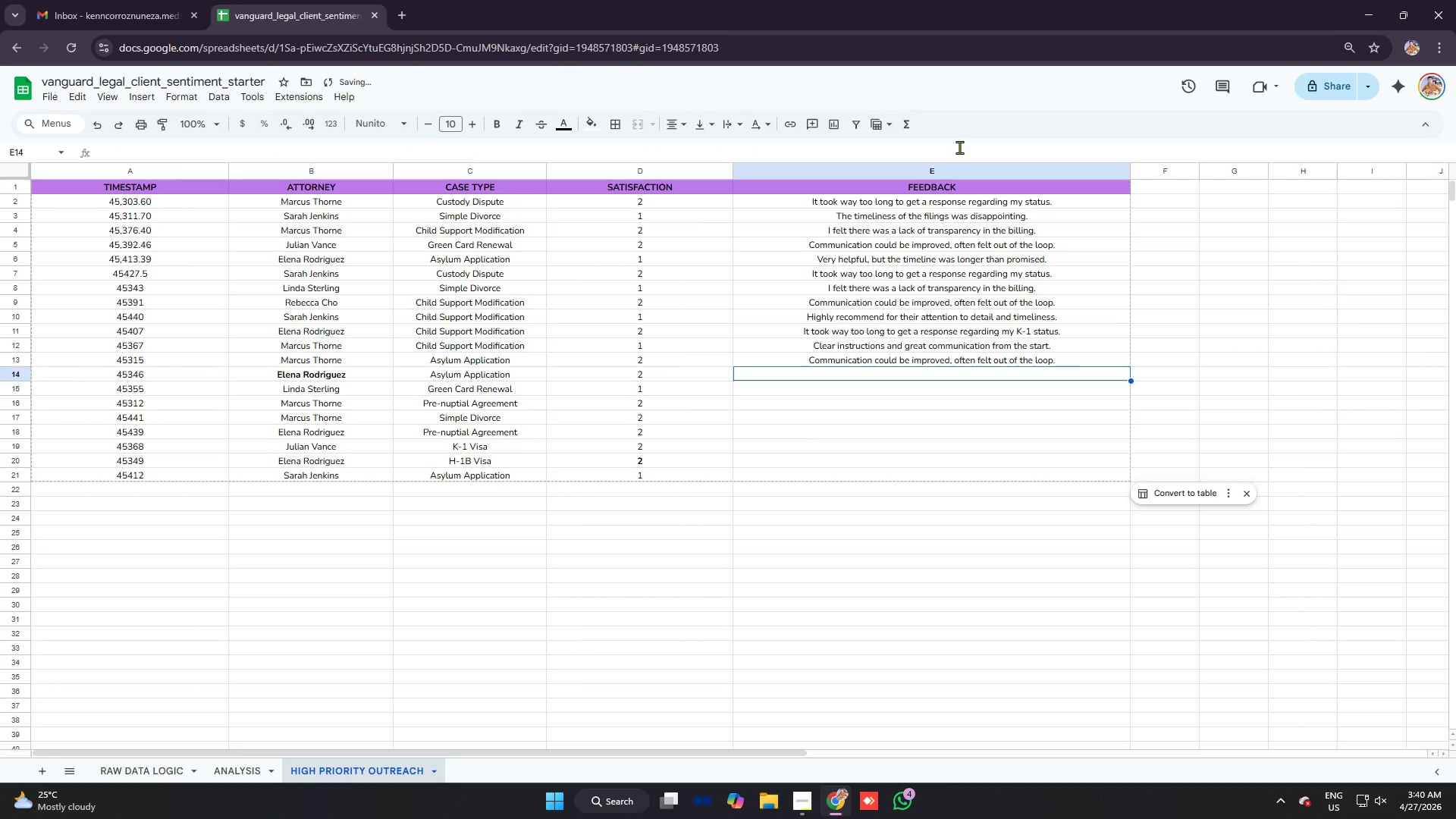 
key(Control+Meta+MetaLeft)
 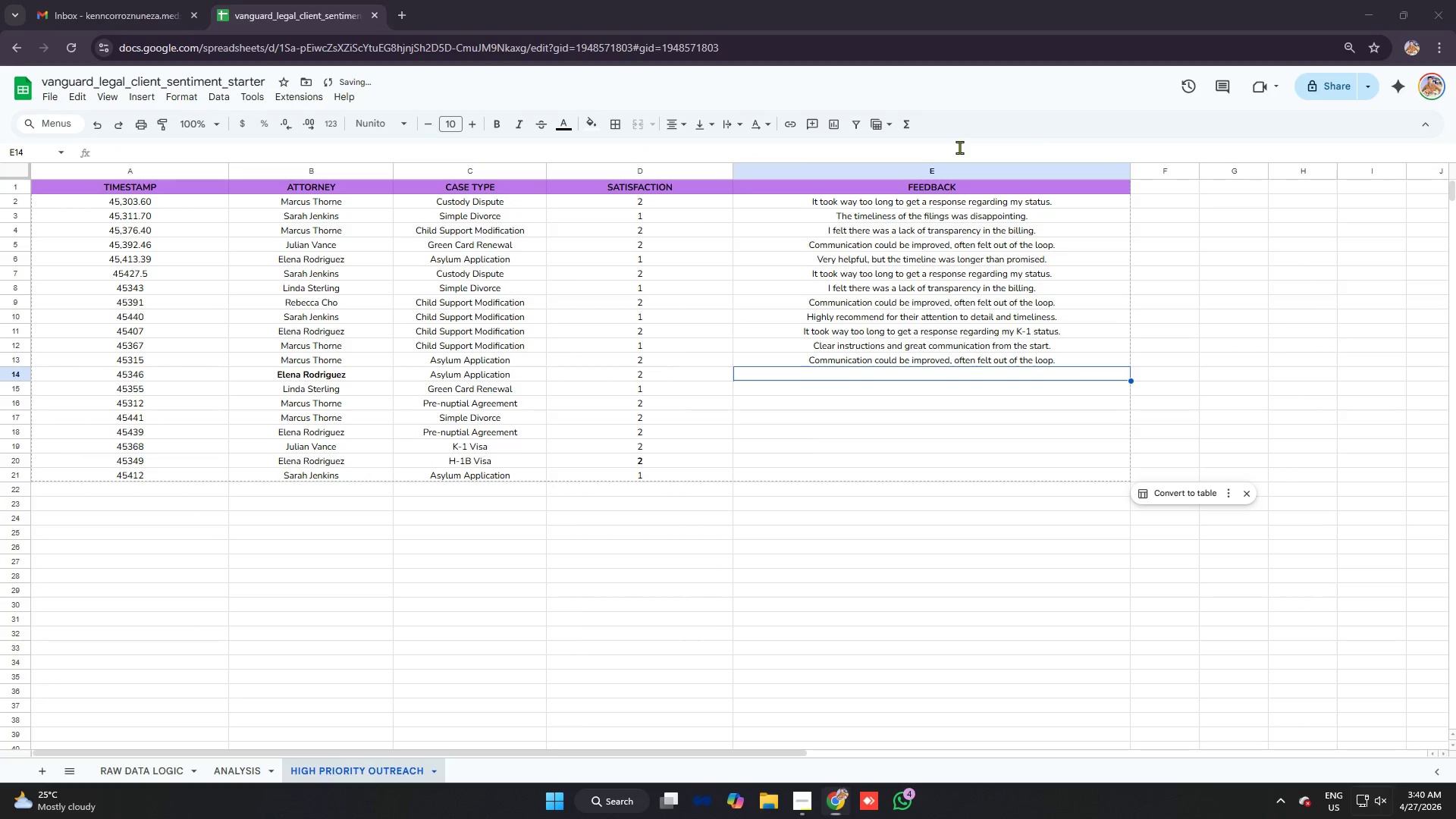 
key(Control+ControlLeft)
 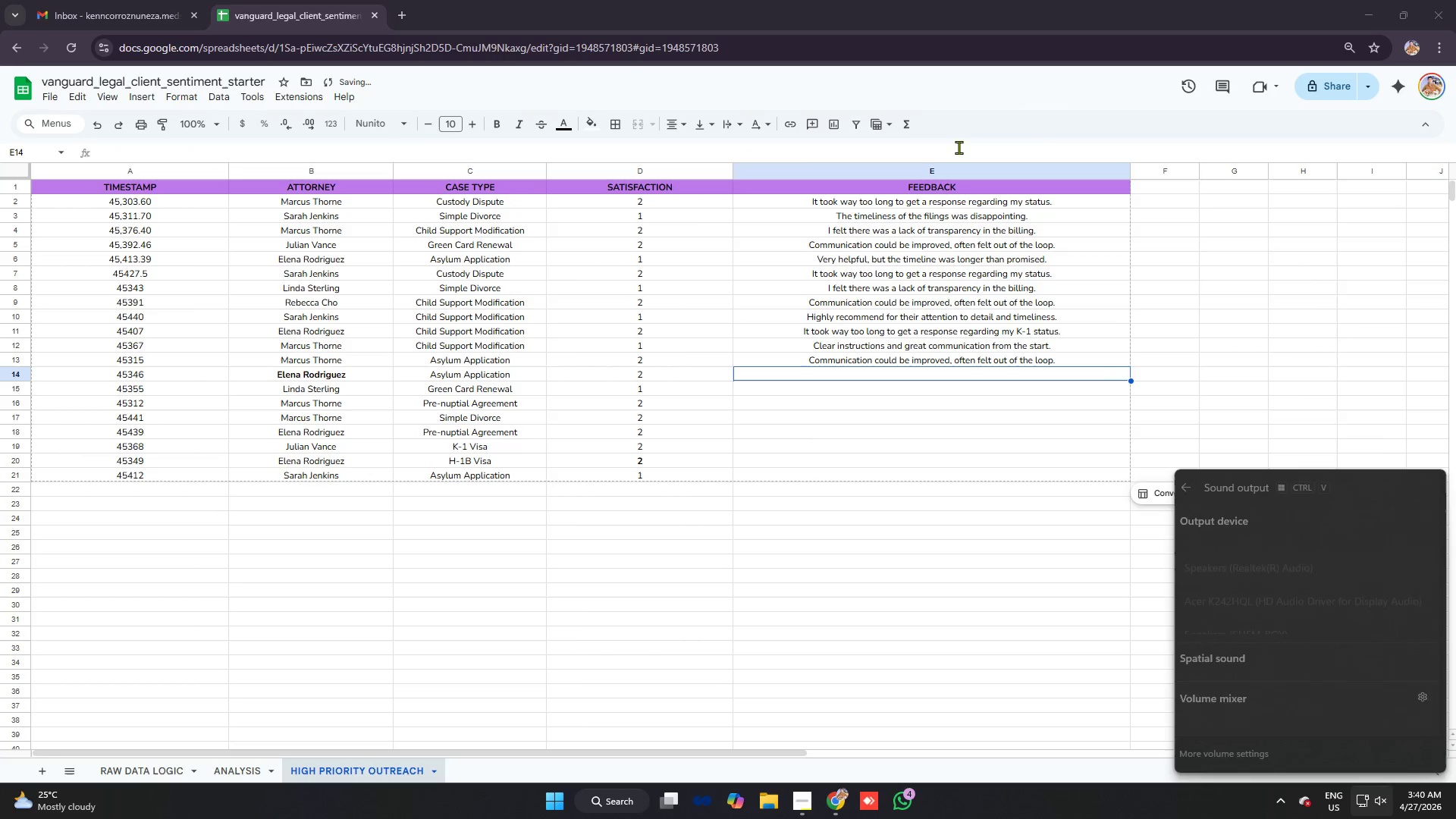 
key(Control+Meta+V)
 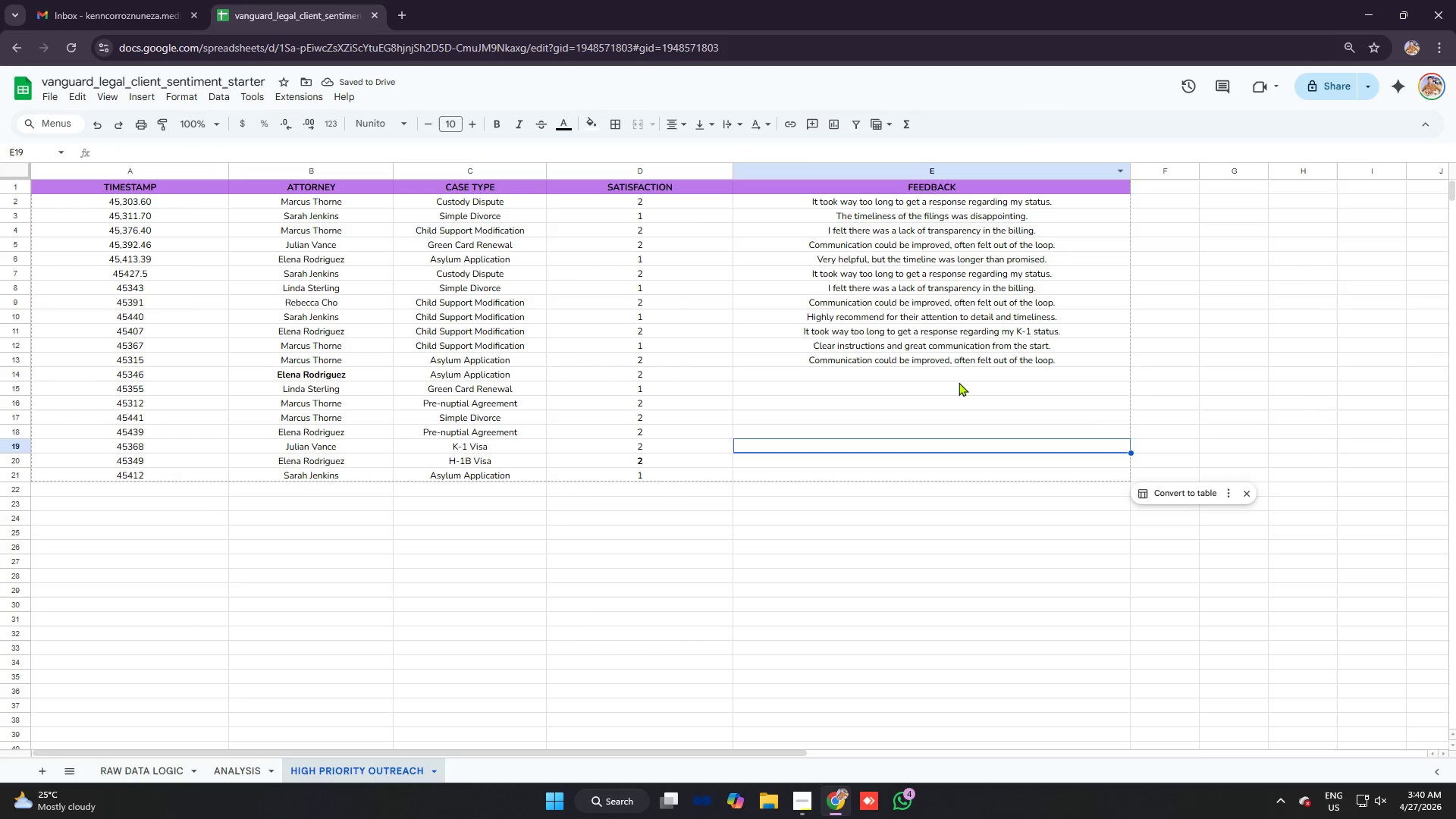 
left_click([965, 360])
 